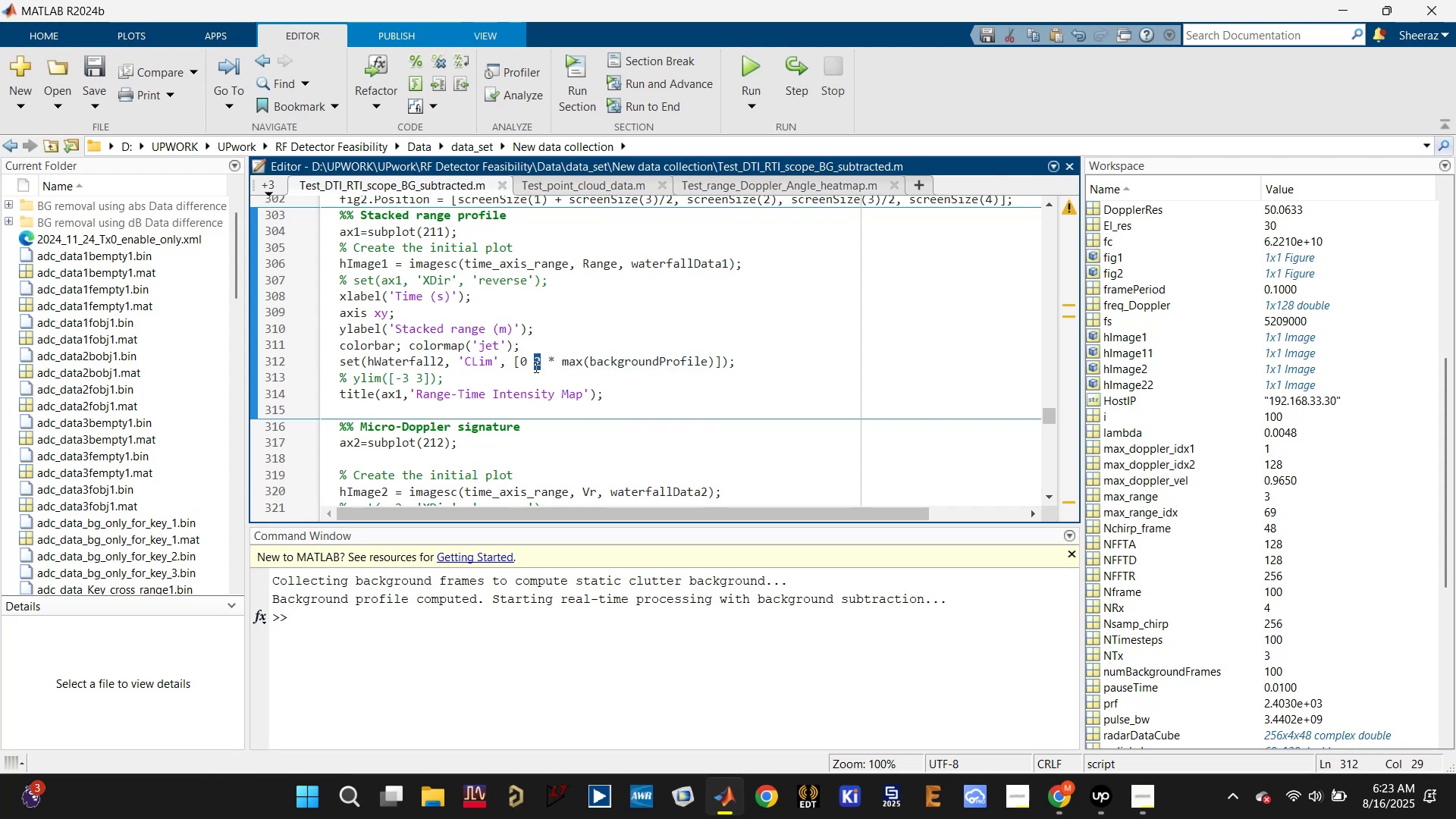 
type(44)
 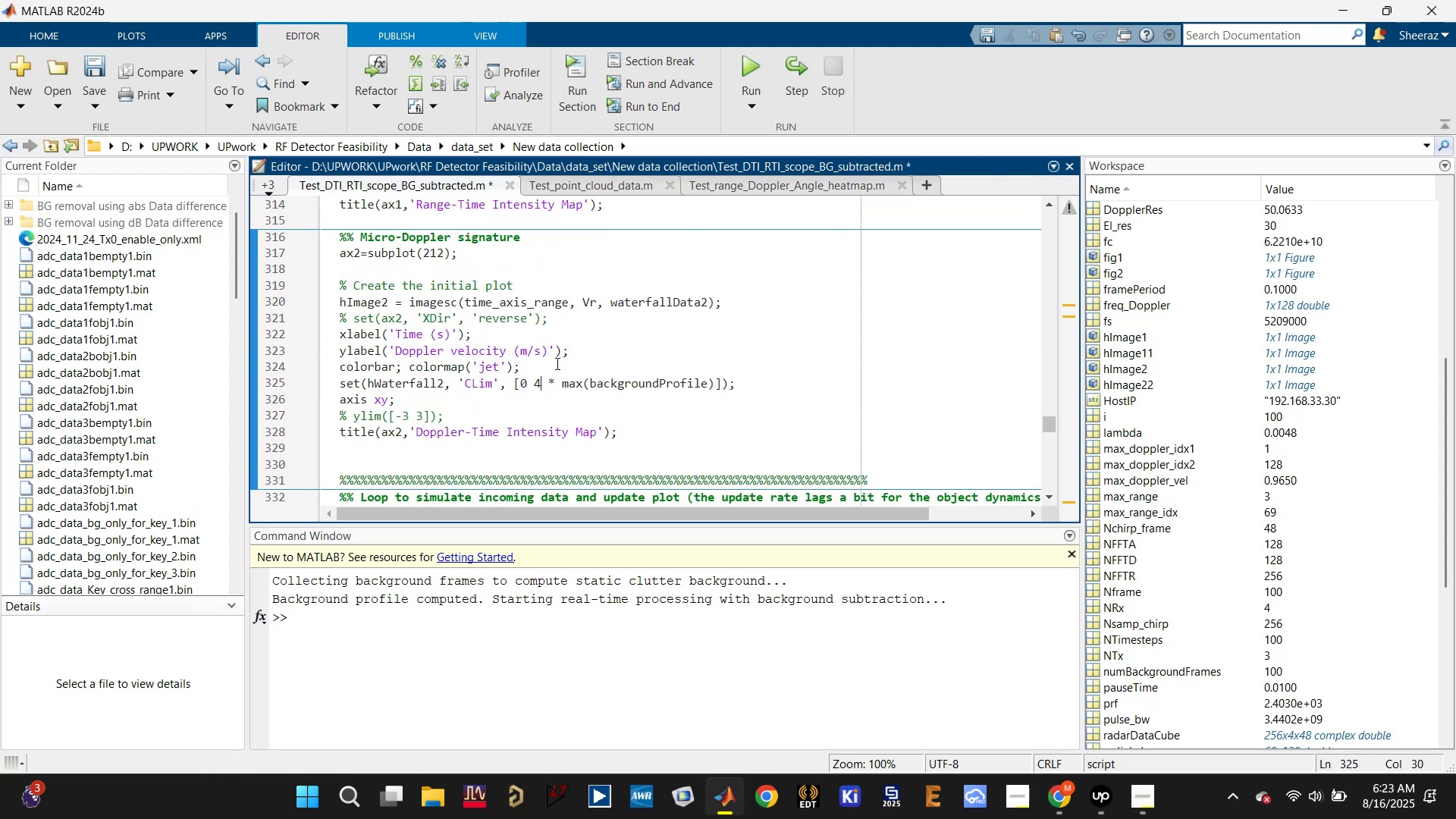 
scroll: coordinate [532, 387], scroll_direction: down, amount: 2.0
 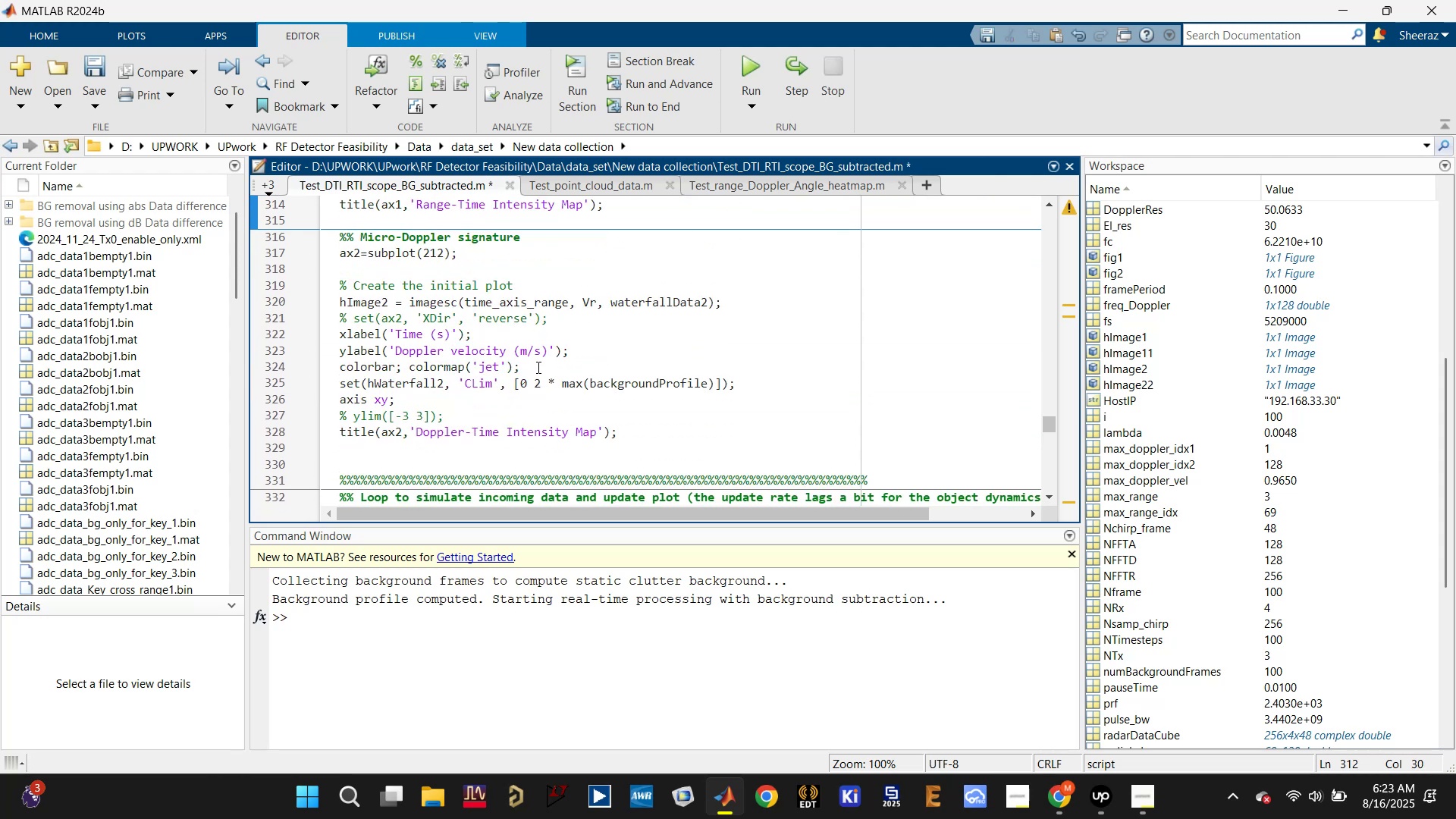 
left_click_drag(start_coordinate=[540, 376], to_coordinate=[533, 378])
 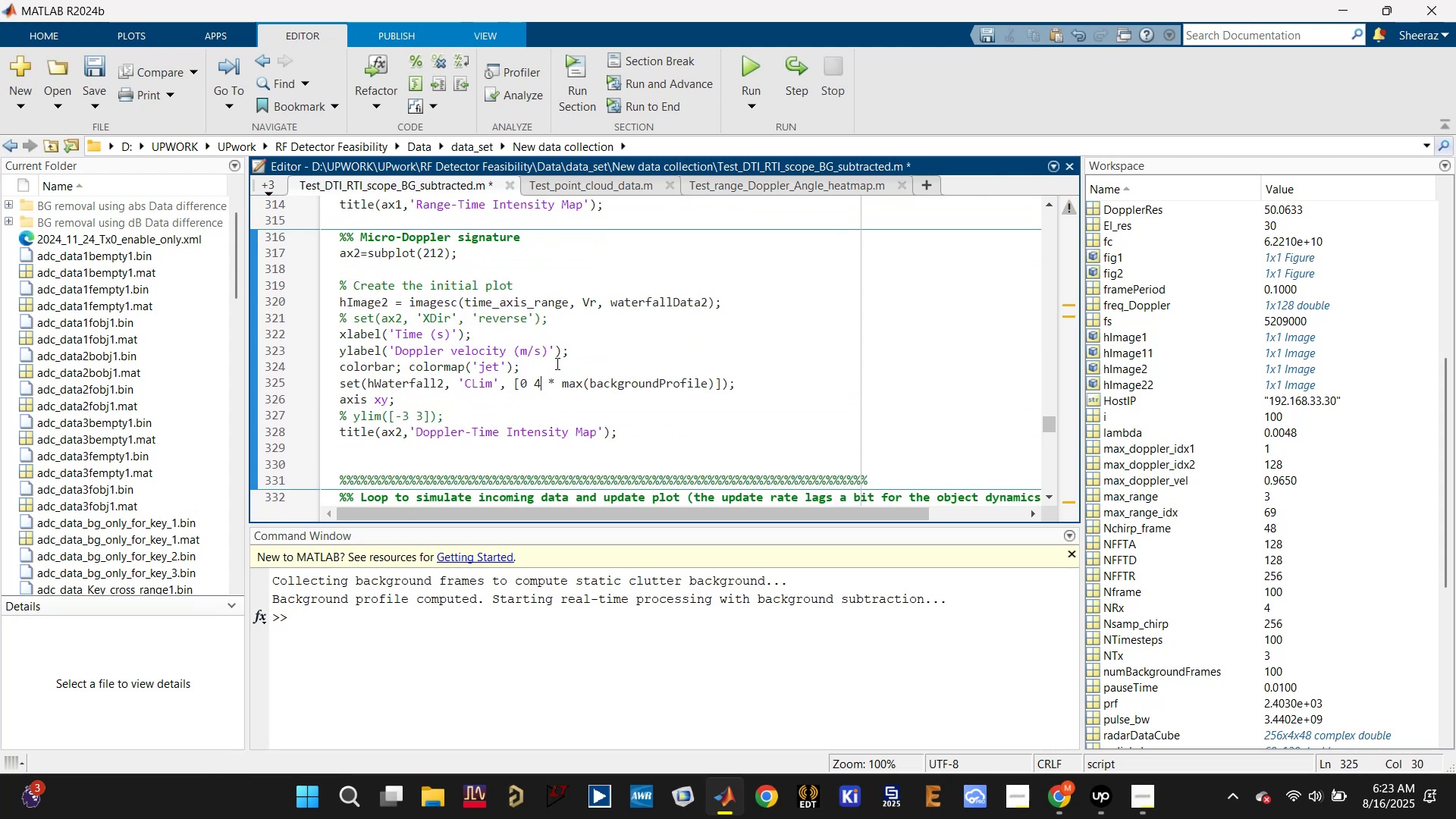 
key(Control+S)
 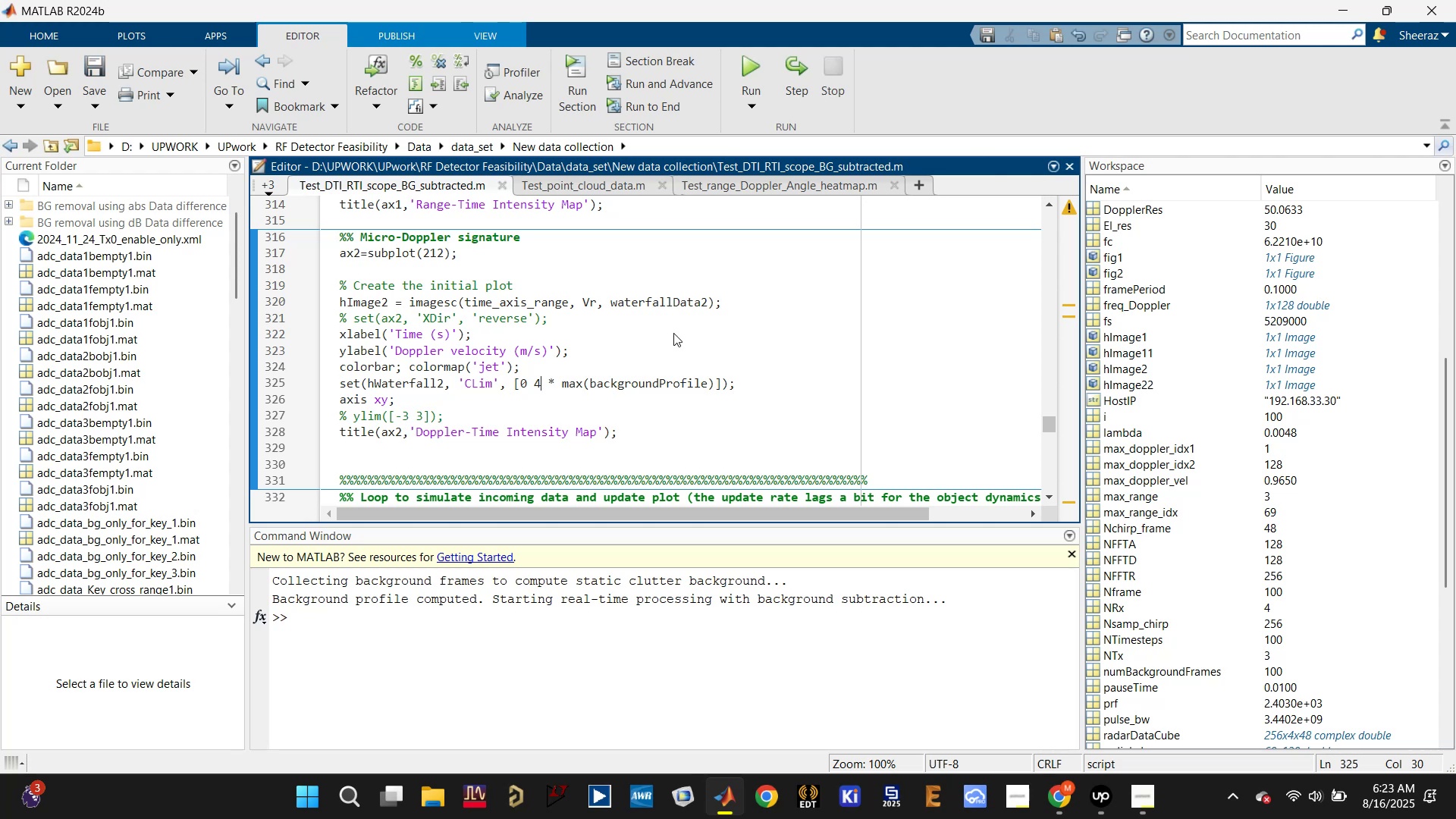 
scroll: coordinate [644, 386], scroll_direction: none, amount: 0.0
 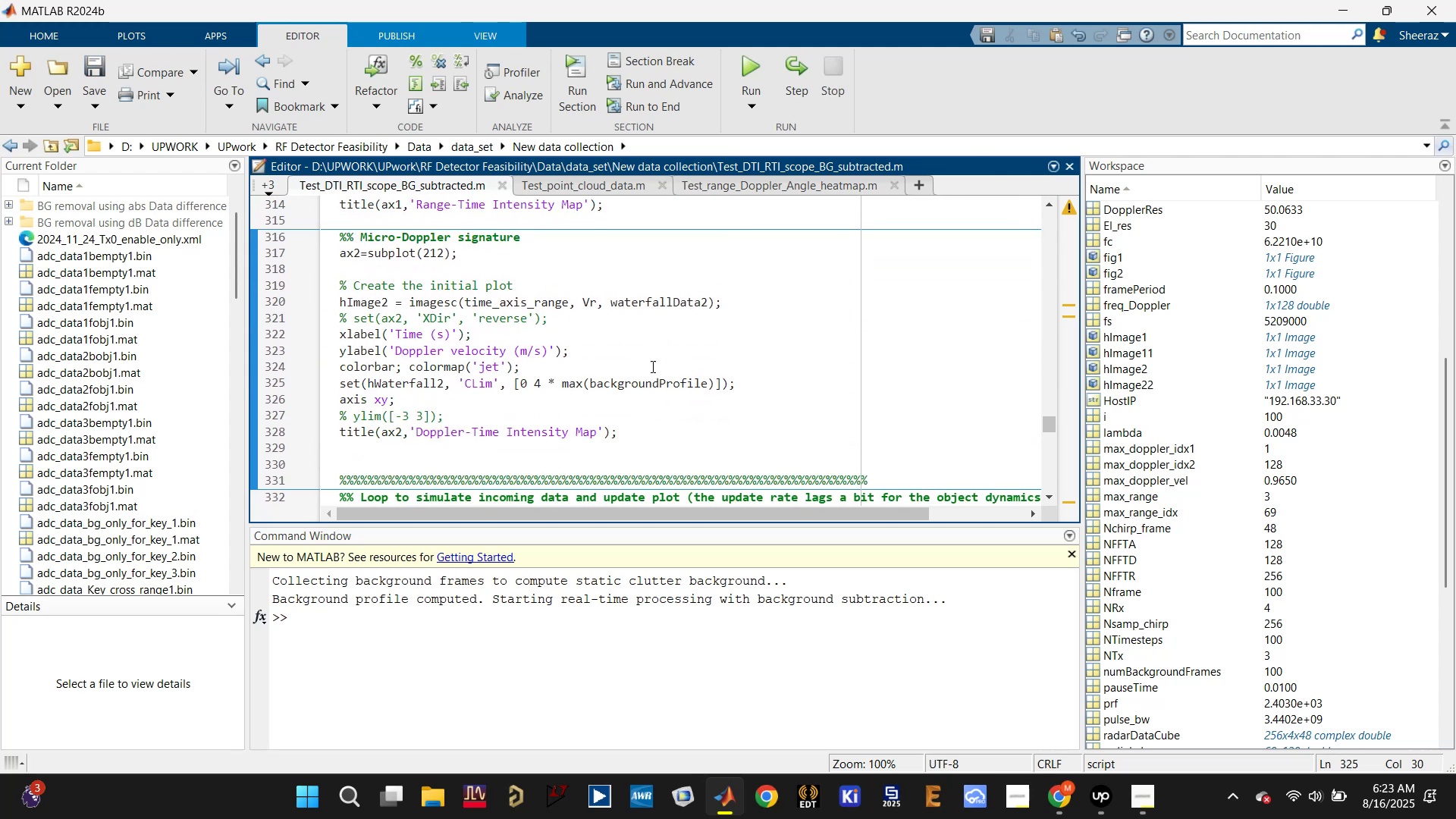 
double_click([647, 382])
 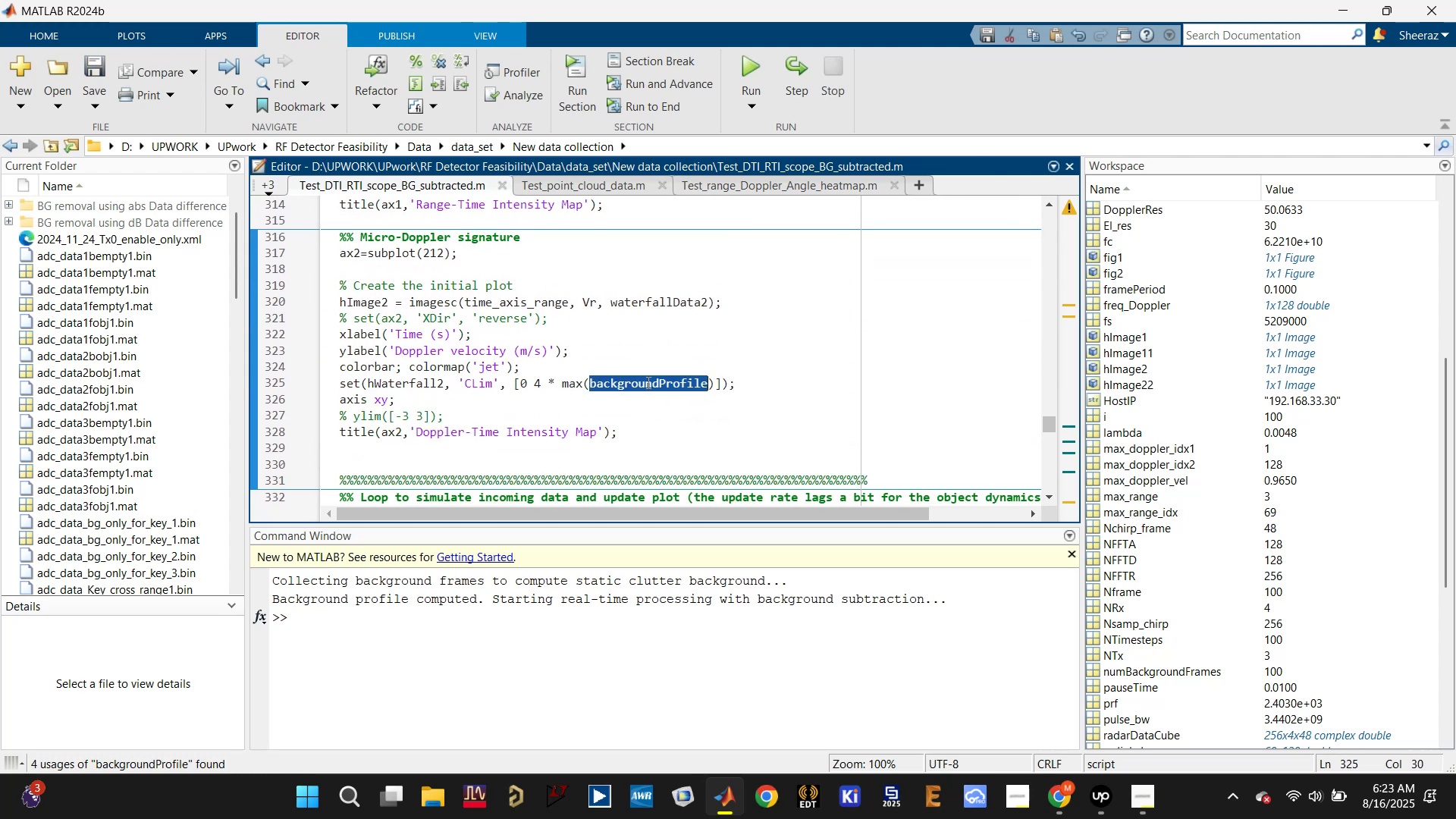 
triple_click([647, 382])
 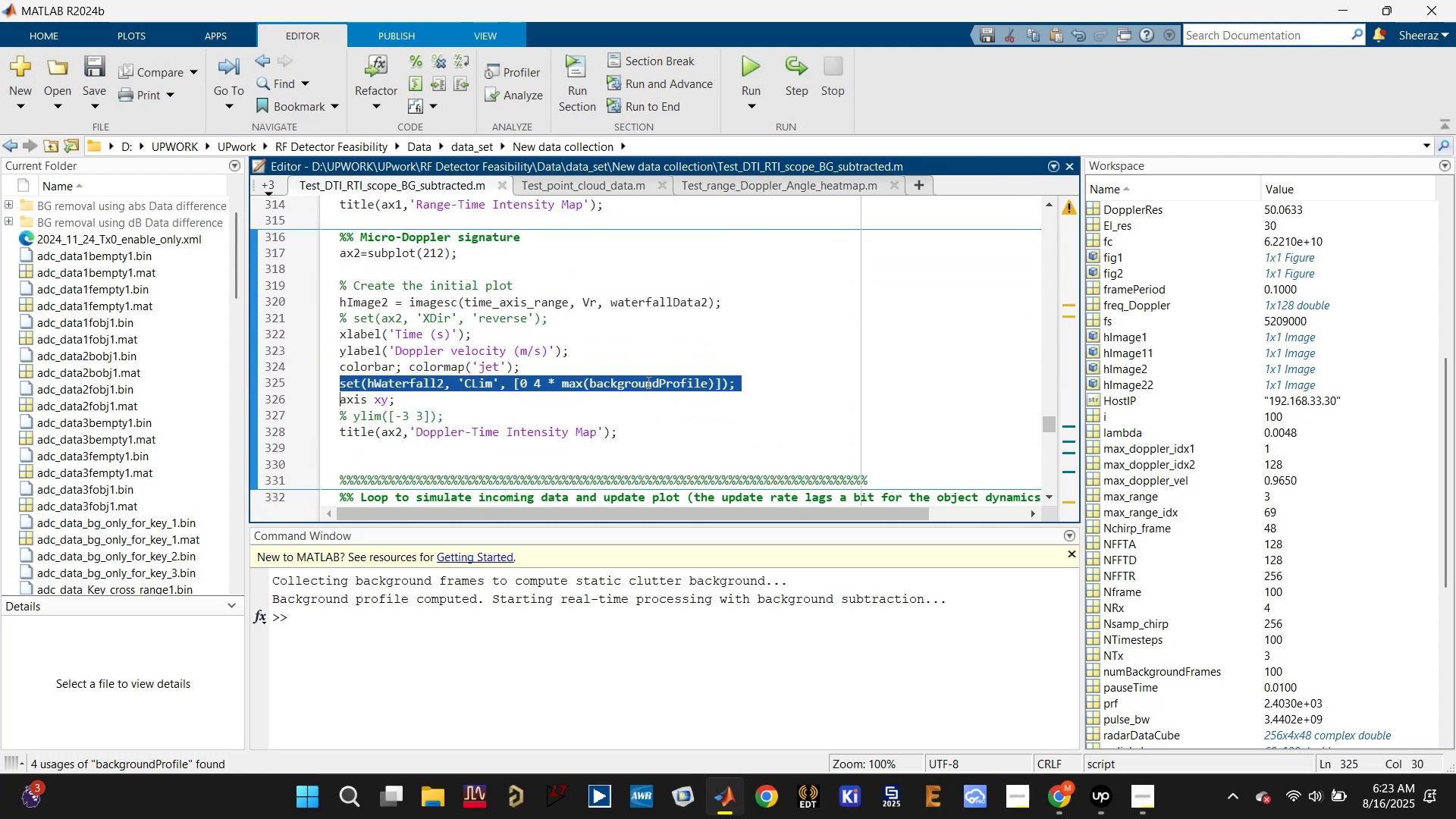 
hold_key(key=ControlLeft, duration=0.79)
 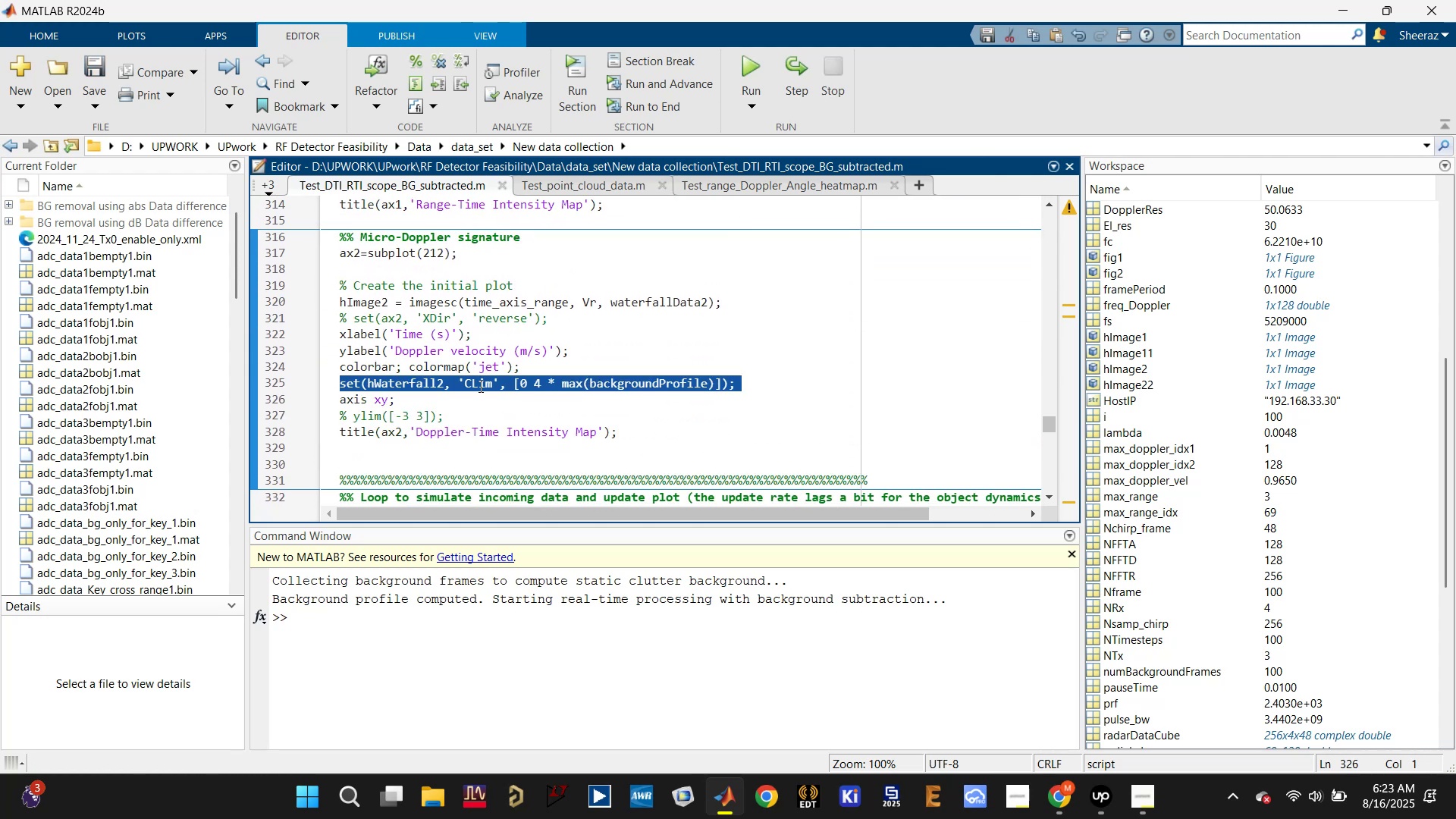 
scroll: coordinate [466, 386], scroll_direction: up, amount: 2.0
 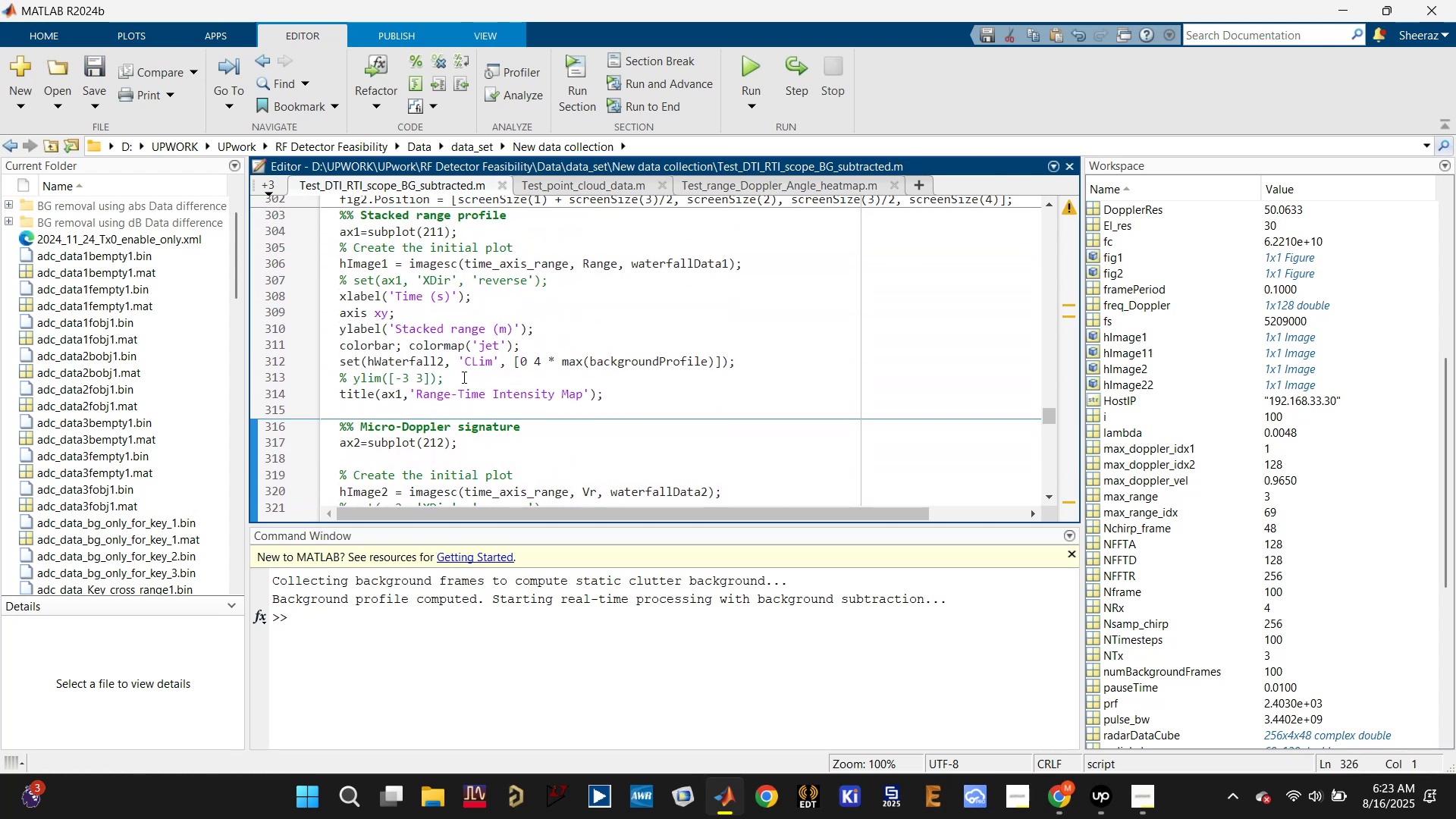 
left_click([441, 364])
 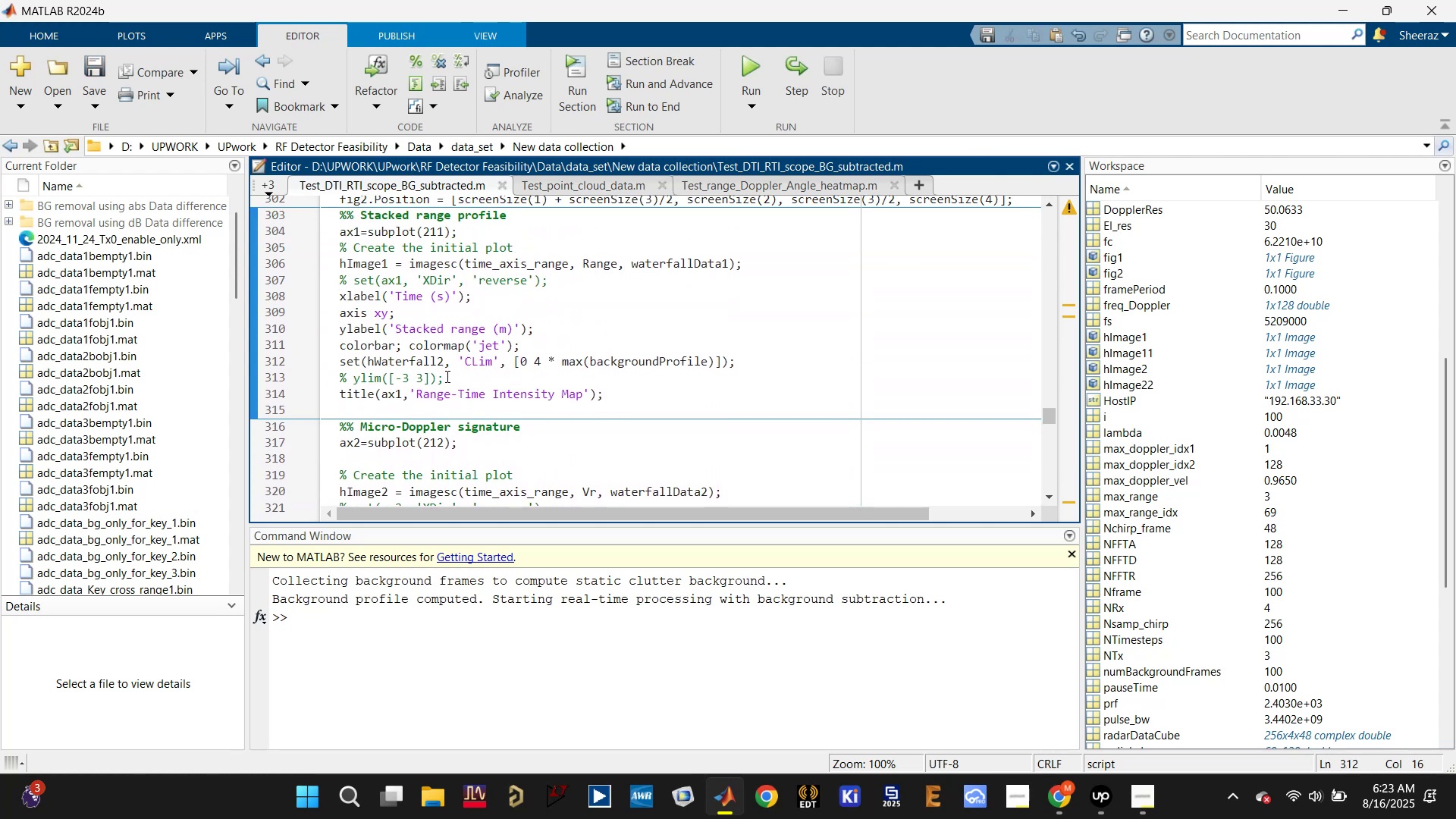 
key(Backspace)
 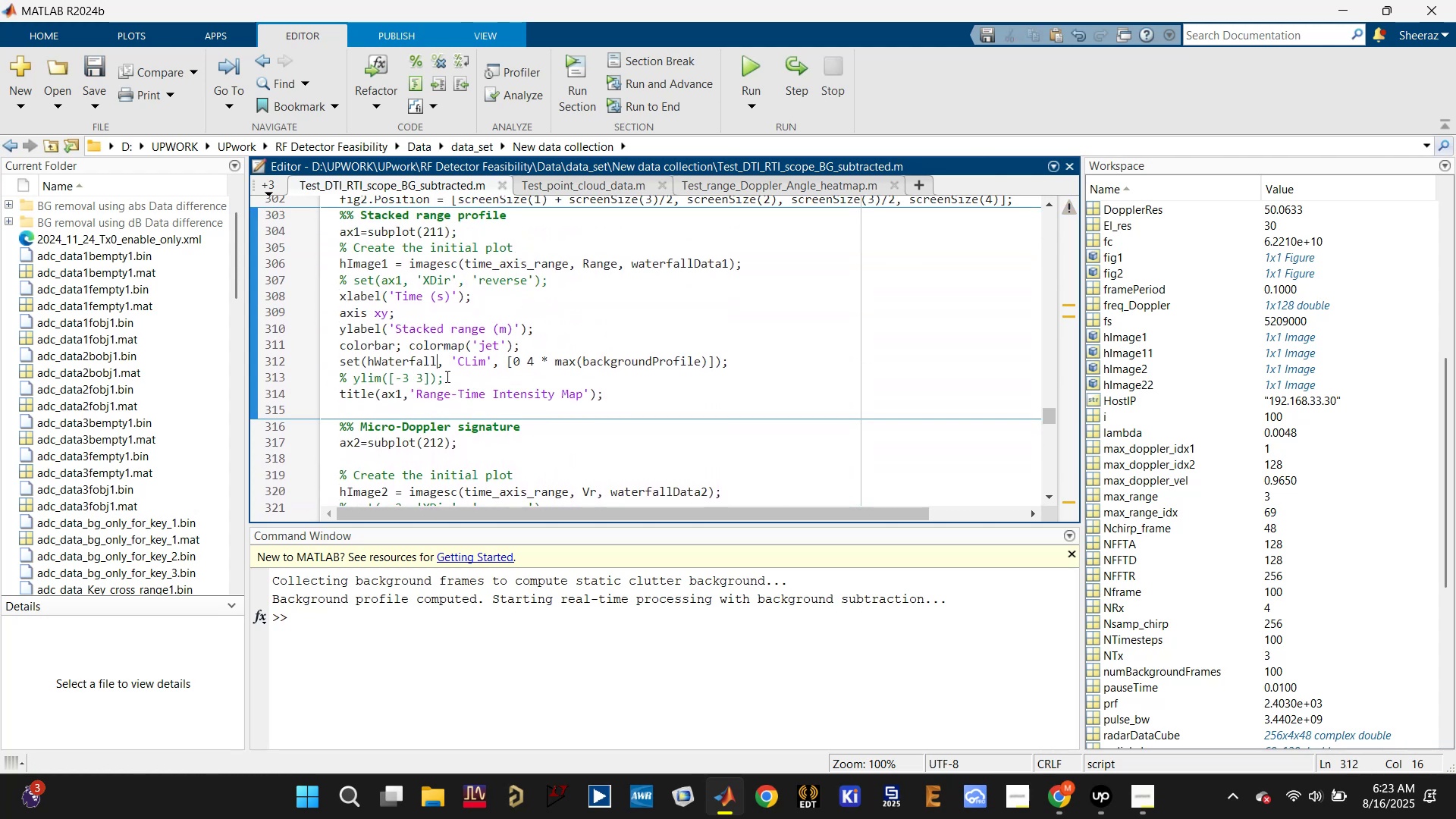 
key(1)
 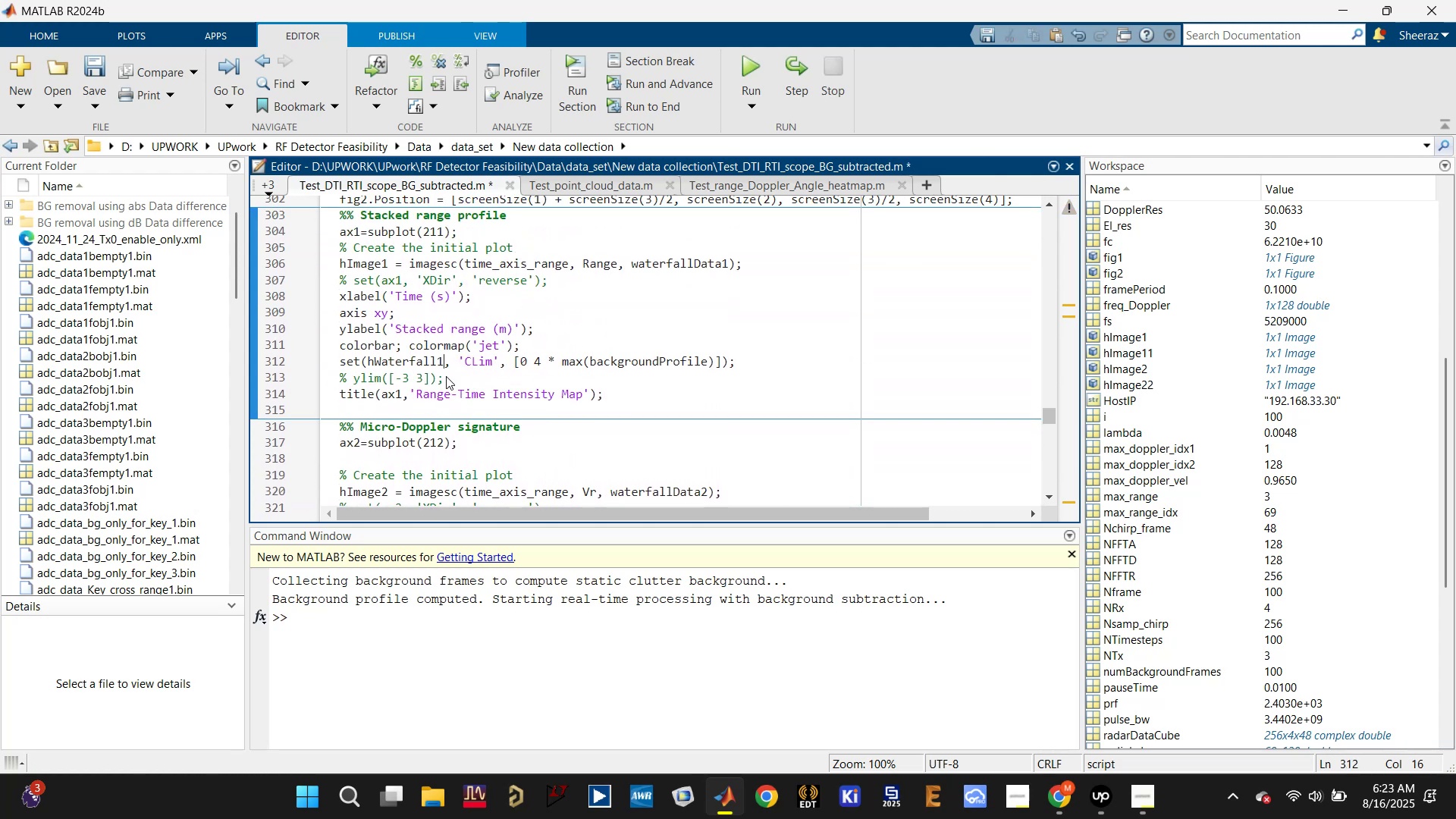 
key(Control+S)
 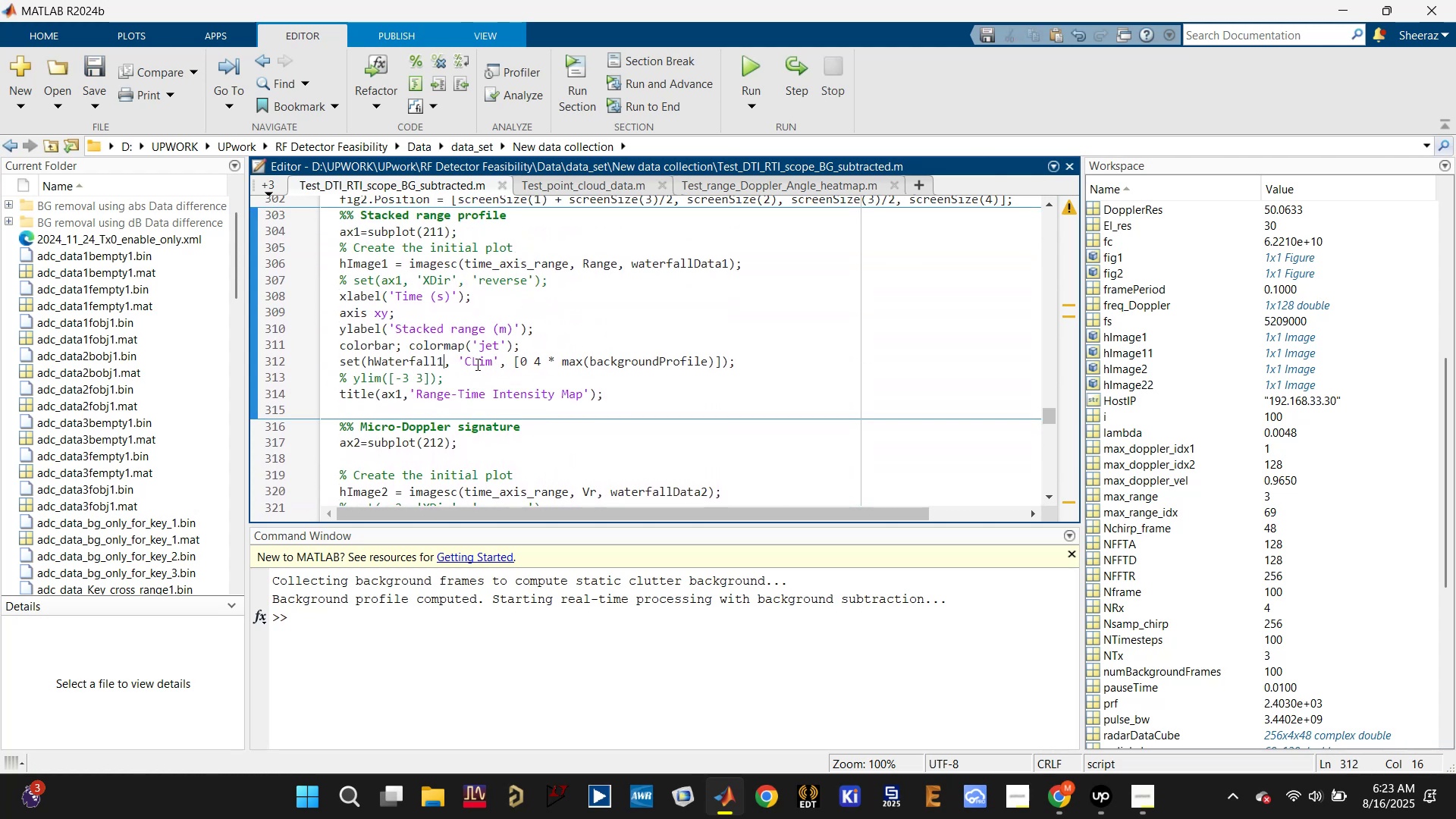 
double_click([476, 363])
 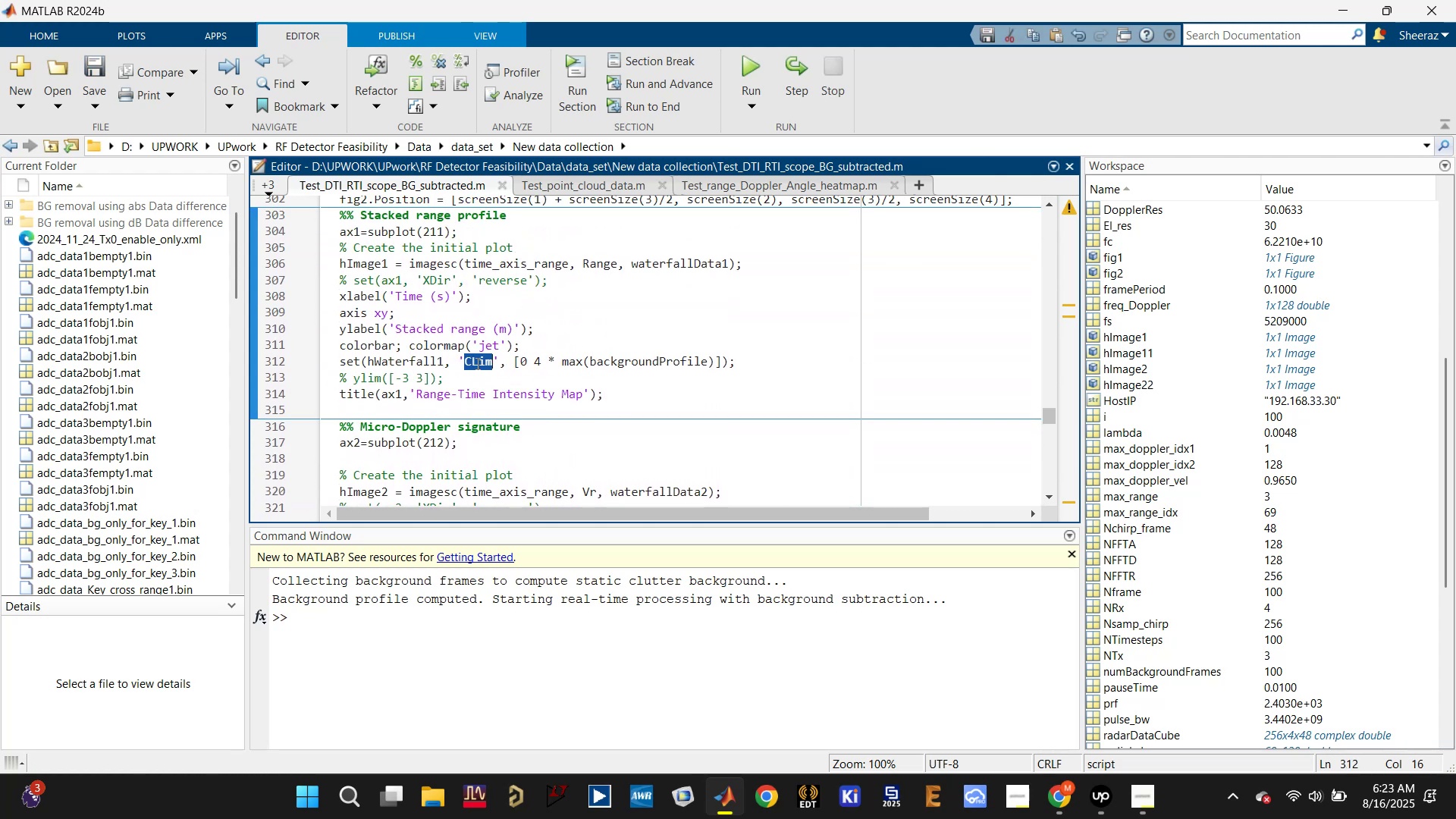 
triple_click([476, 363])
 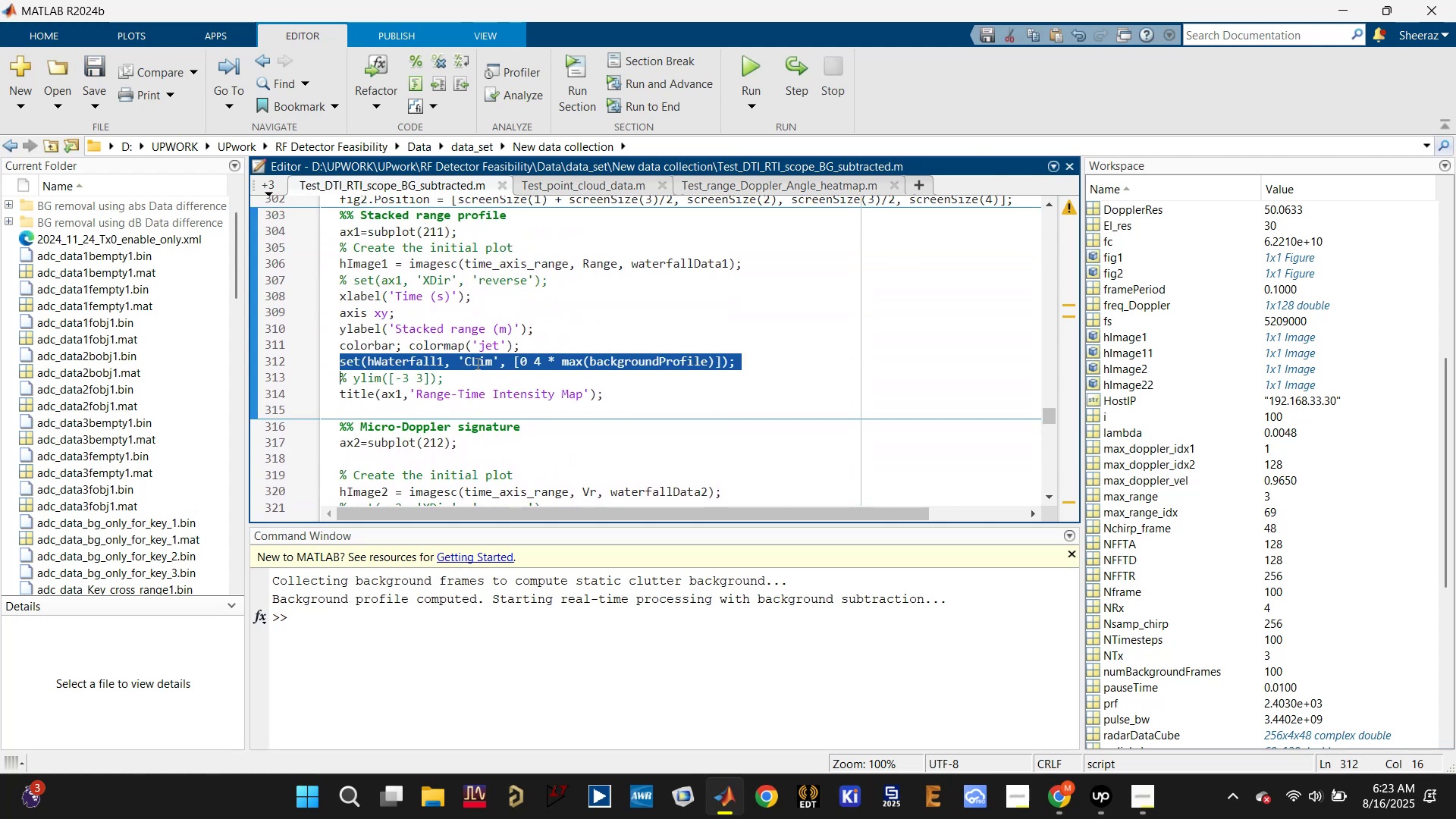 
key(Control+C)
 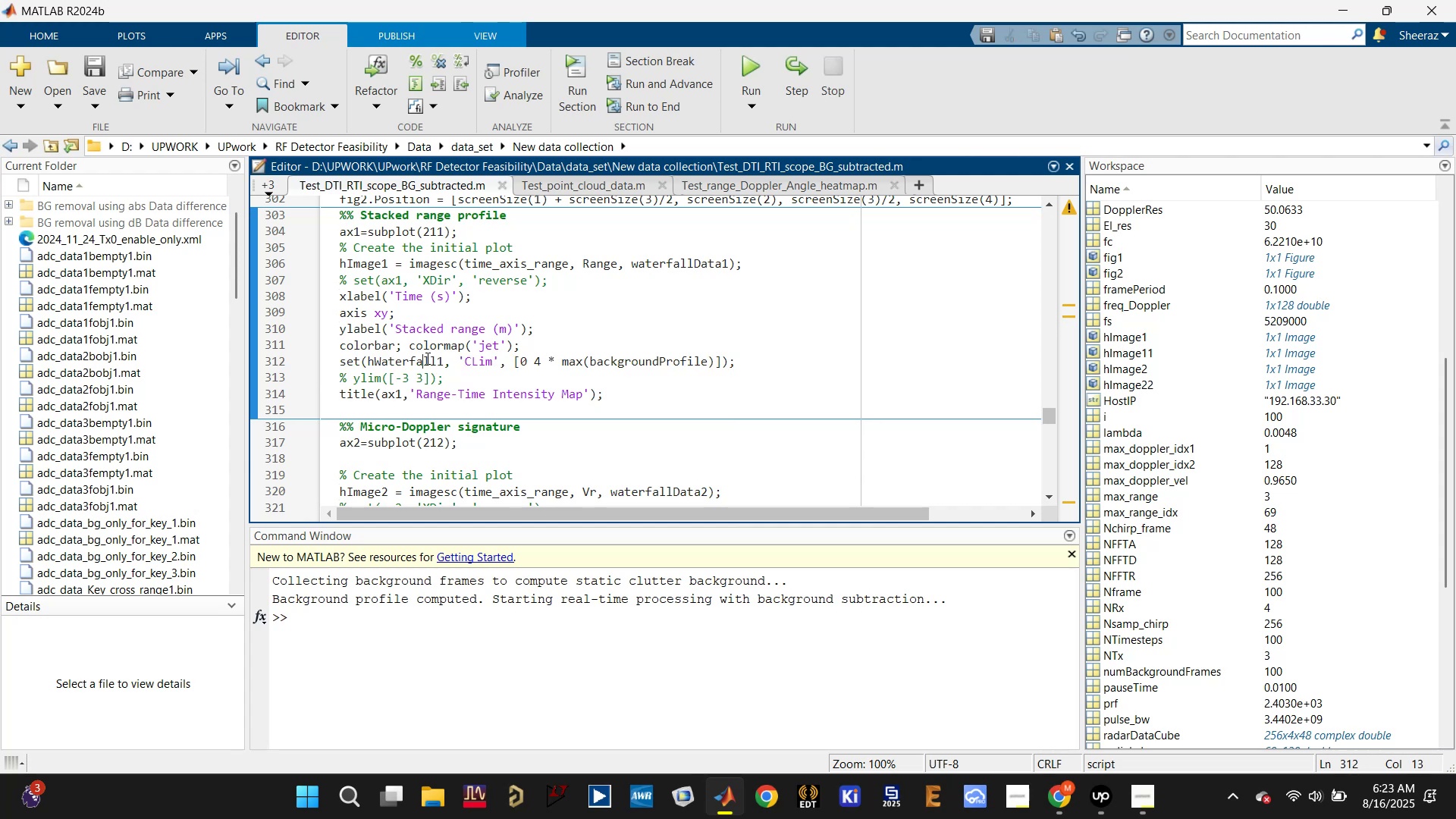 
left_click([437, 366])
 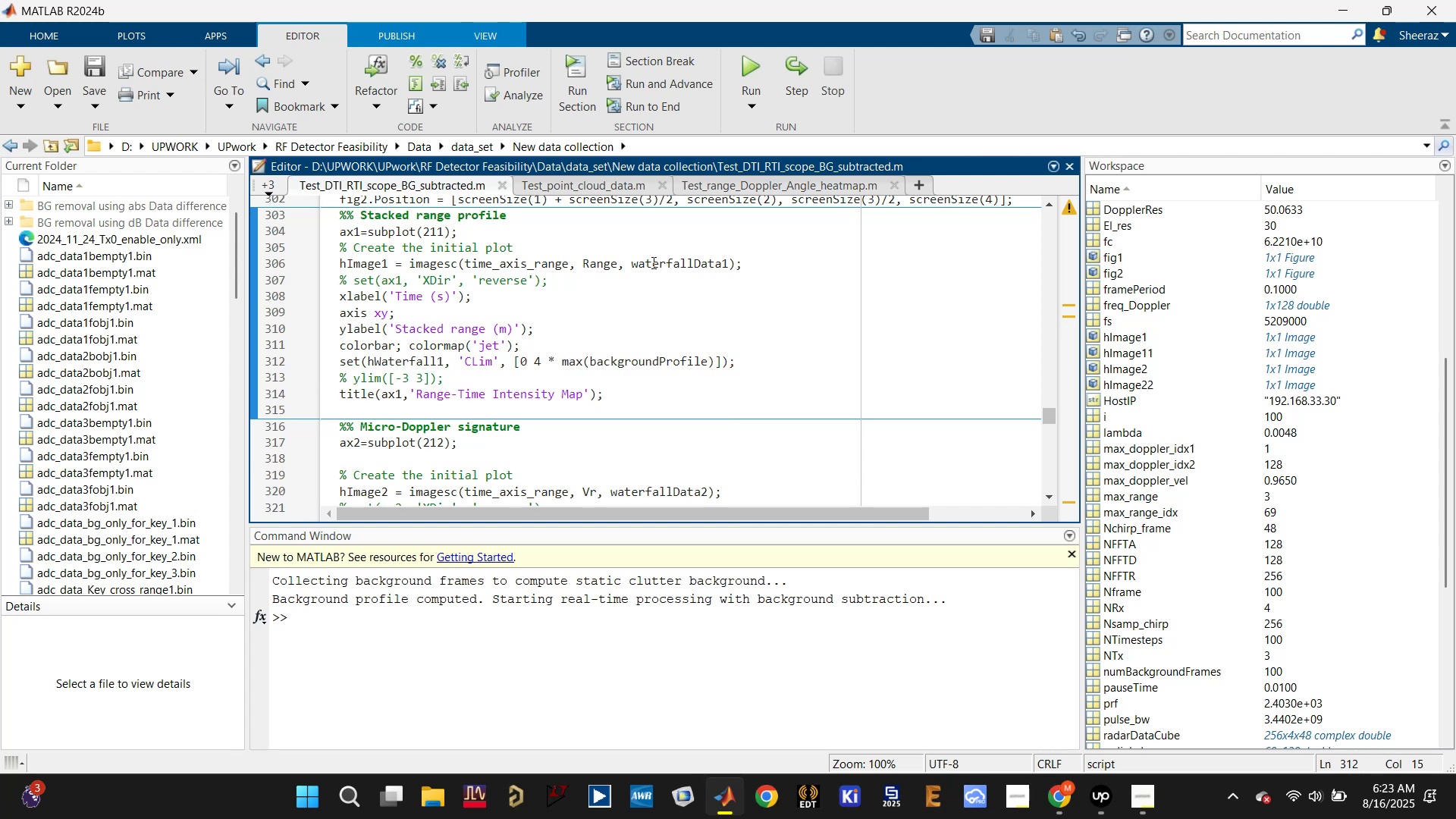 
left_click([678, 262])
 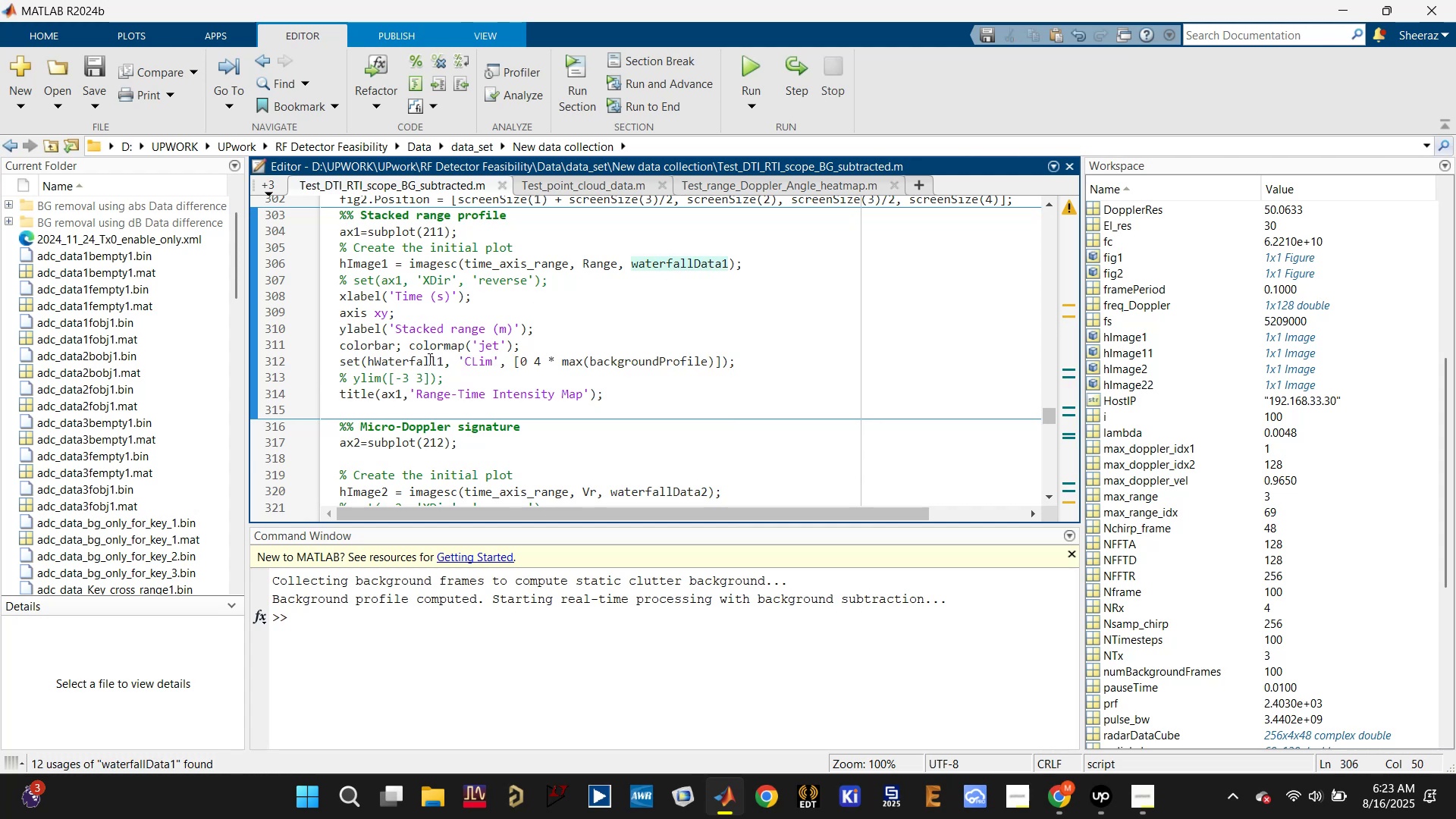 
left_click([424, 362])
 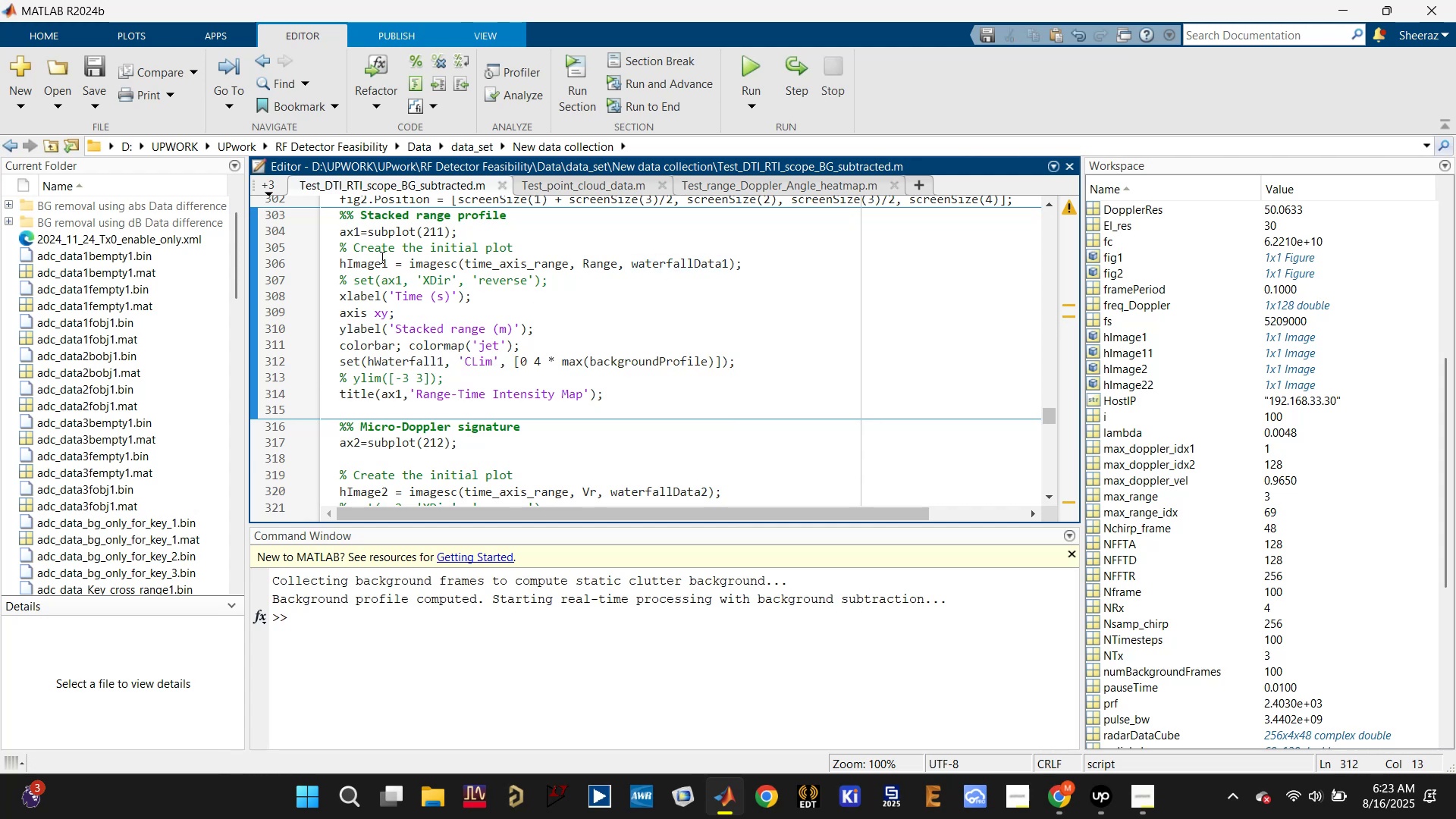 
left_click_drag(start_coordinate=[390, 266], to_coordinate=[334, 266])
 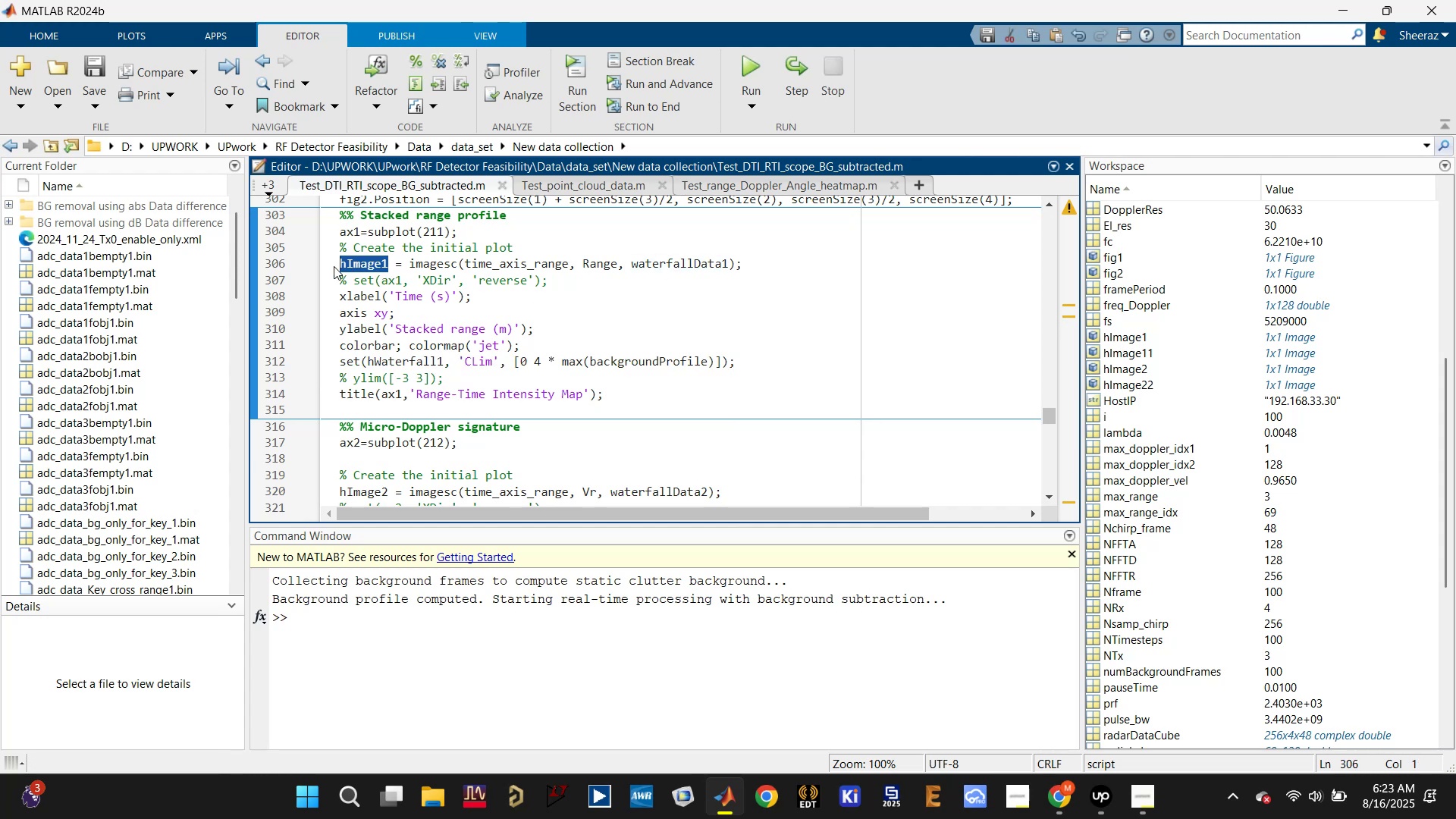 
key(Control+C)
 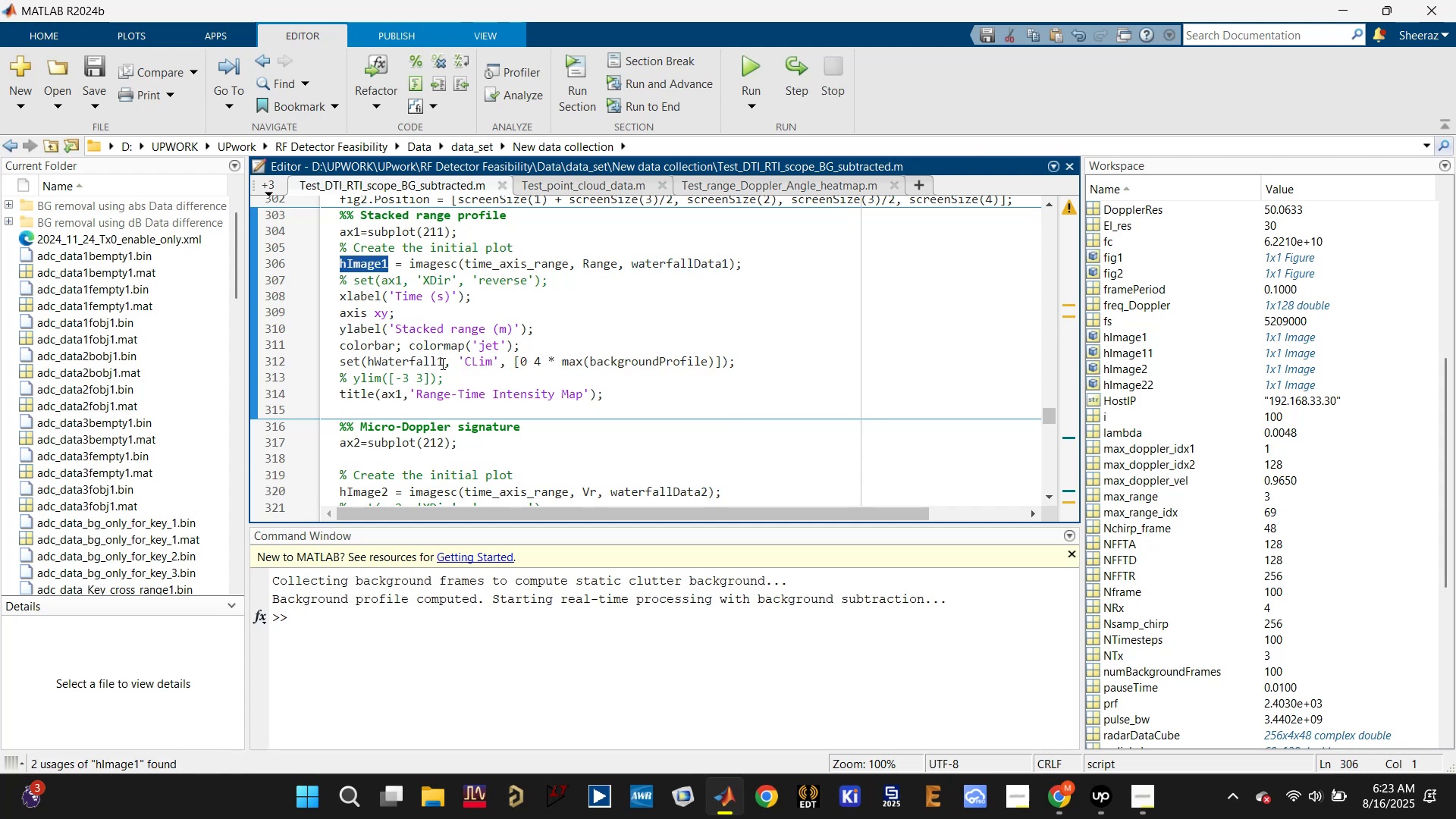 
left_click_drag(start_coordinate=[444, 363], to_coordinate=[367, 359])
 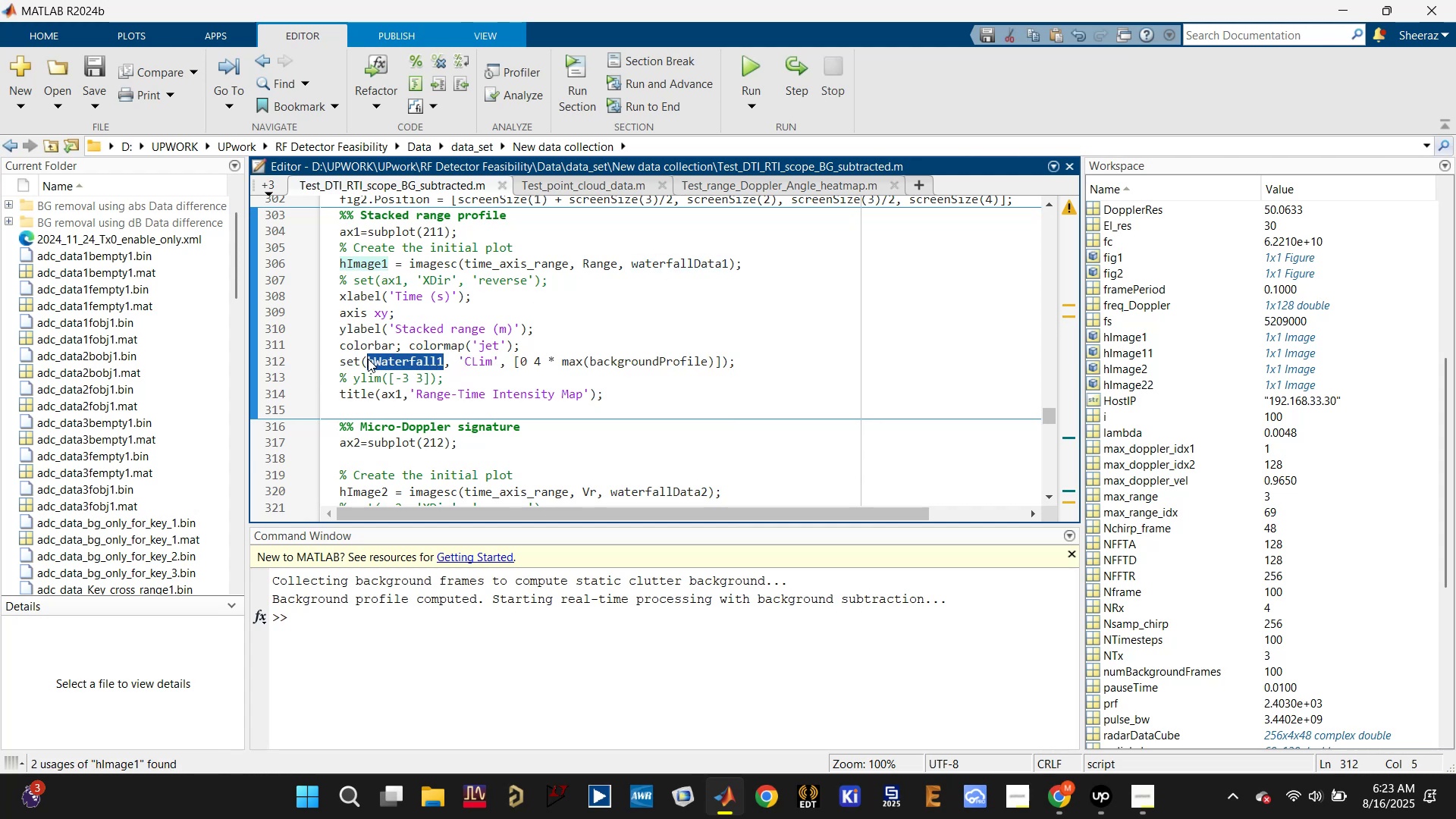 
key(Control+ControlLeft)
 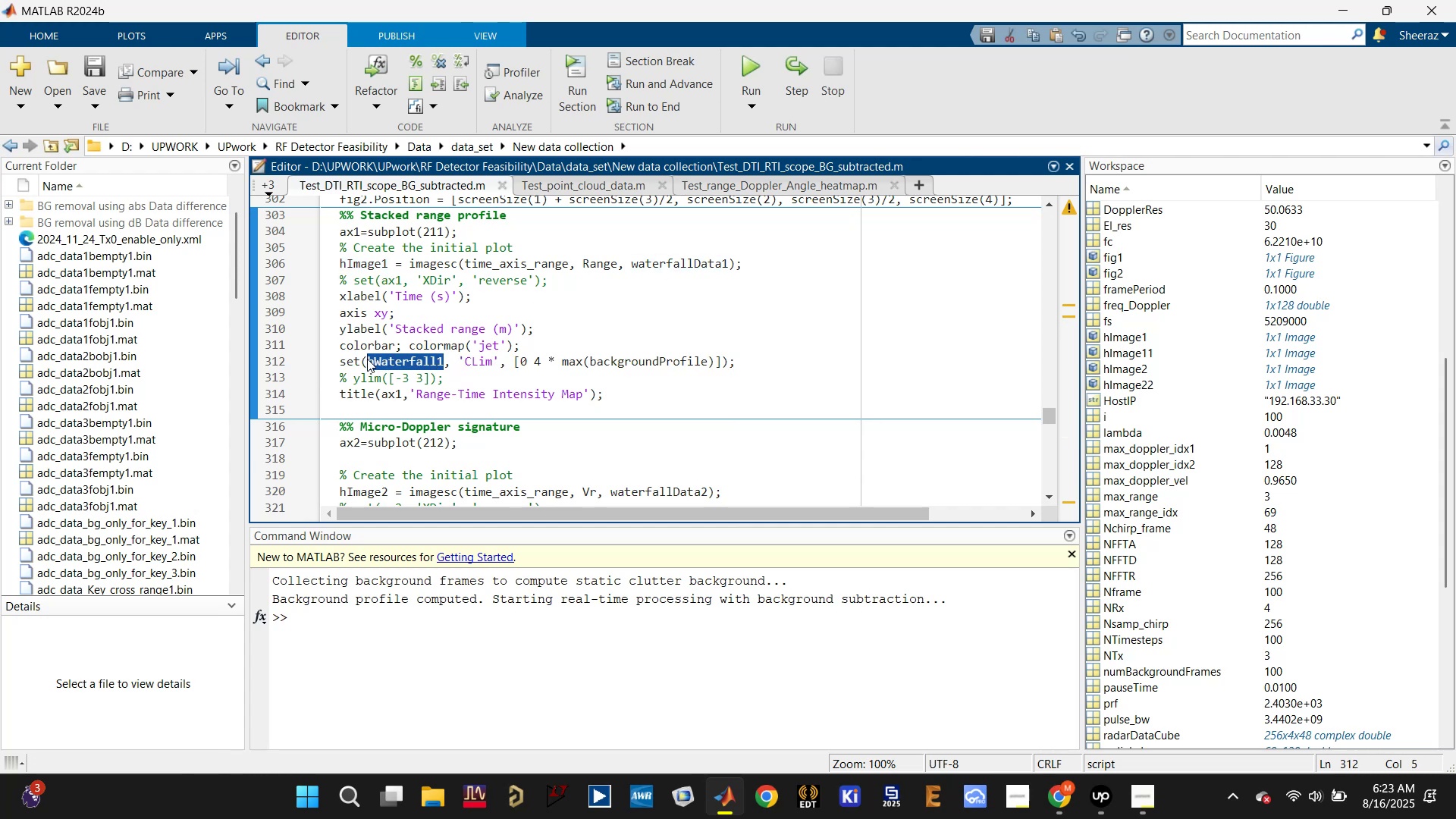 
key(Control+V)
 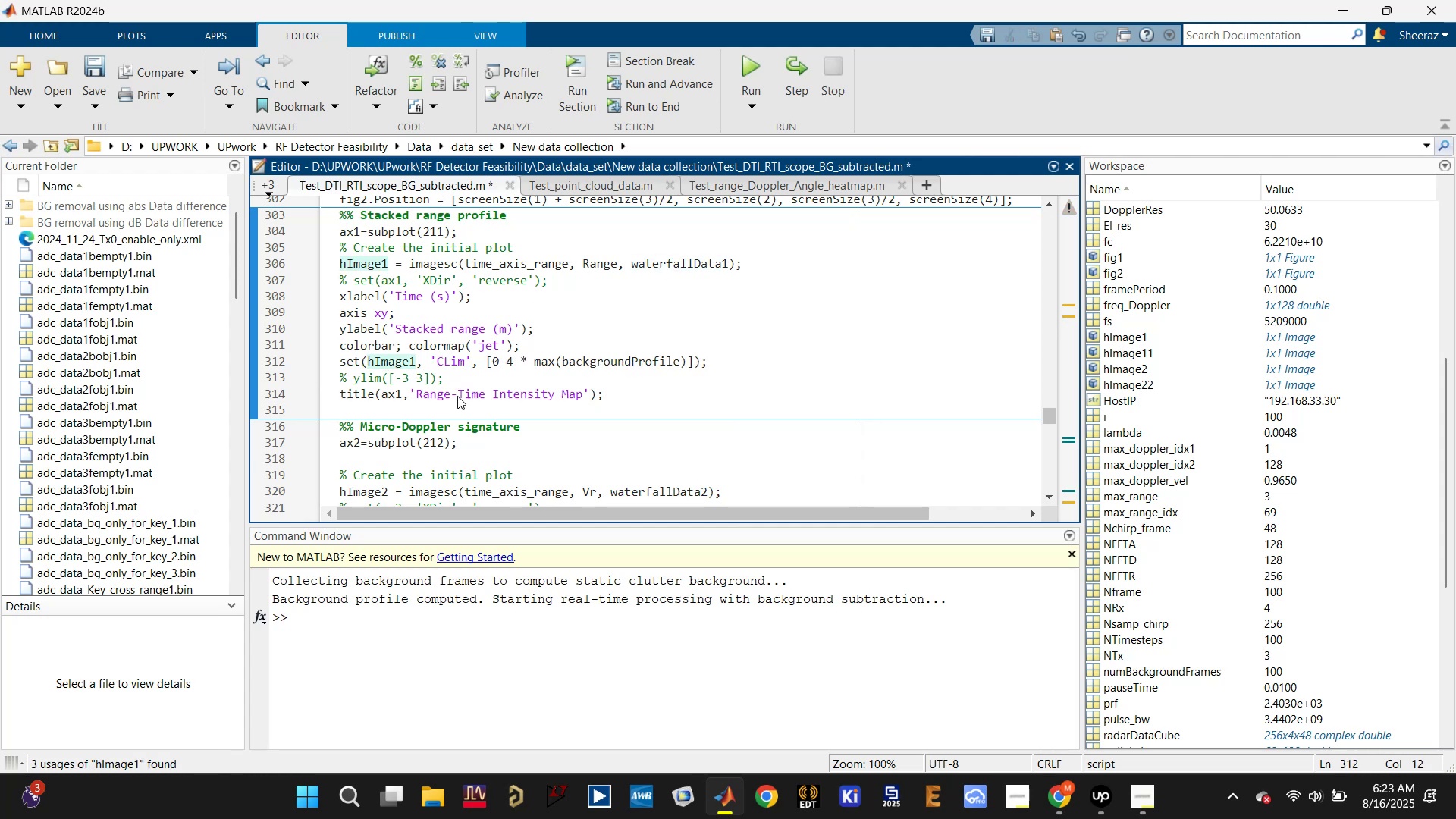 
scroll: coordinate [444, 407], scroll_direction: down, amount: 2.0
 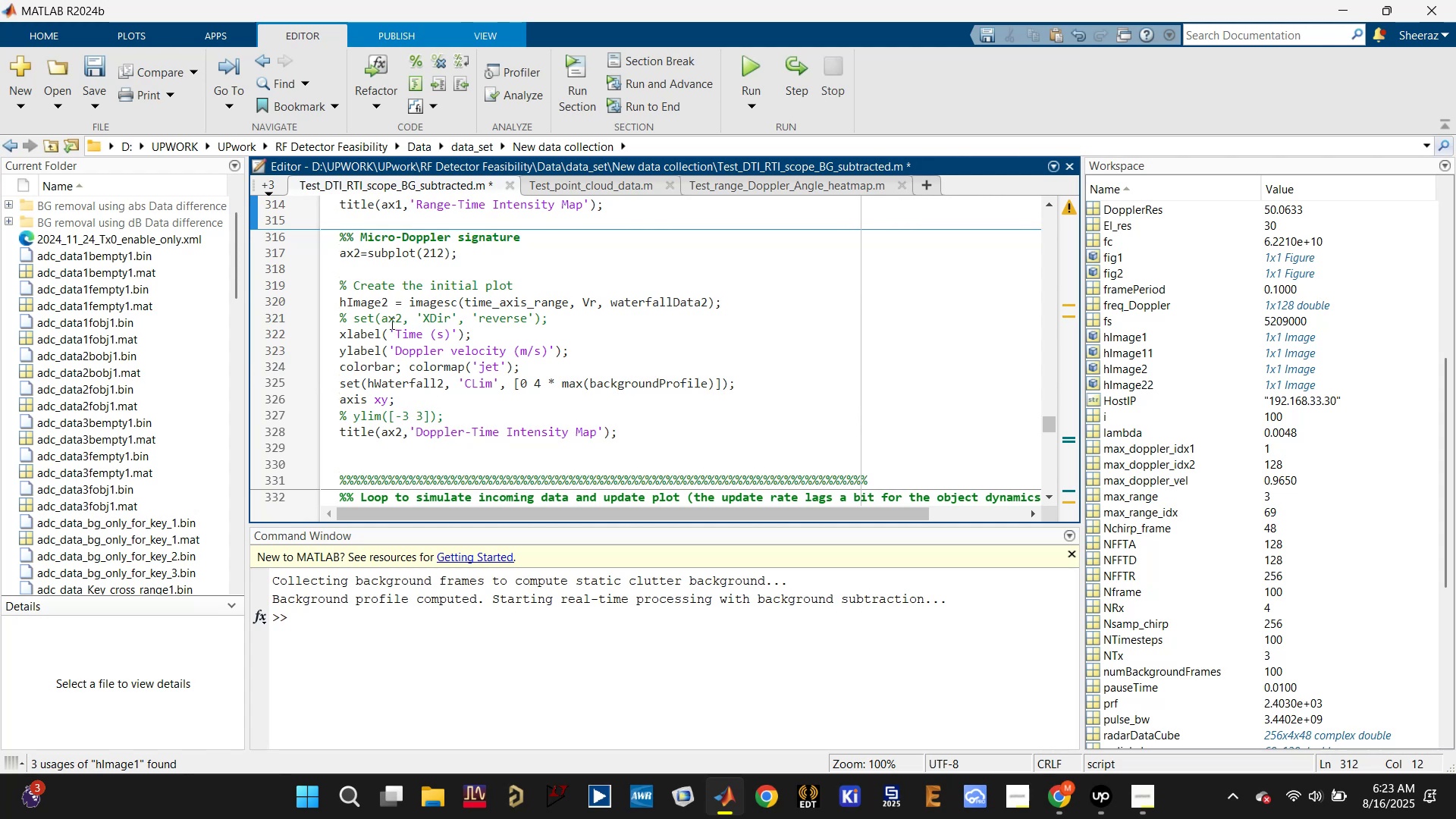 
left_click_drag(start_coordinate=[391, 303], to_coordinate=[335, 303])
 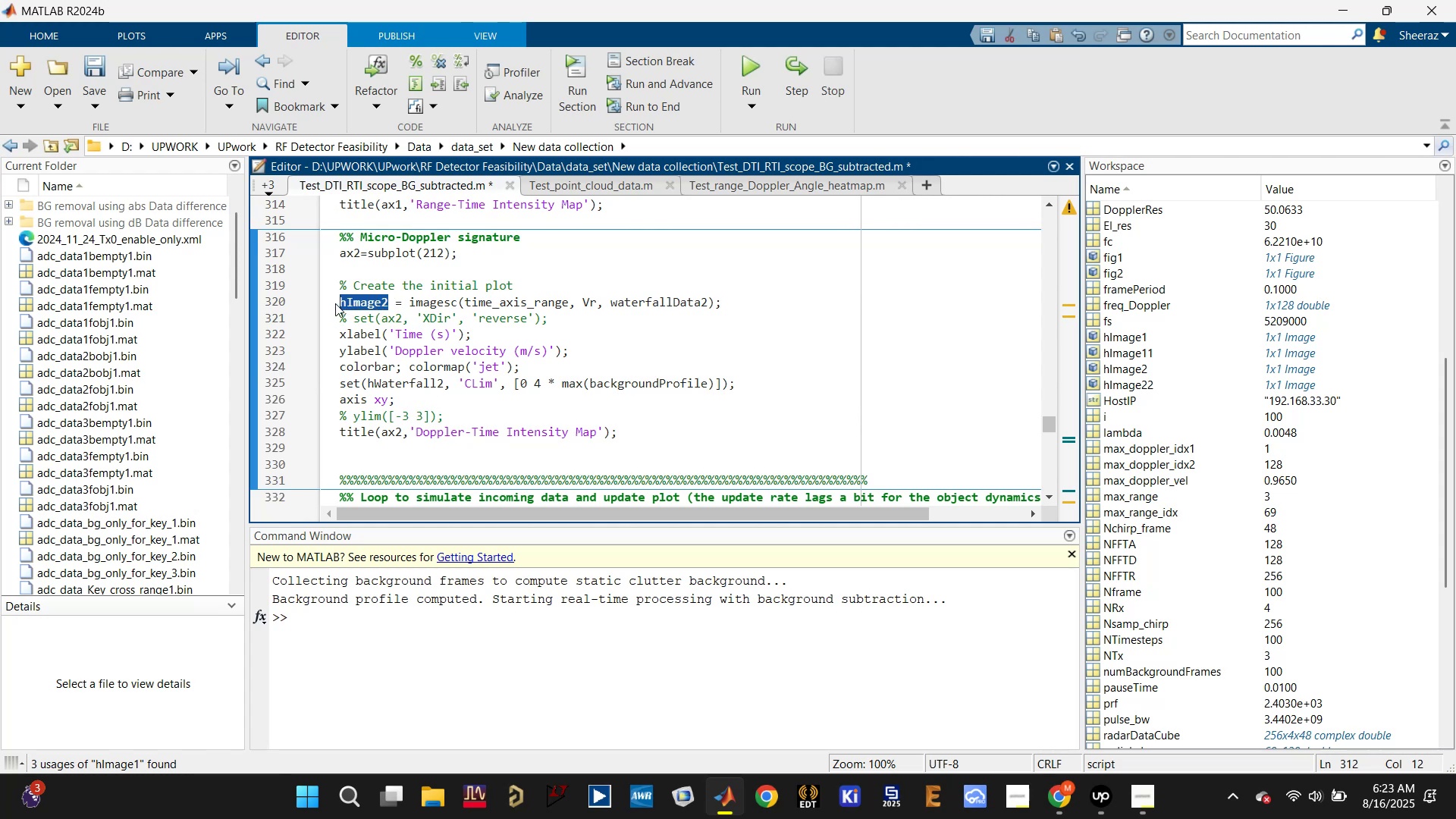 
key(Control+C)
 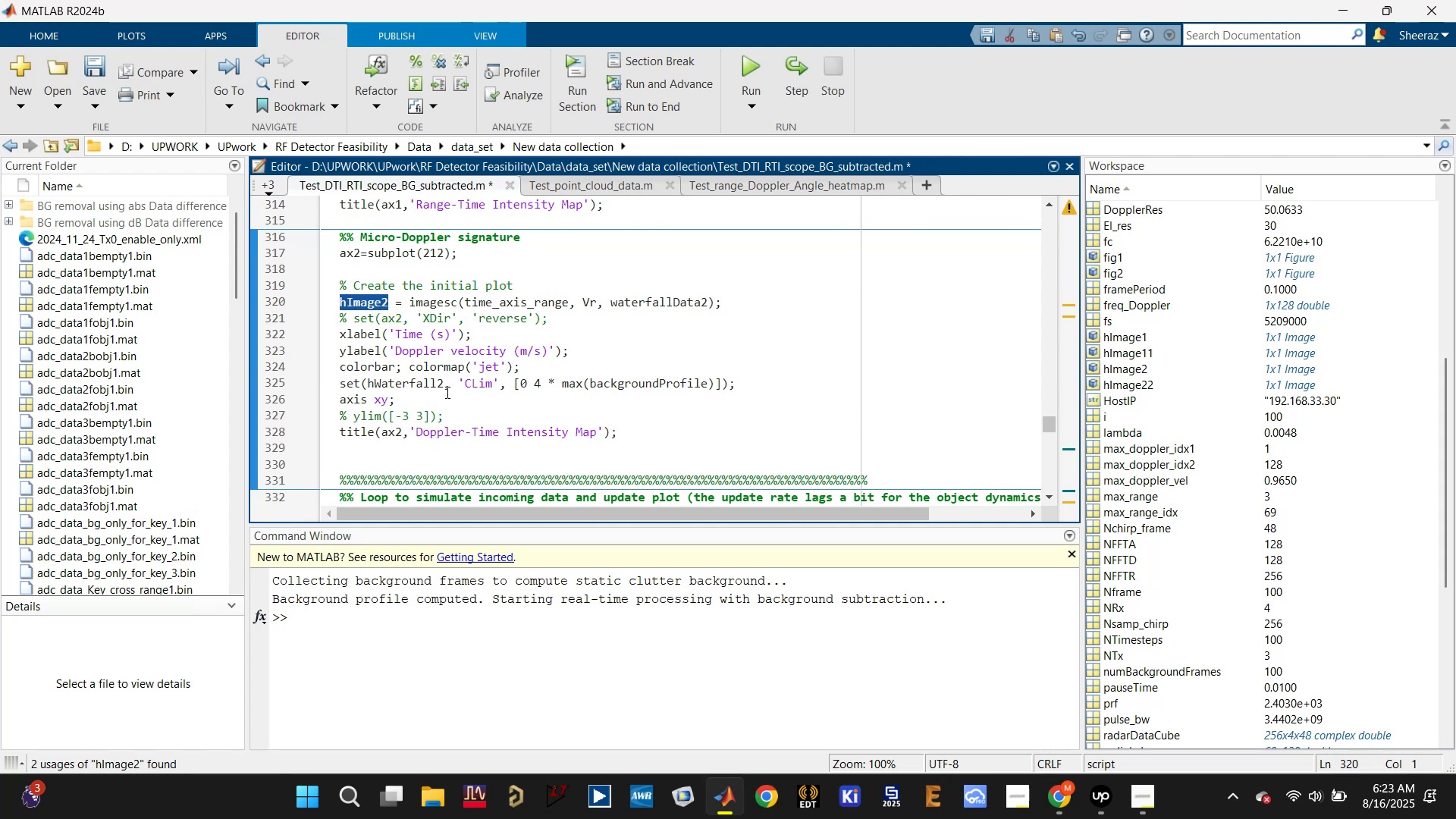 
left_click_drag(start_coordinate=[444, 384], to_coordinate=[369, 380])
 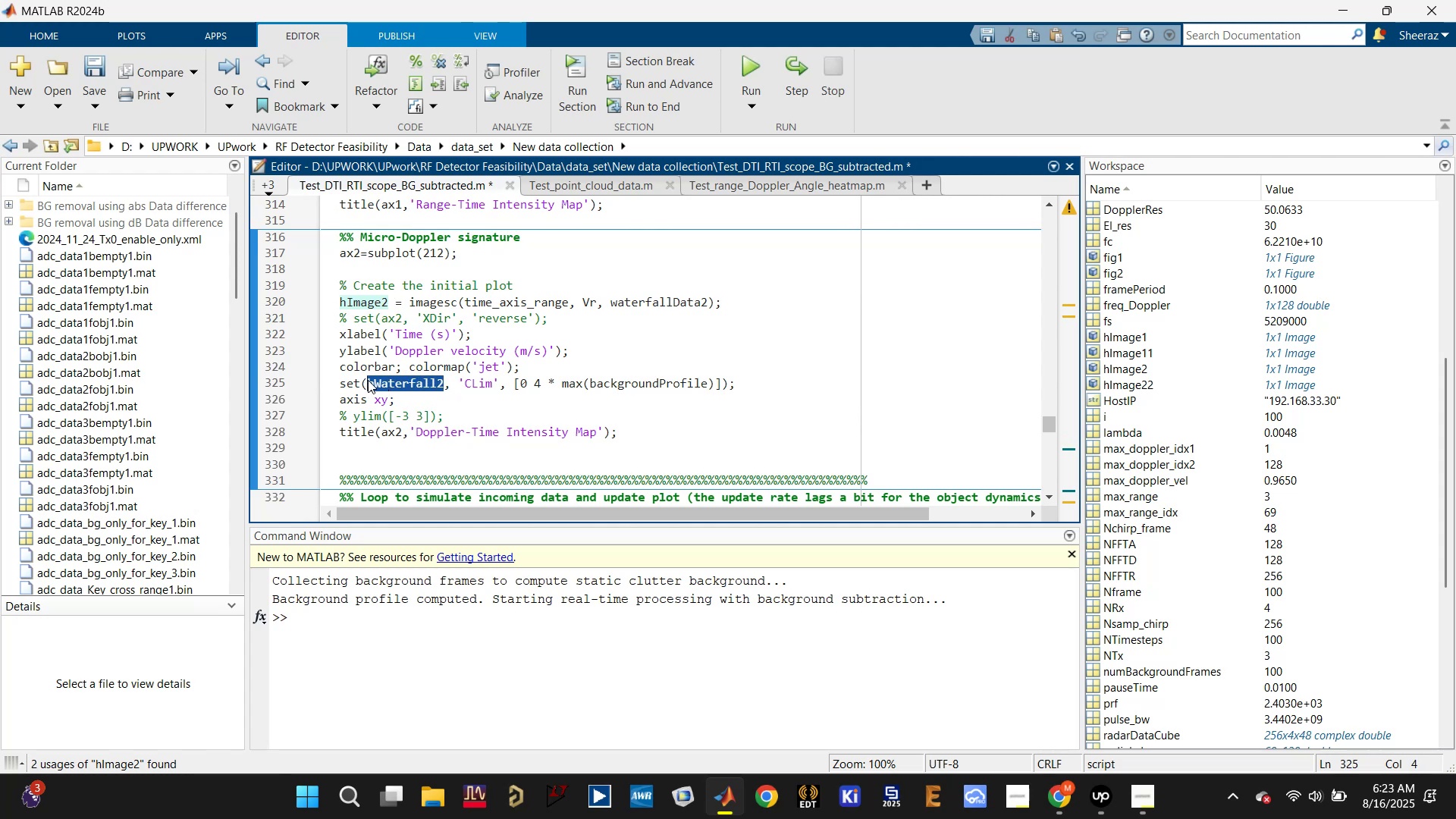 
key(Control+V)
 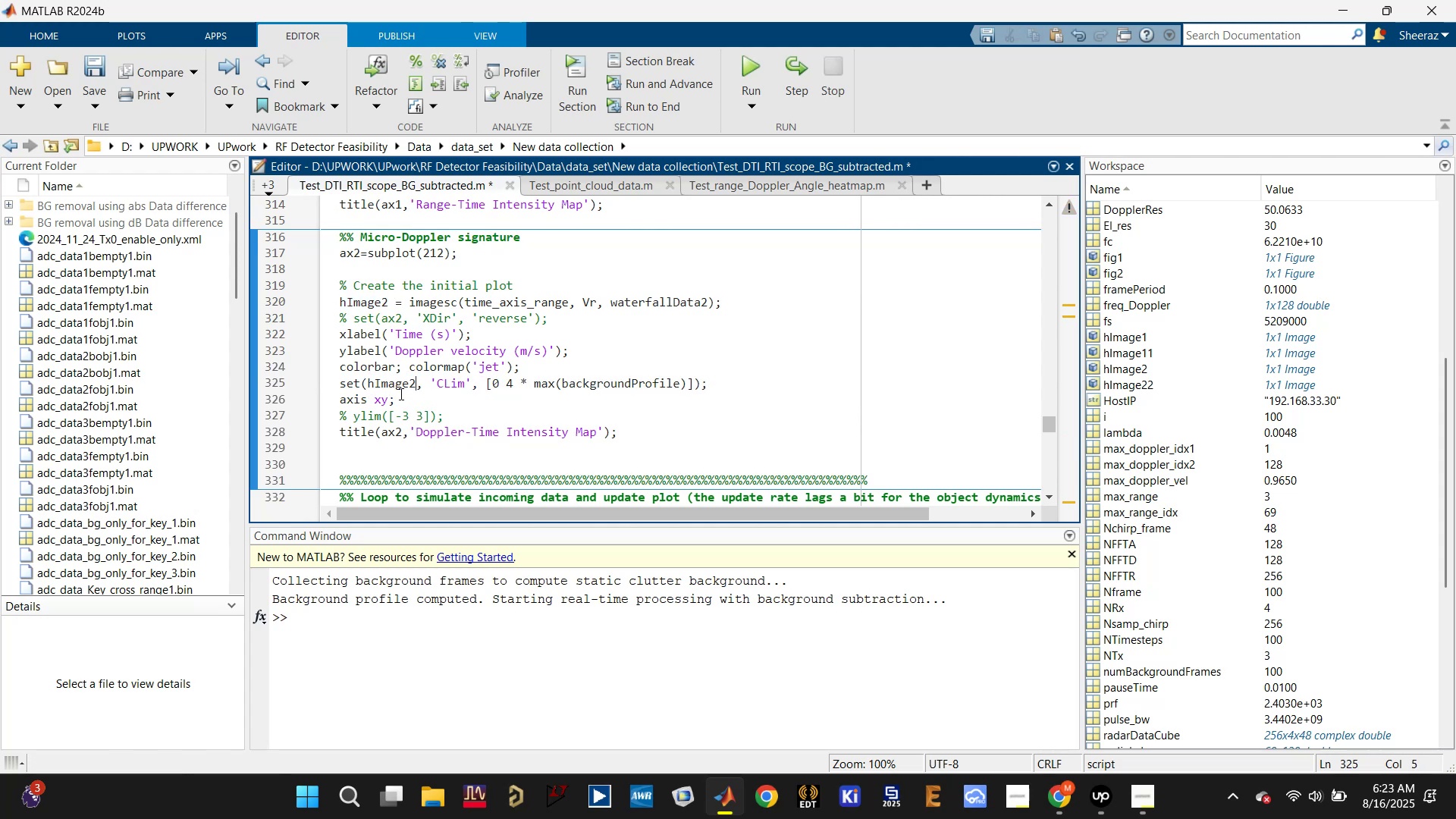 
key(Control+S)
 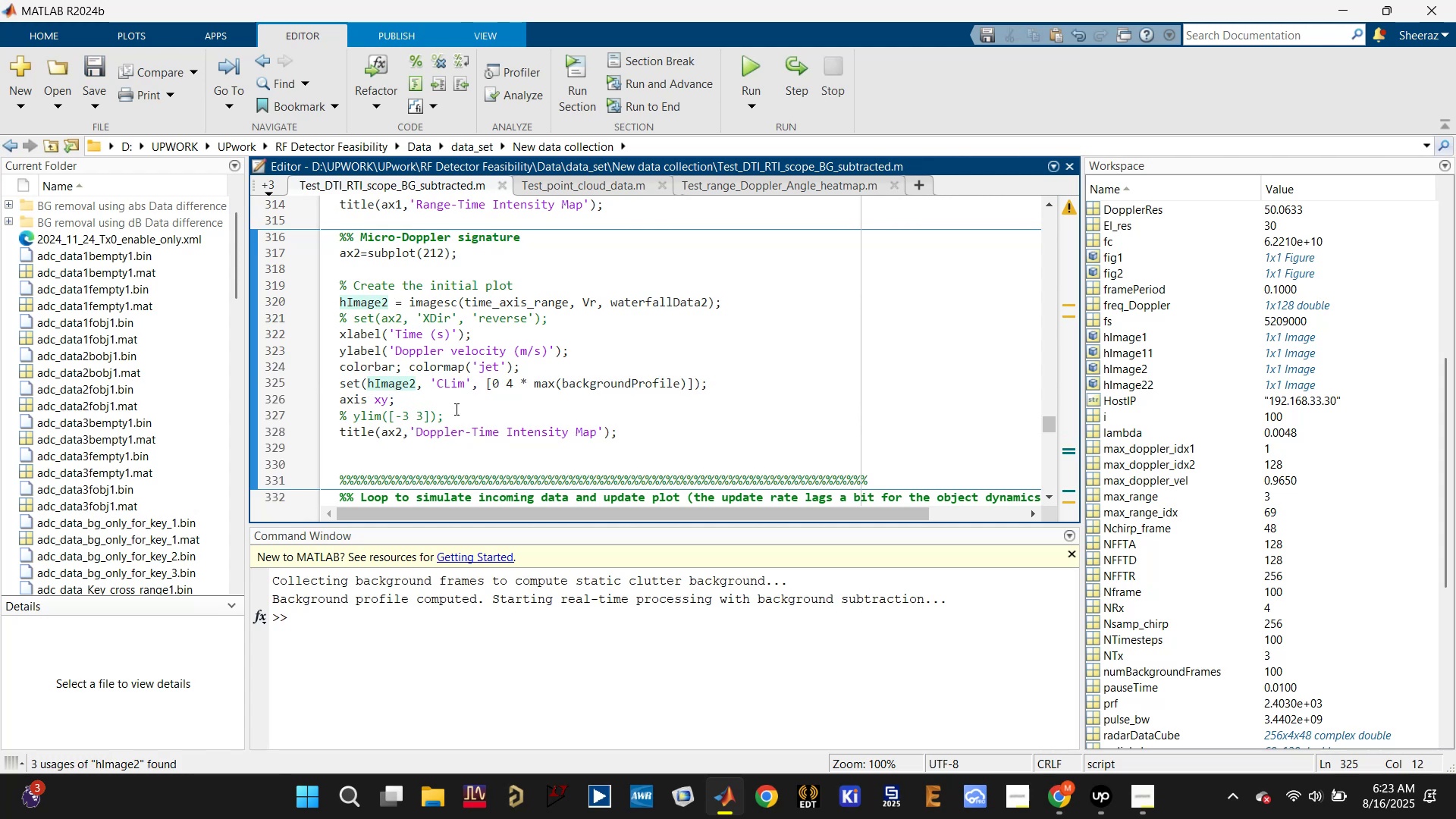 
scroll: coordinate [465, 443], scroll_direction: down, amount: 13.0
 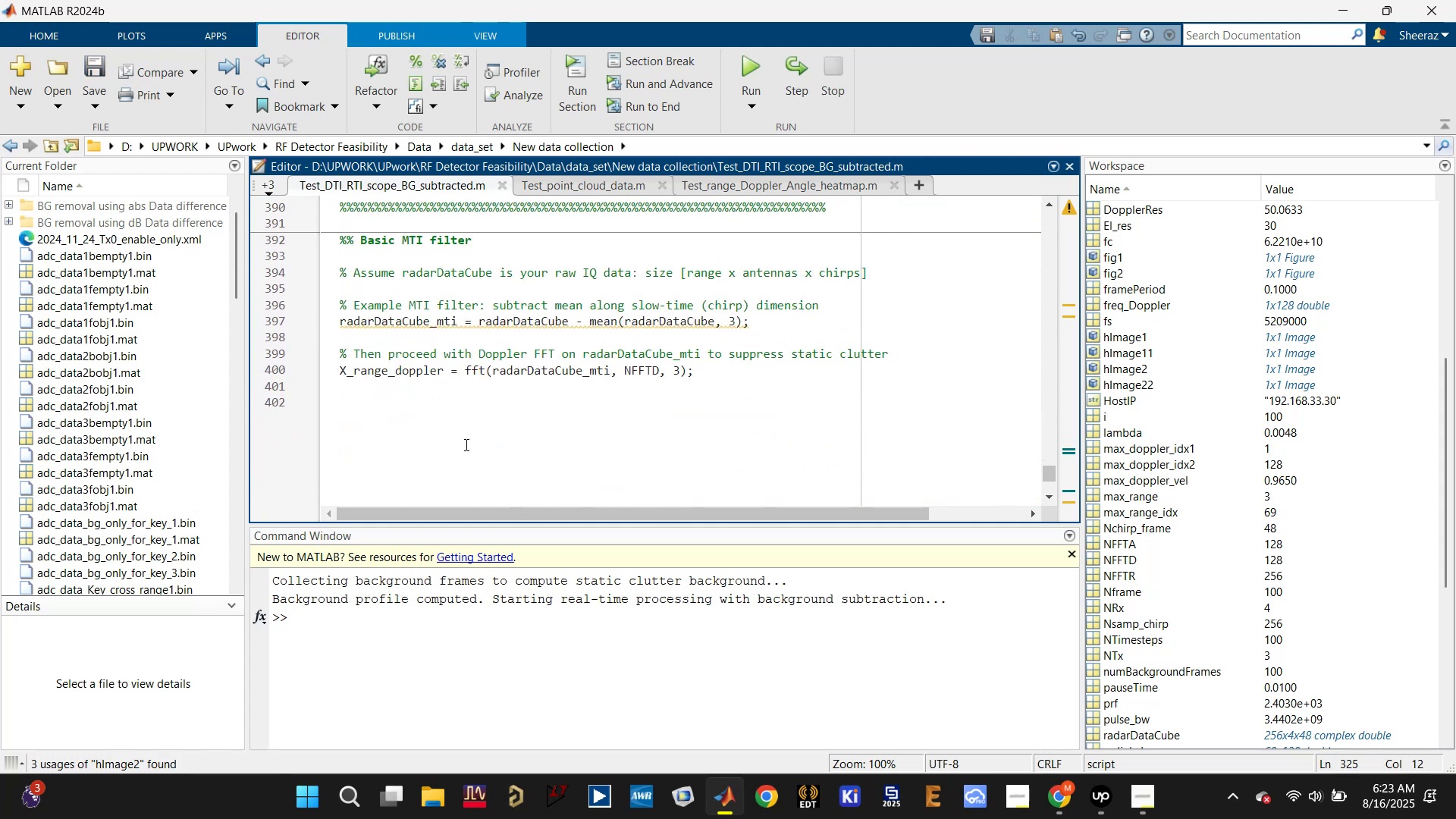 
scroll: coordinate [464, 444], scroll_direction: up, amount: 8.0
 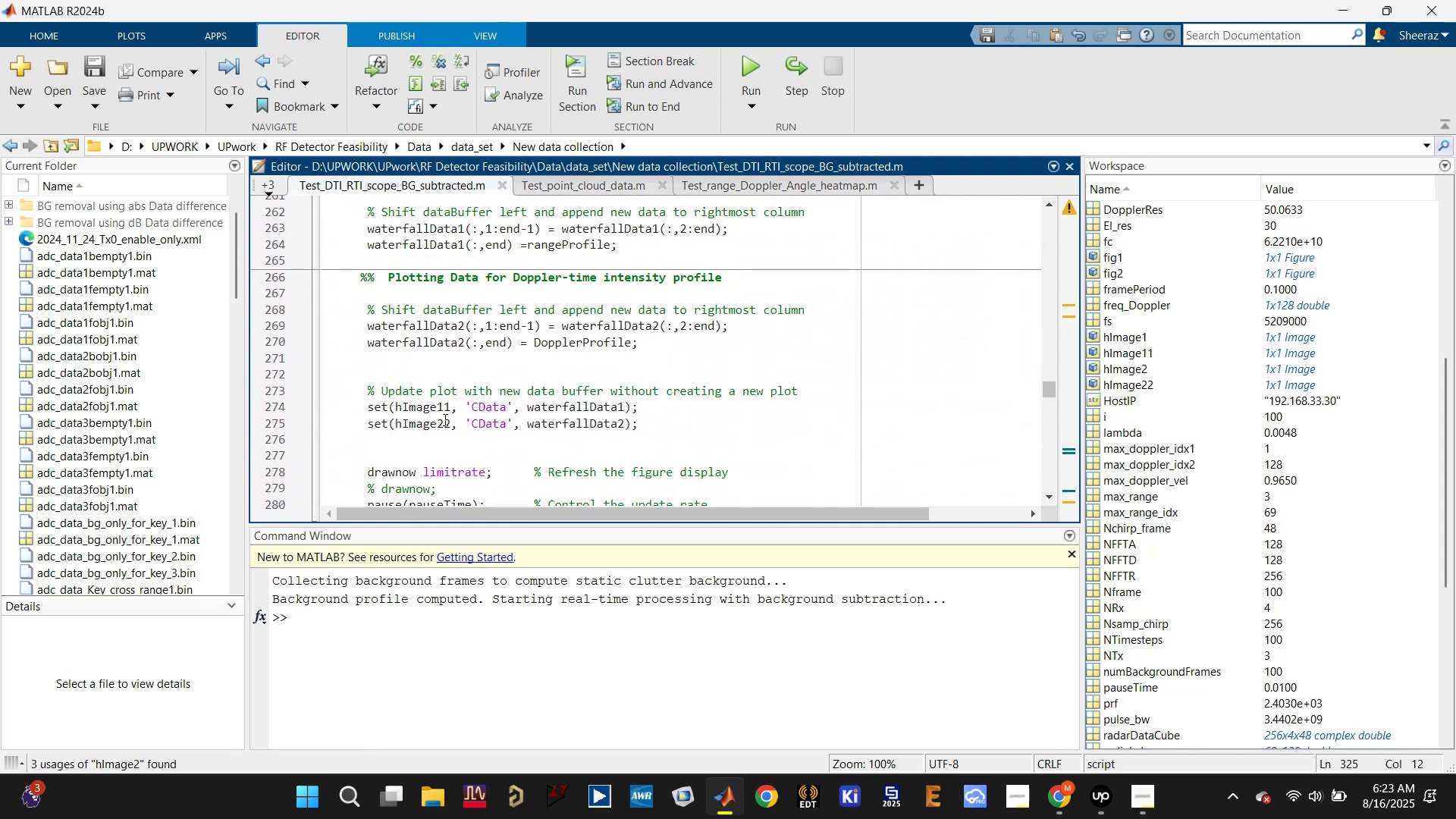 
left_click([431, 404])
 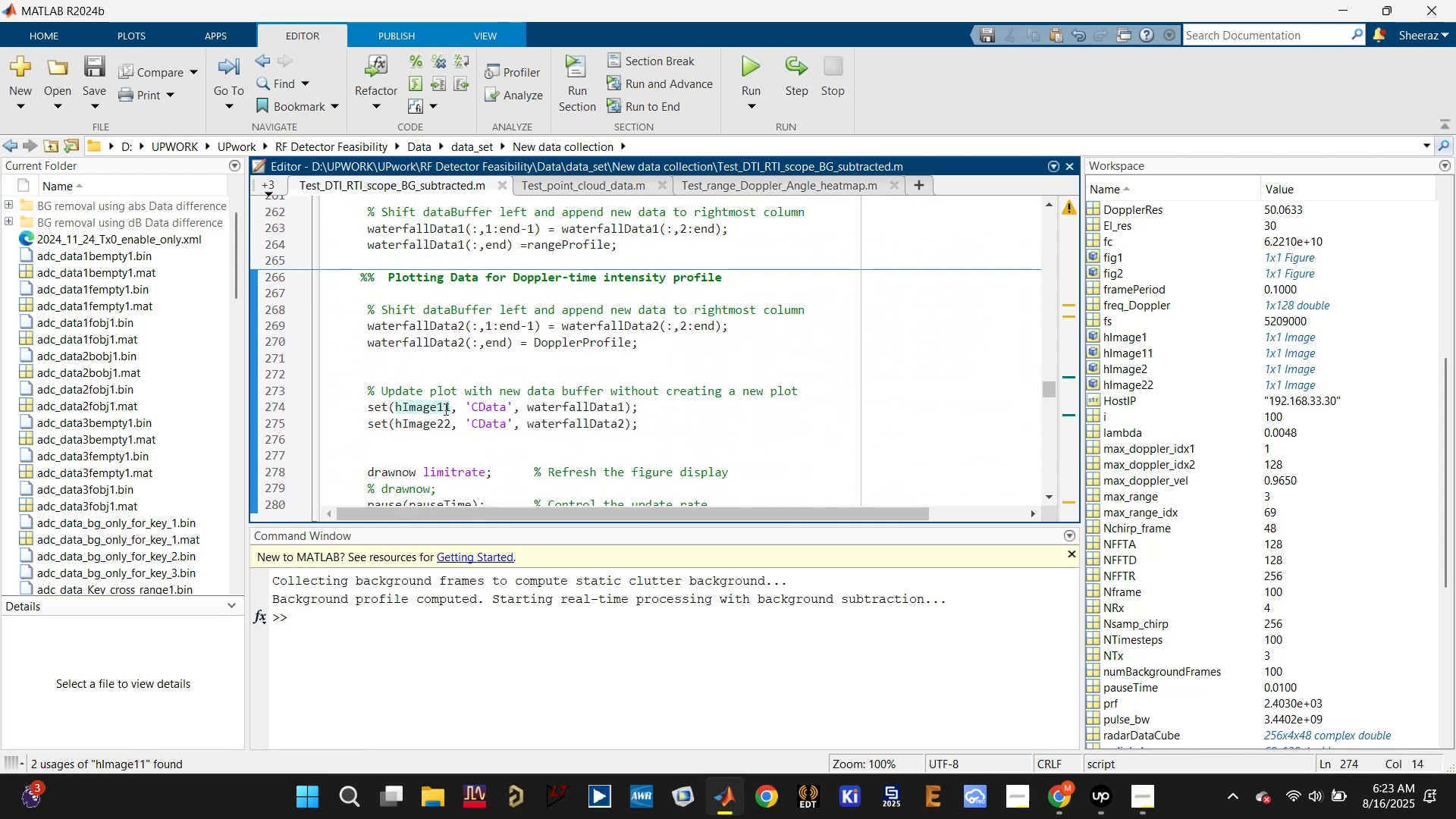 
left_click([446, 409])
 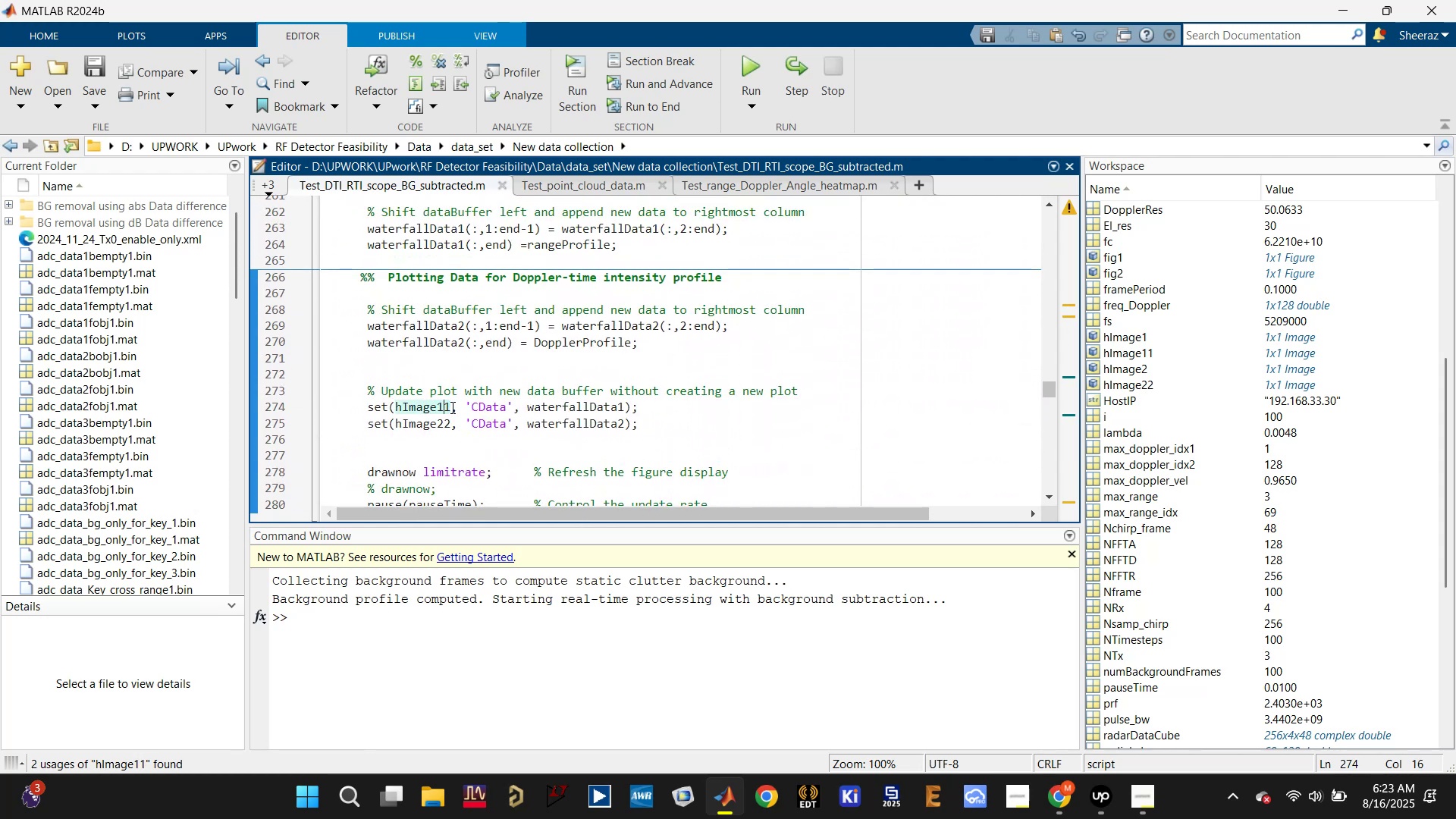 
left_click([451, 407])
 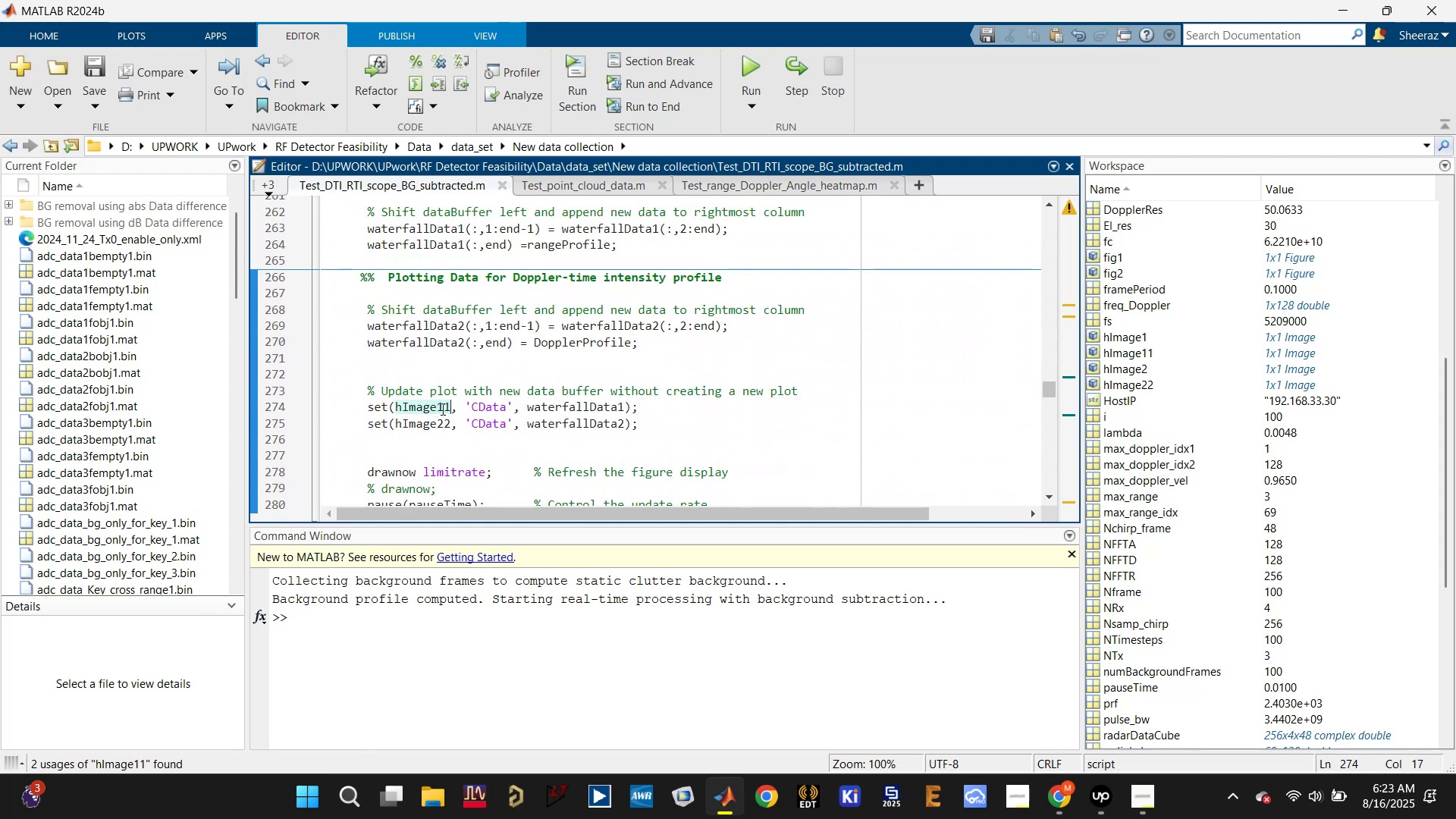 
scroll: coordinate [447, 411], scroll_direction: up, amount: 2.0
 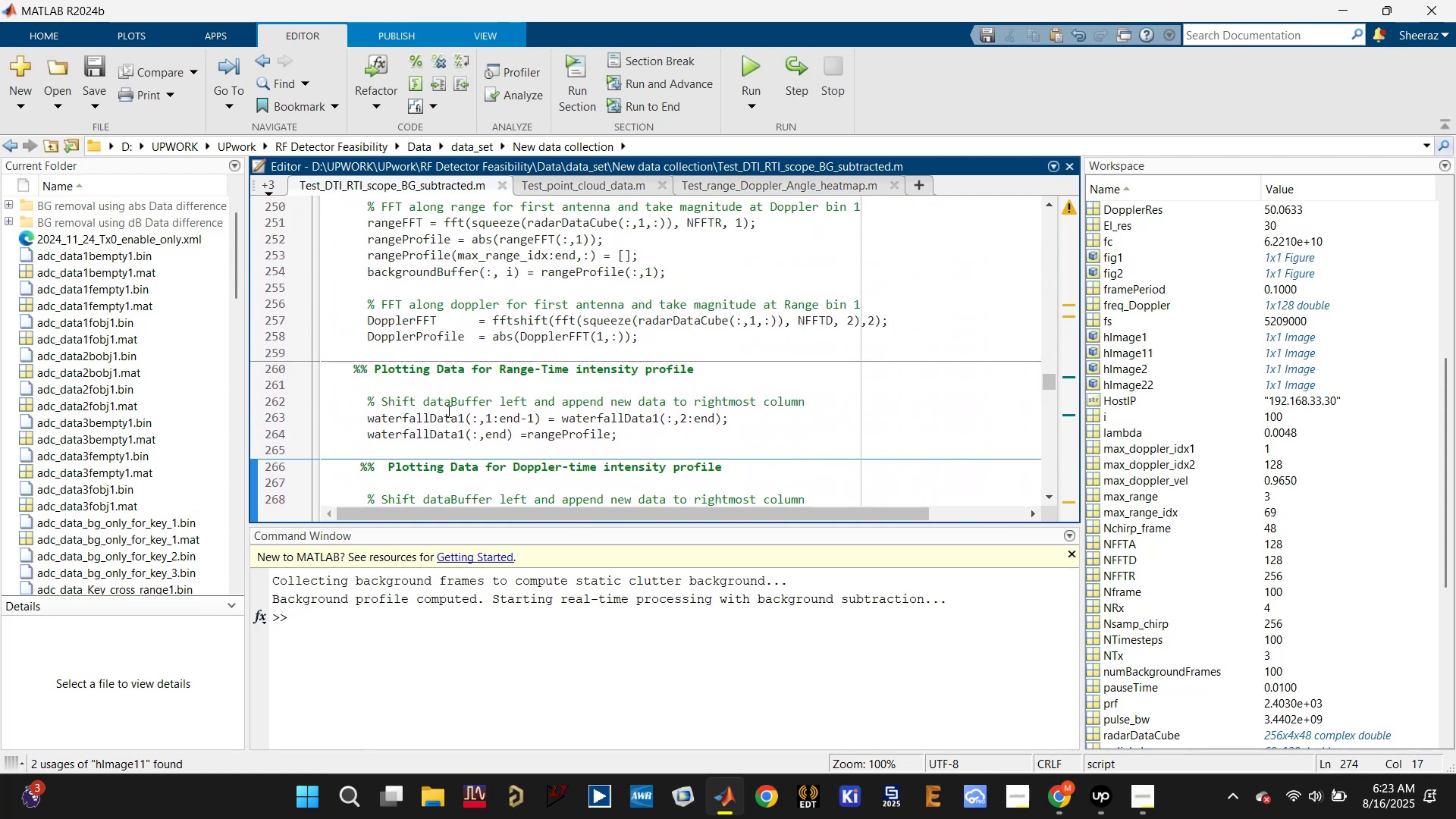 
scroll: coordinate [447, 413], scroll_direction: down, amount: 2.0
 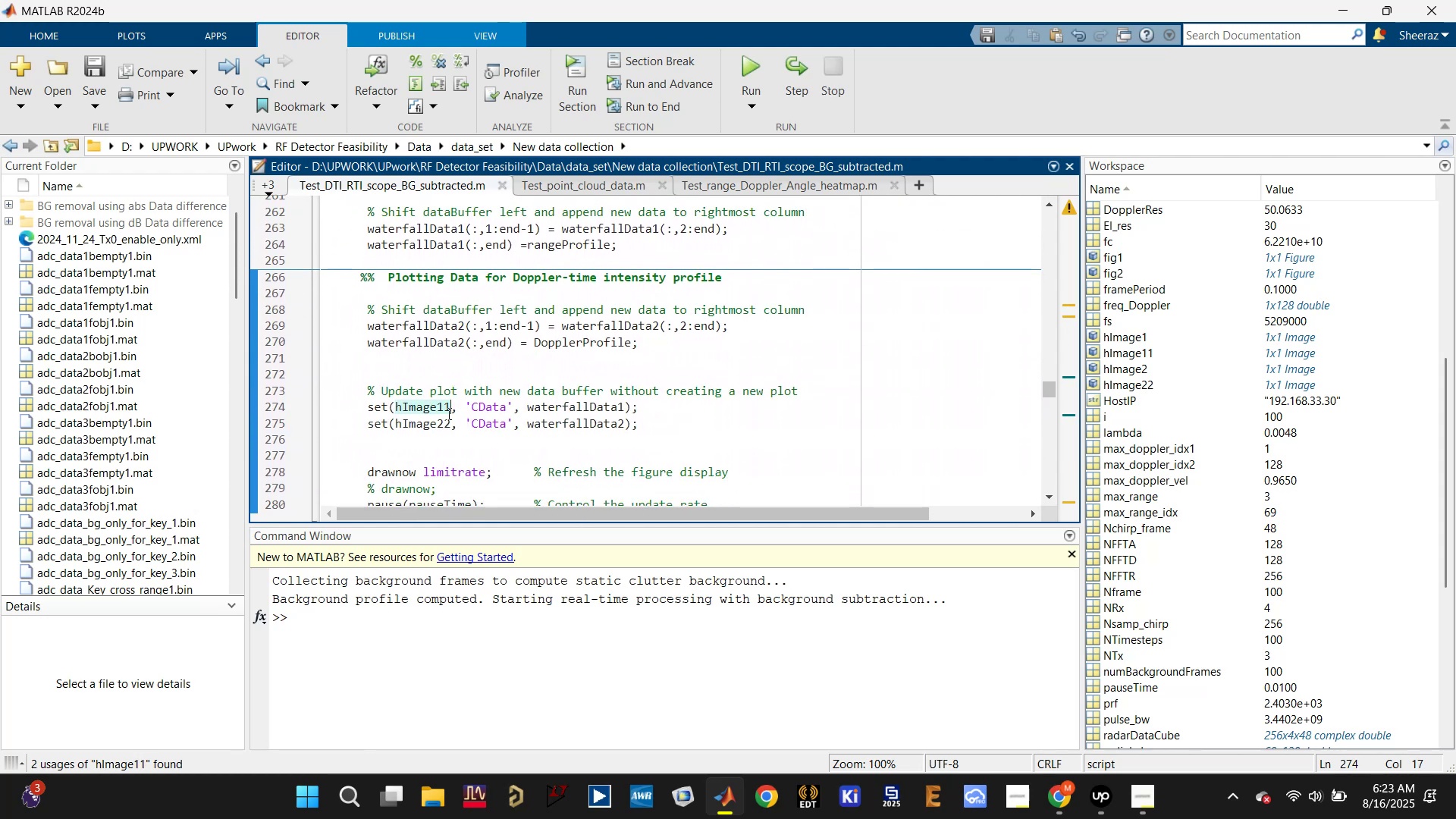 
scroll: coordinate [447, 415], scroll_direction: up, amount: 5.0
 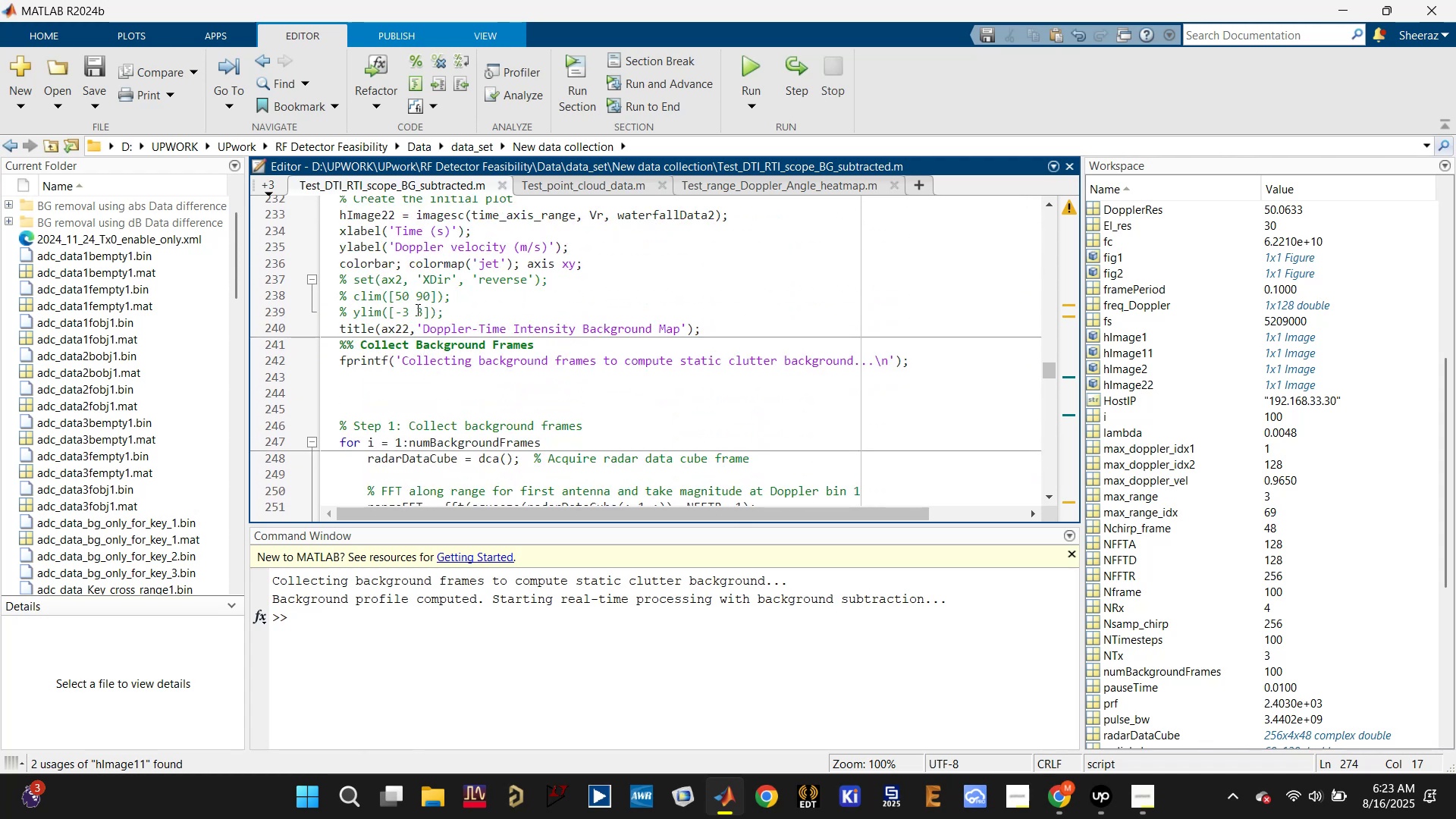 
double_click([418, 297])
 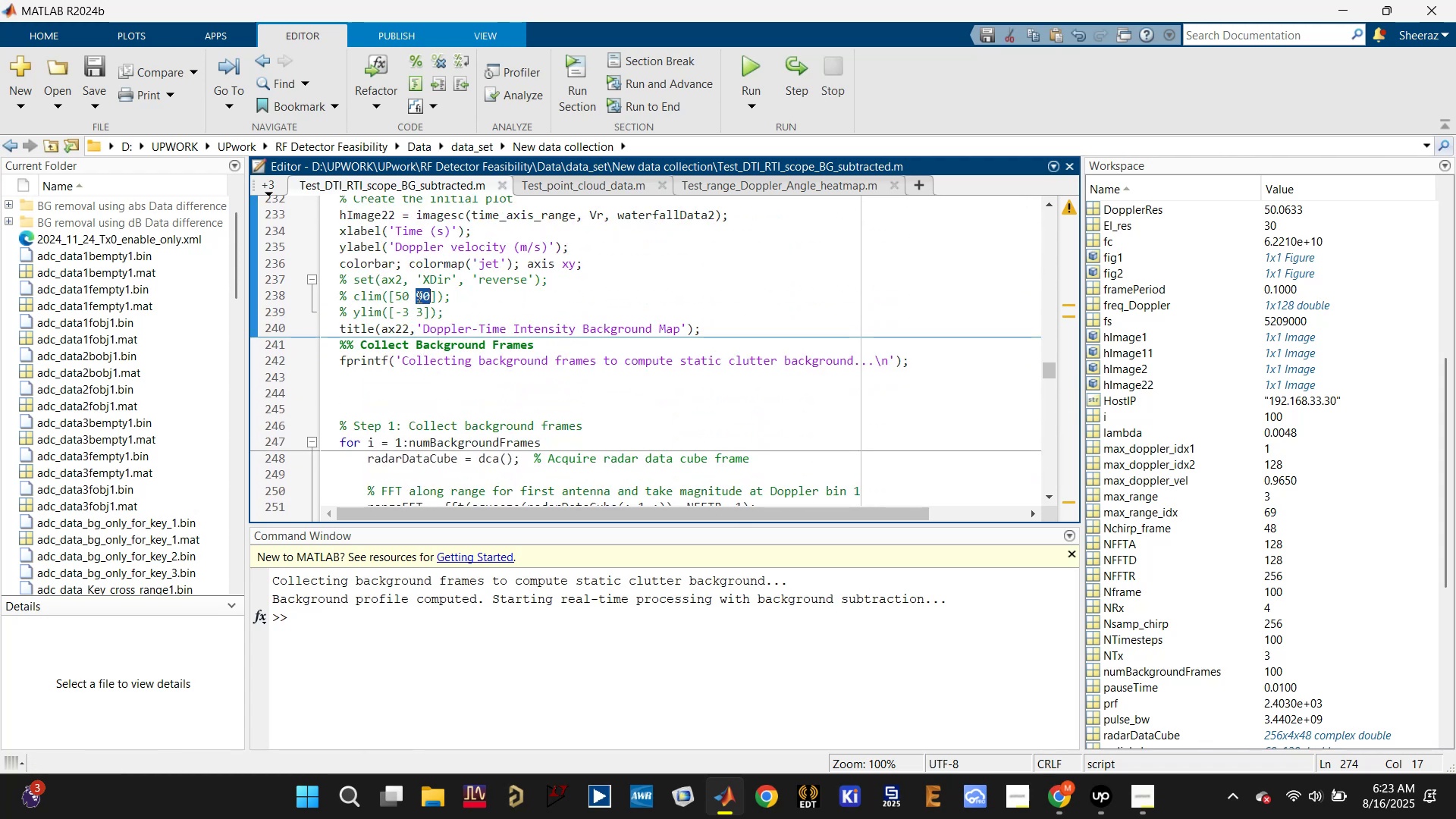 
triple_click([418, 297])
 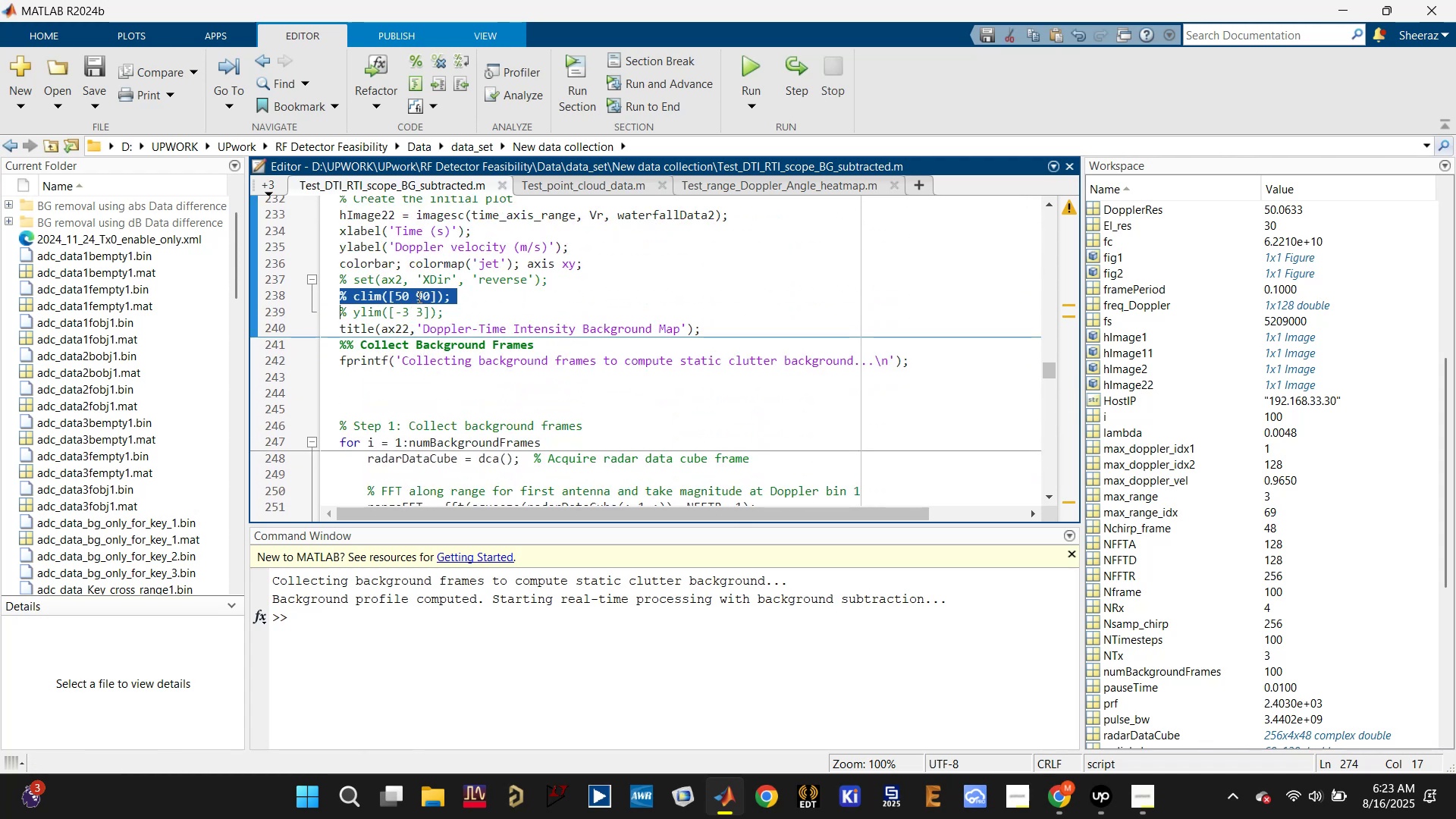 
key(Control+V)
 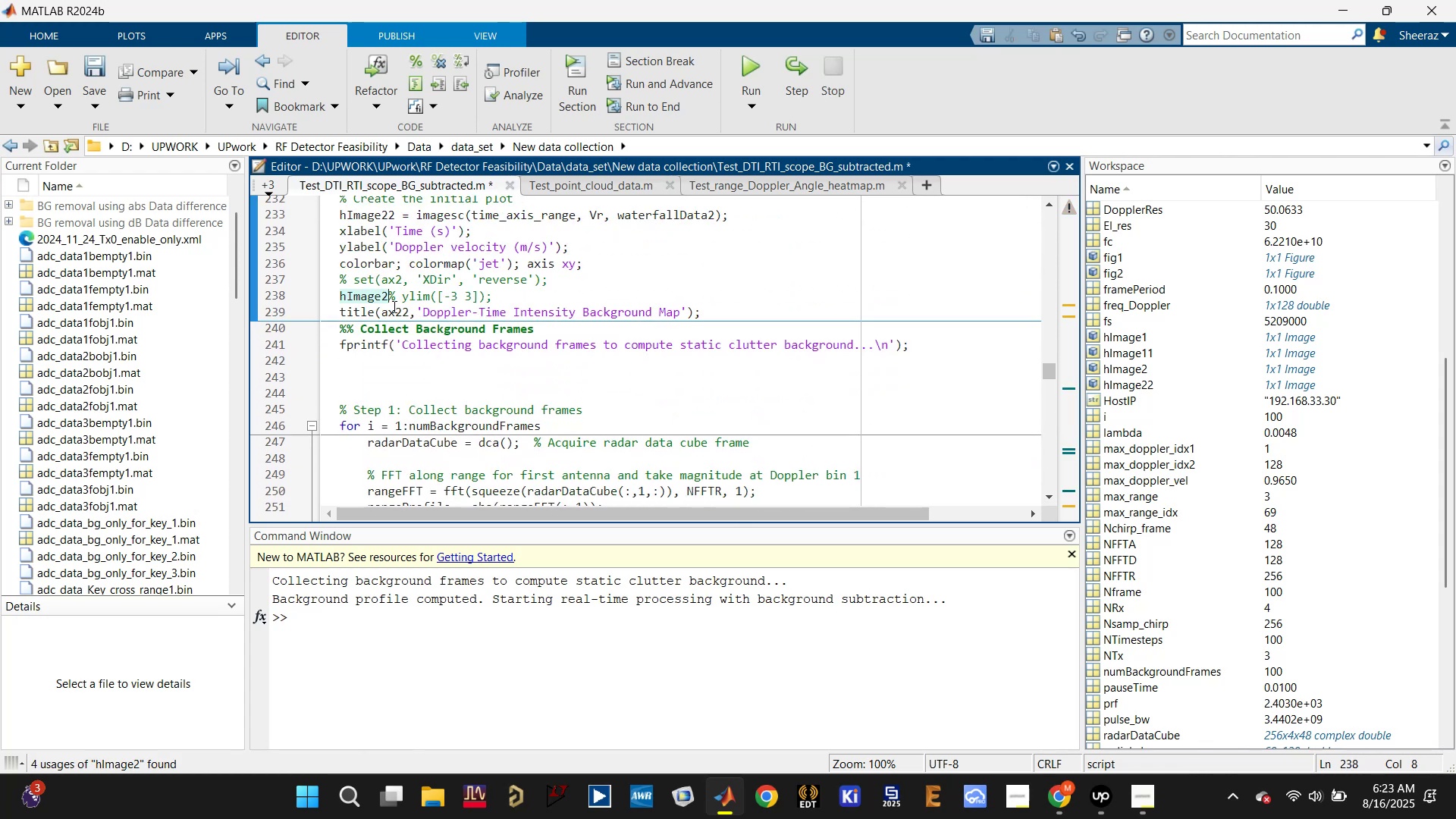 
key(Control+Z)
 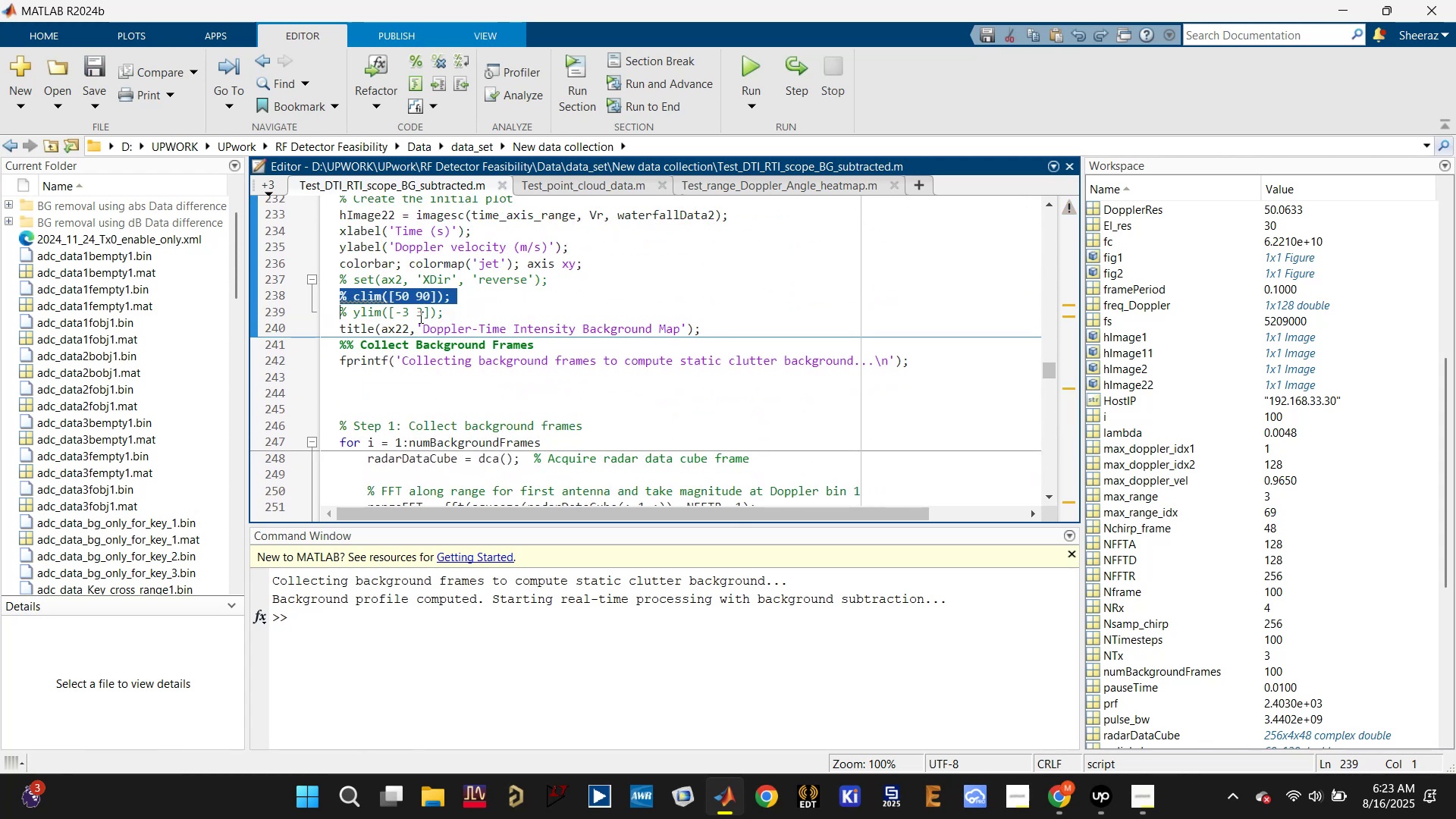 
scroll: coordinate [419, 362], scroll_direction: down, amount: 13.0
 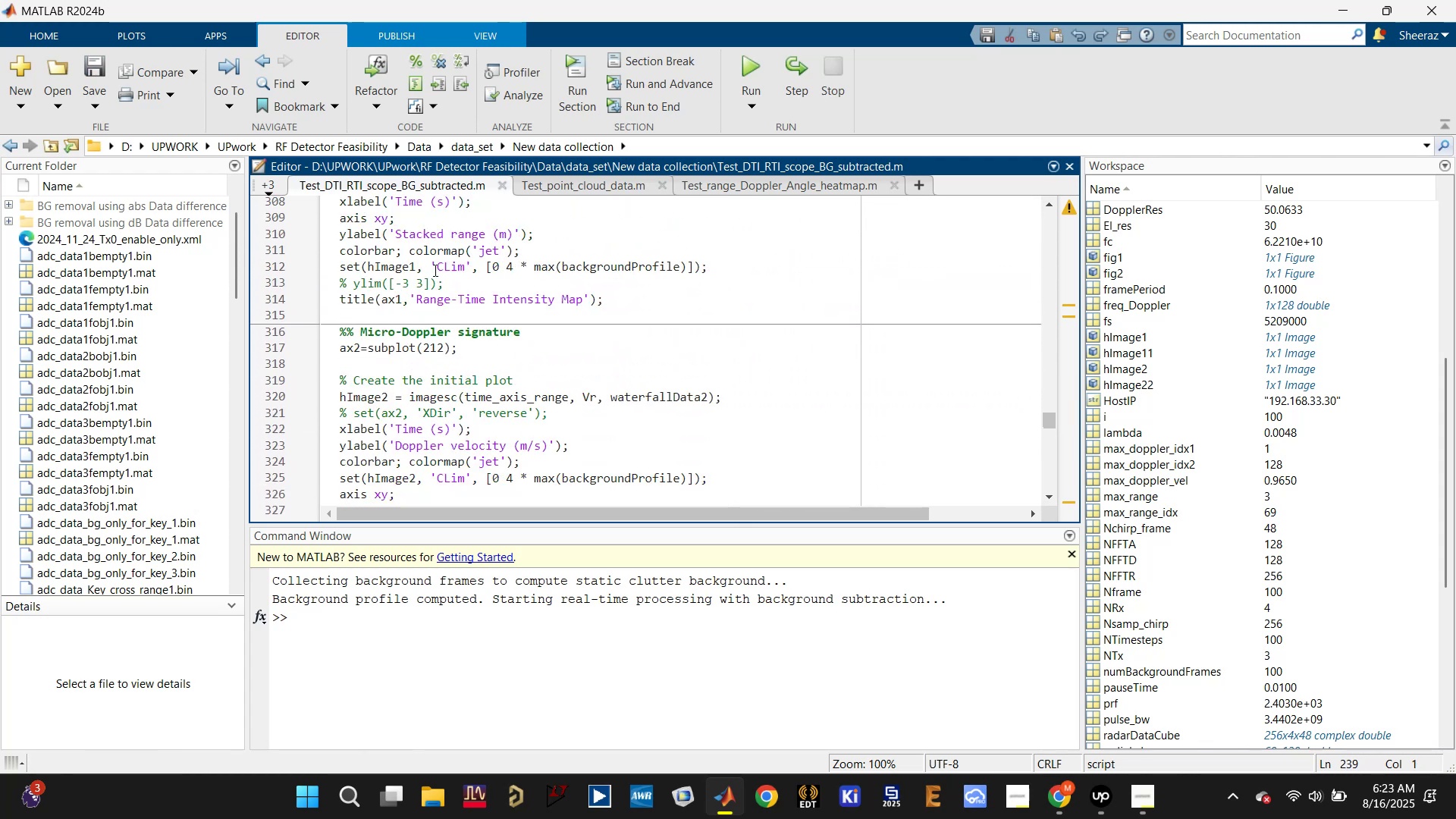 
double_click([435, 270])
 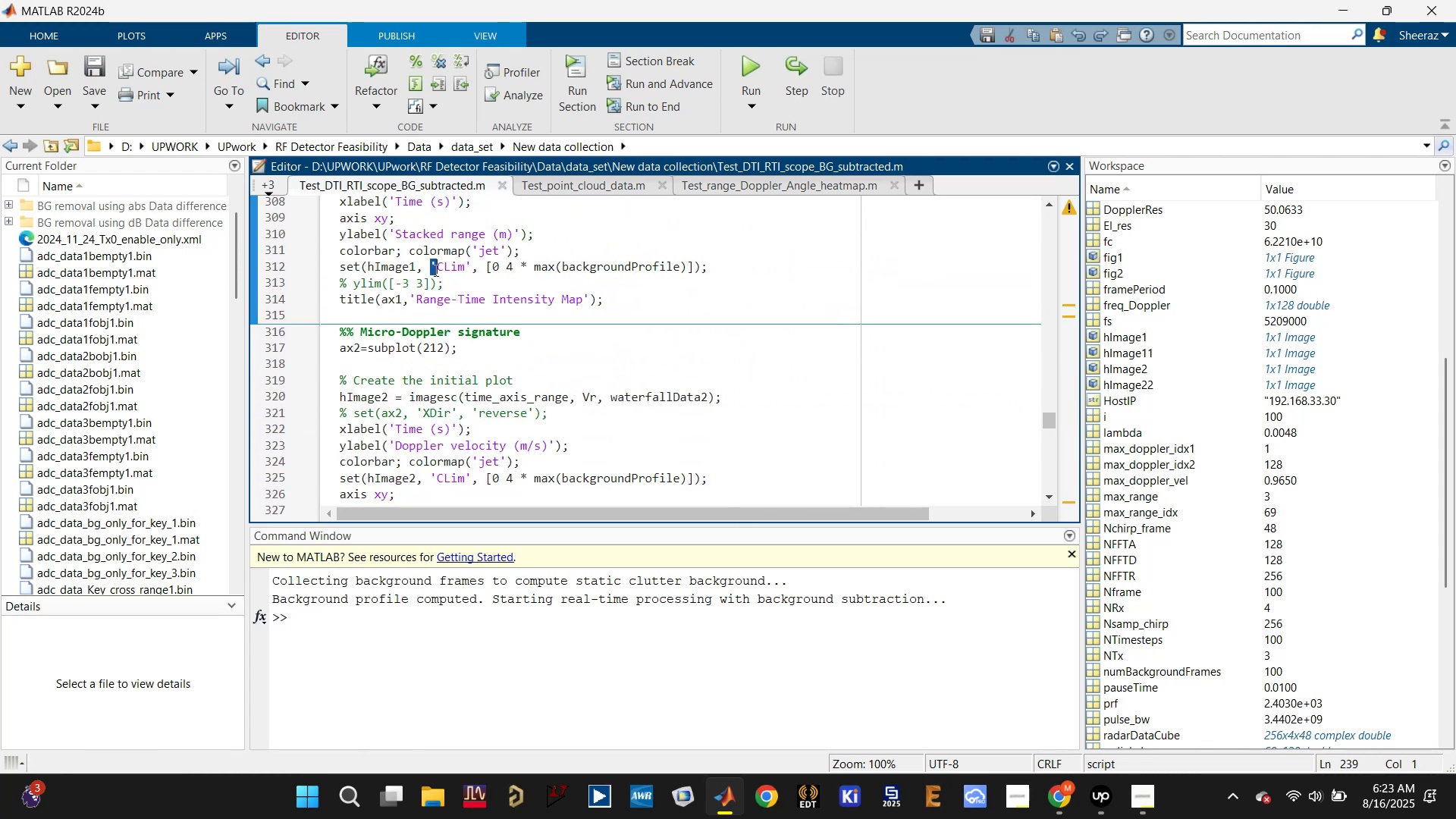 
triple_click([435, 270])
 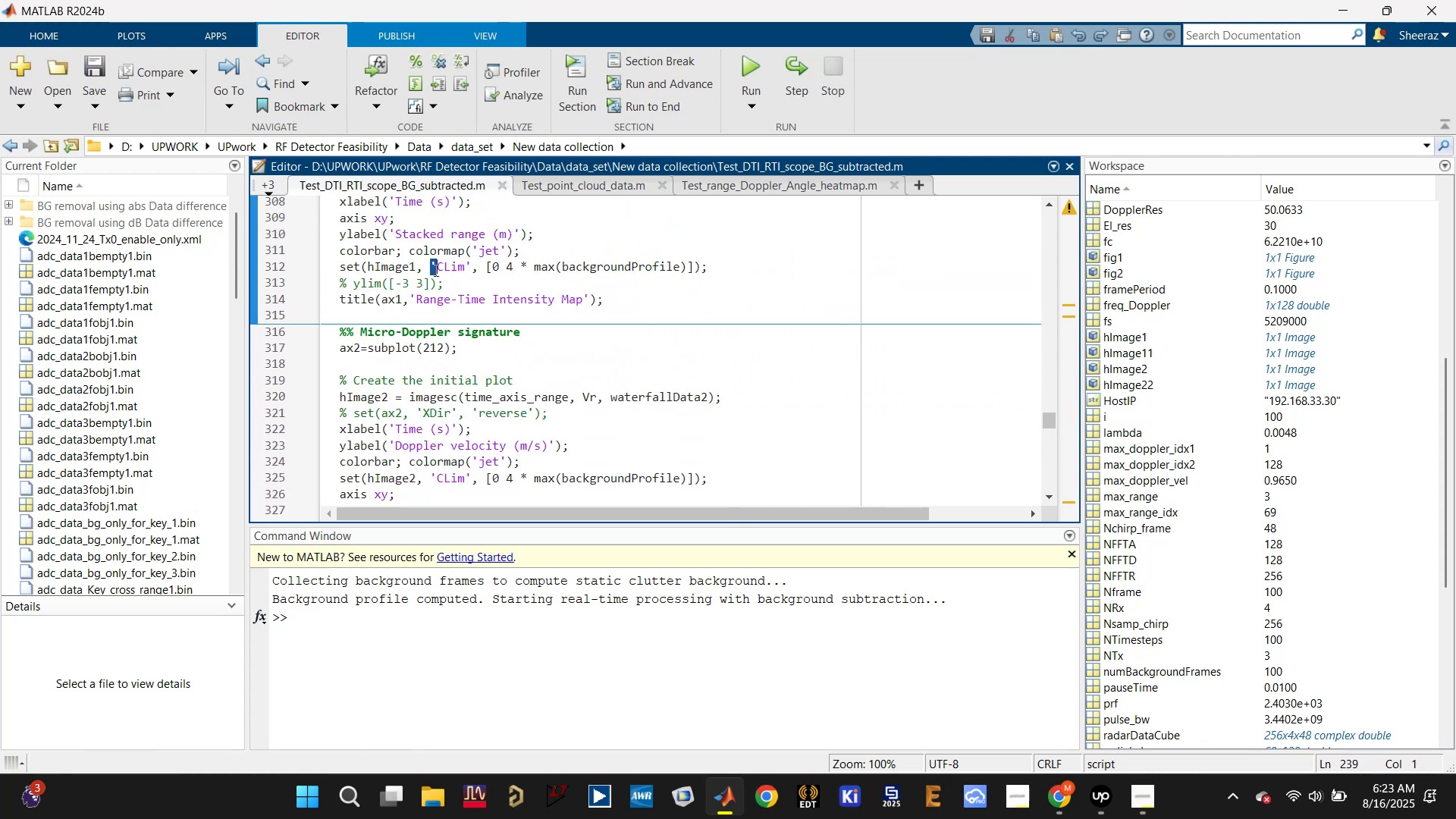 
key(Control+C)
 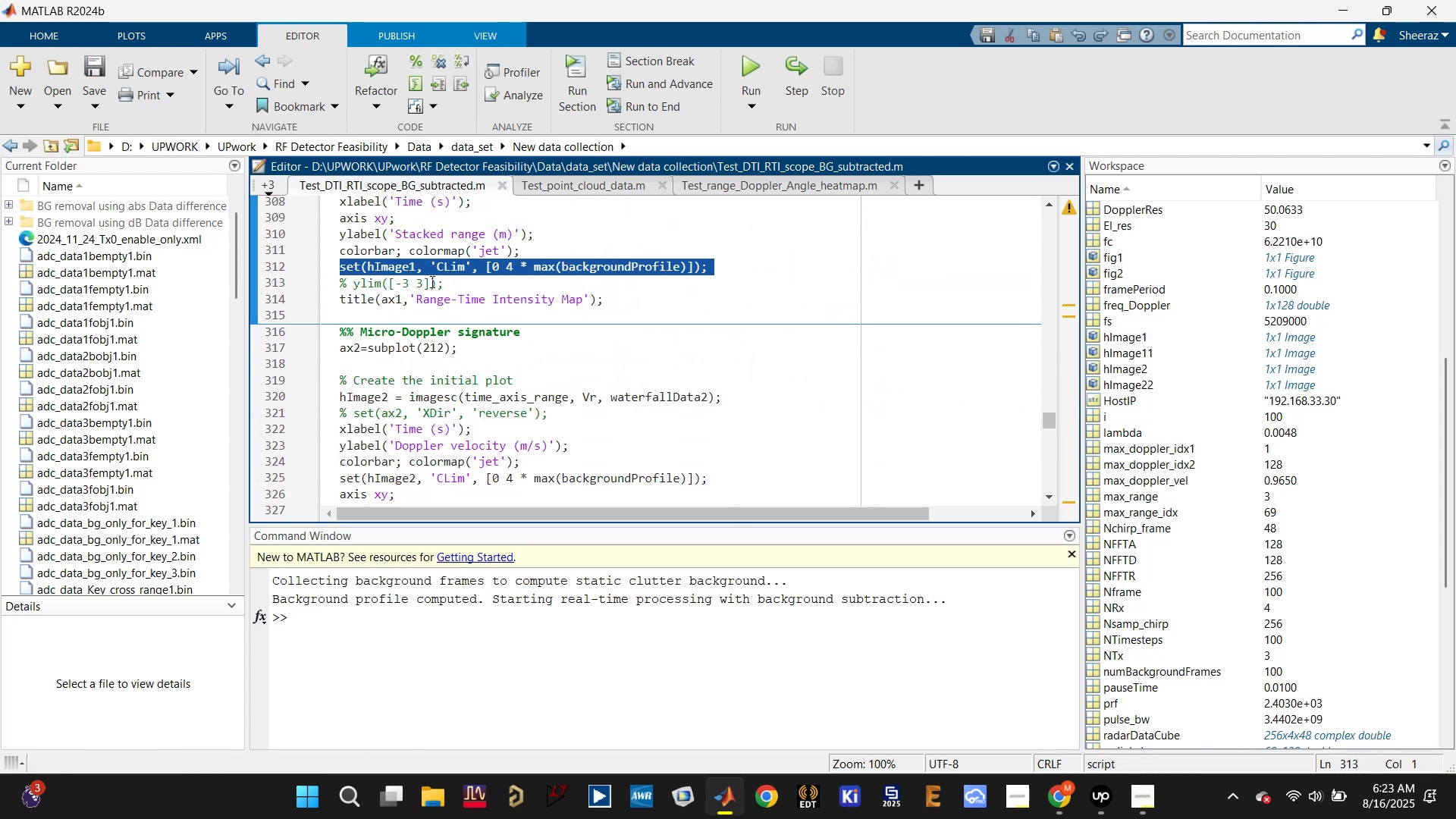 
scroll: coordinate [413, 329], scroll_direction: up, amount: 13.0
 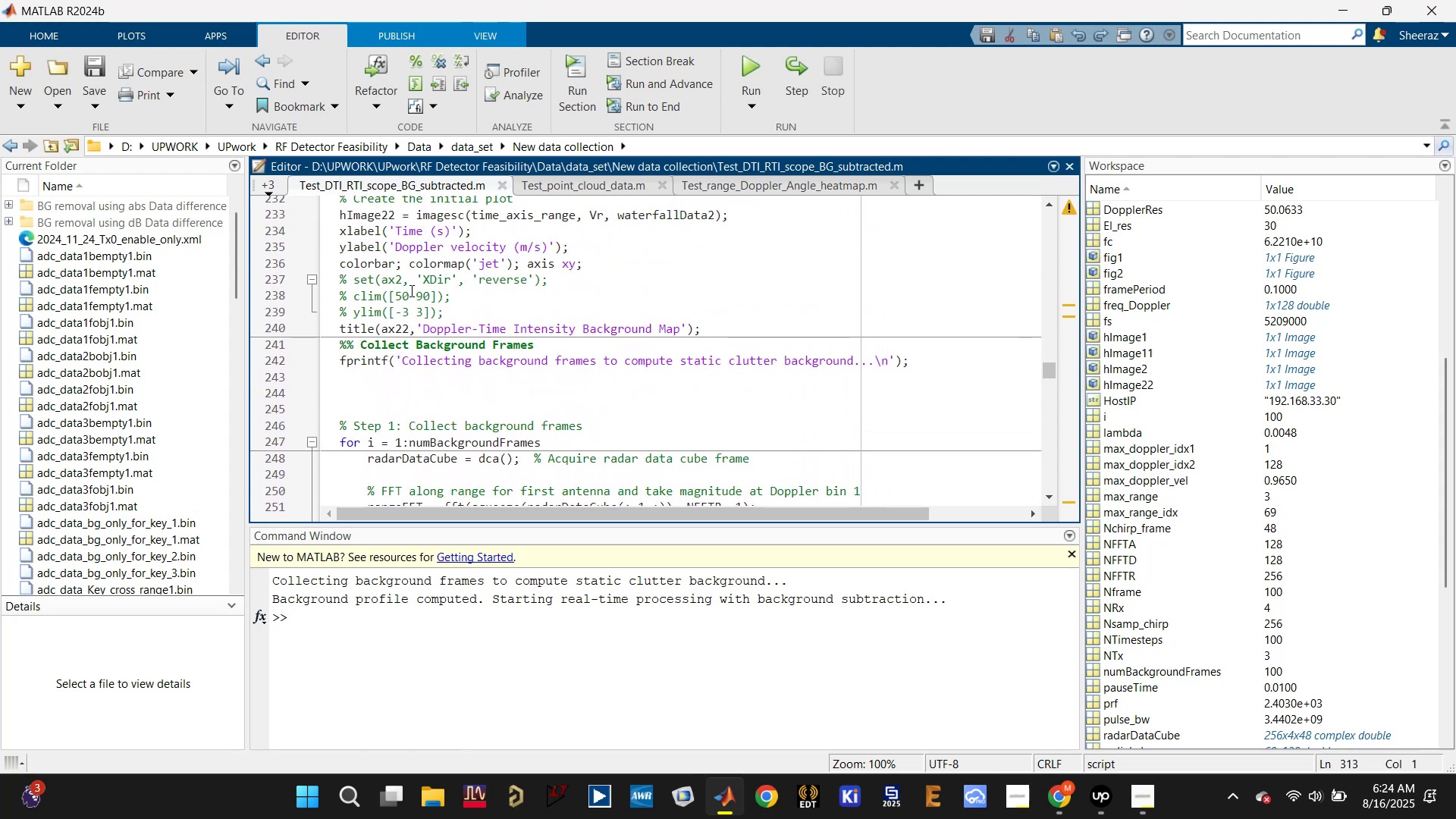 
double_click([410, 290])
 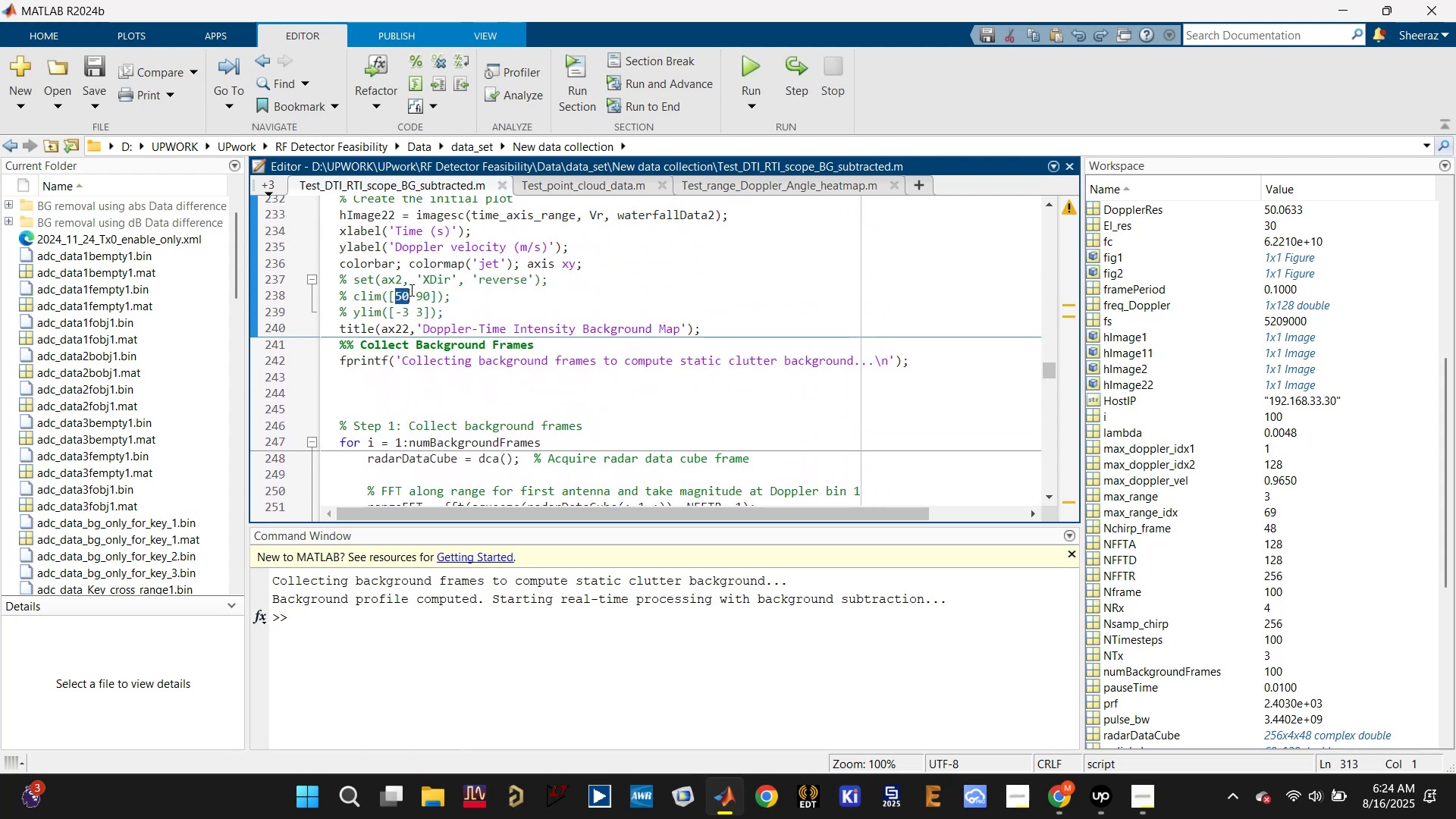 
triple_click([410, 290])
 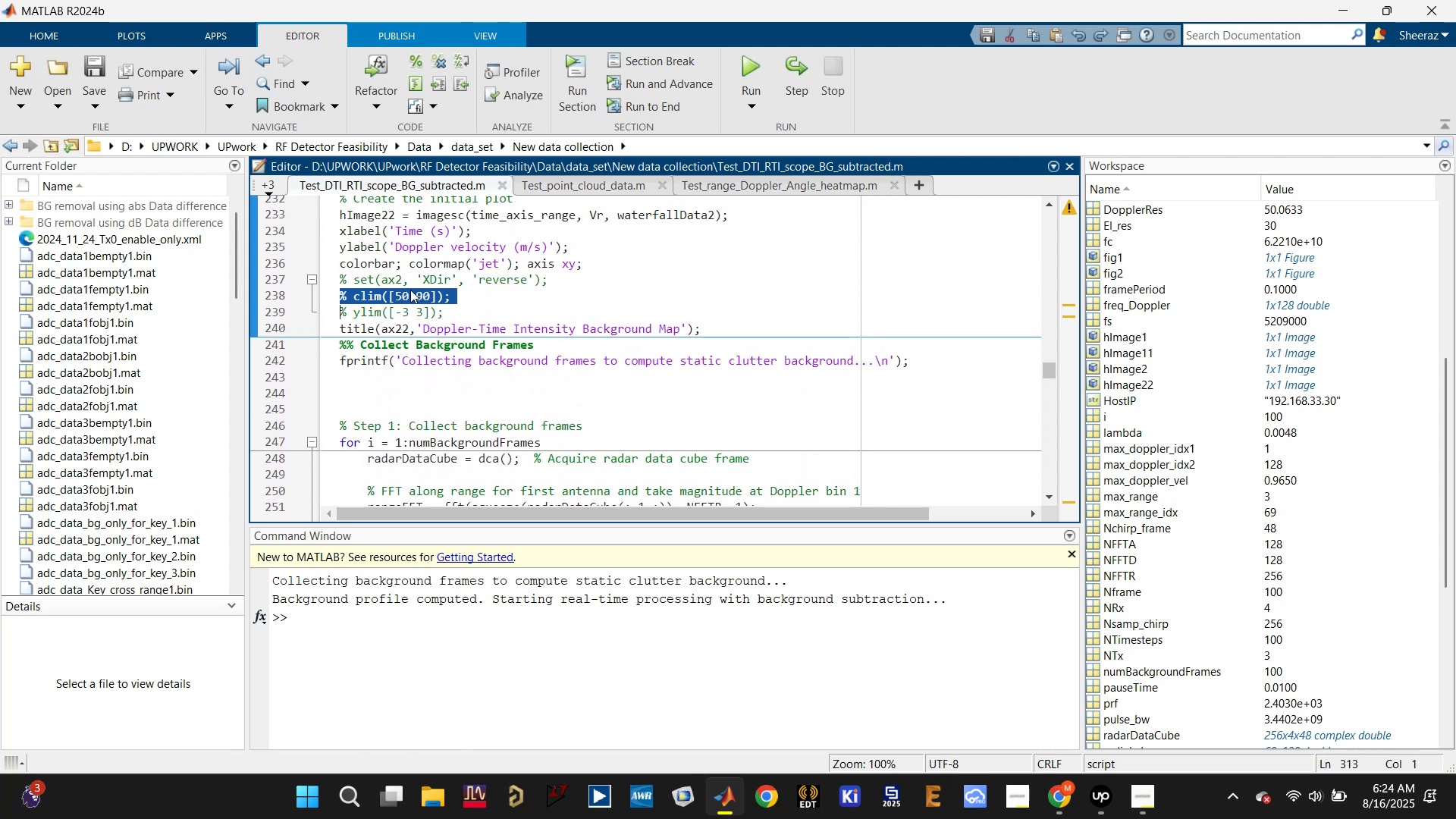 
key(Control+V)
 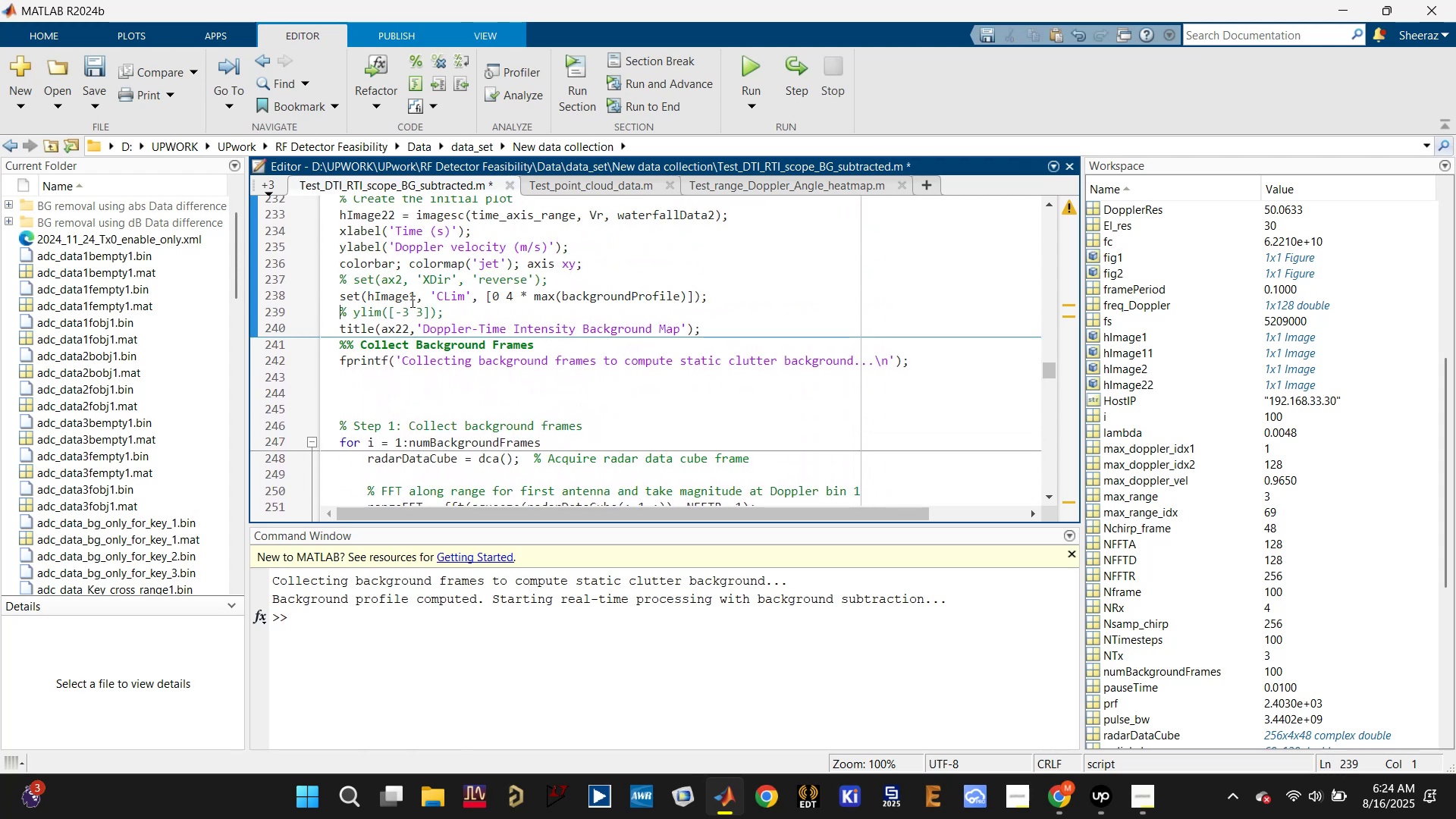 
left_click([414, 297])
 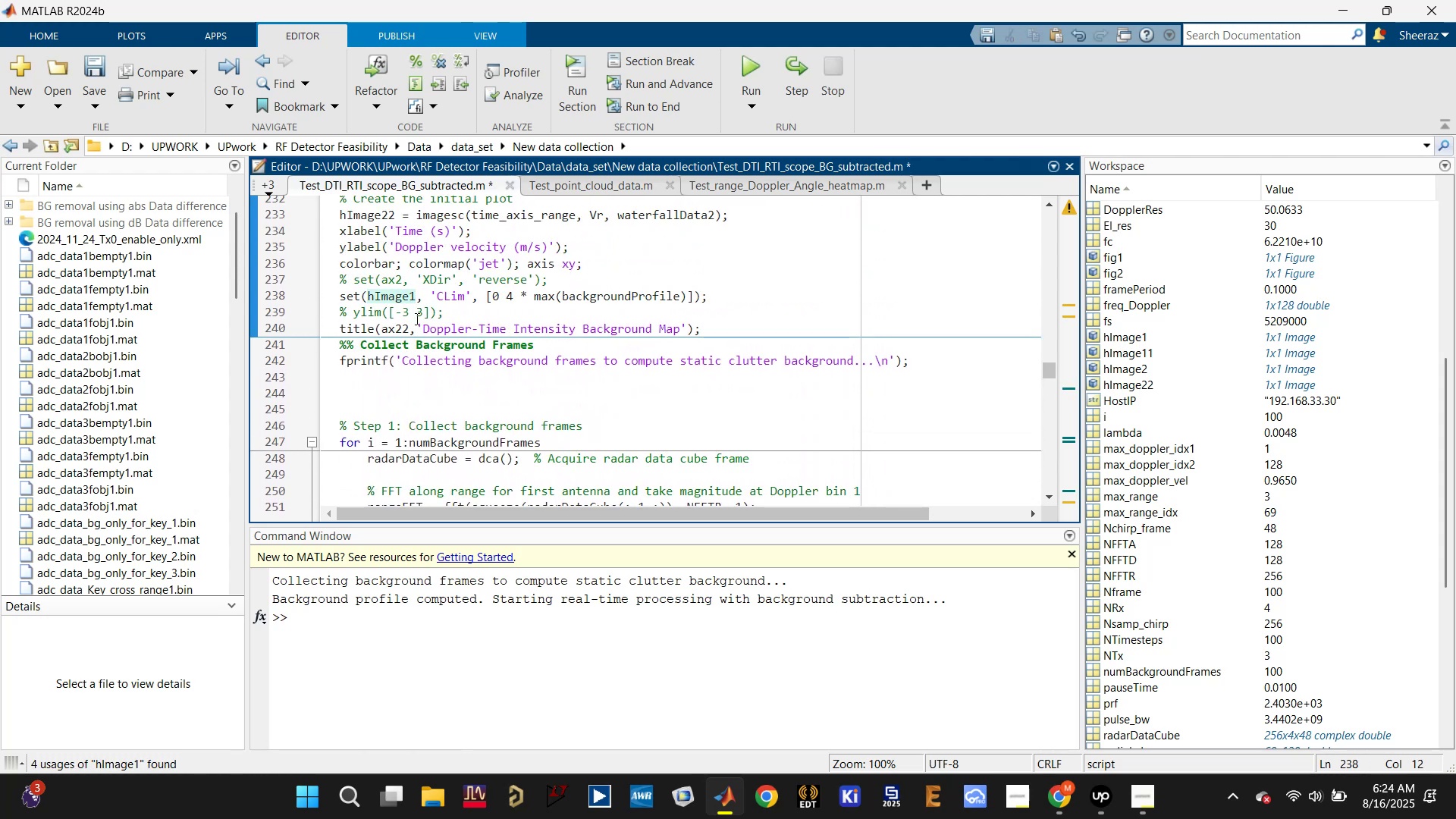 
scroll: coordinate [416, 318], scroll_direction: up, amount: 1.0
 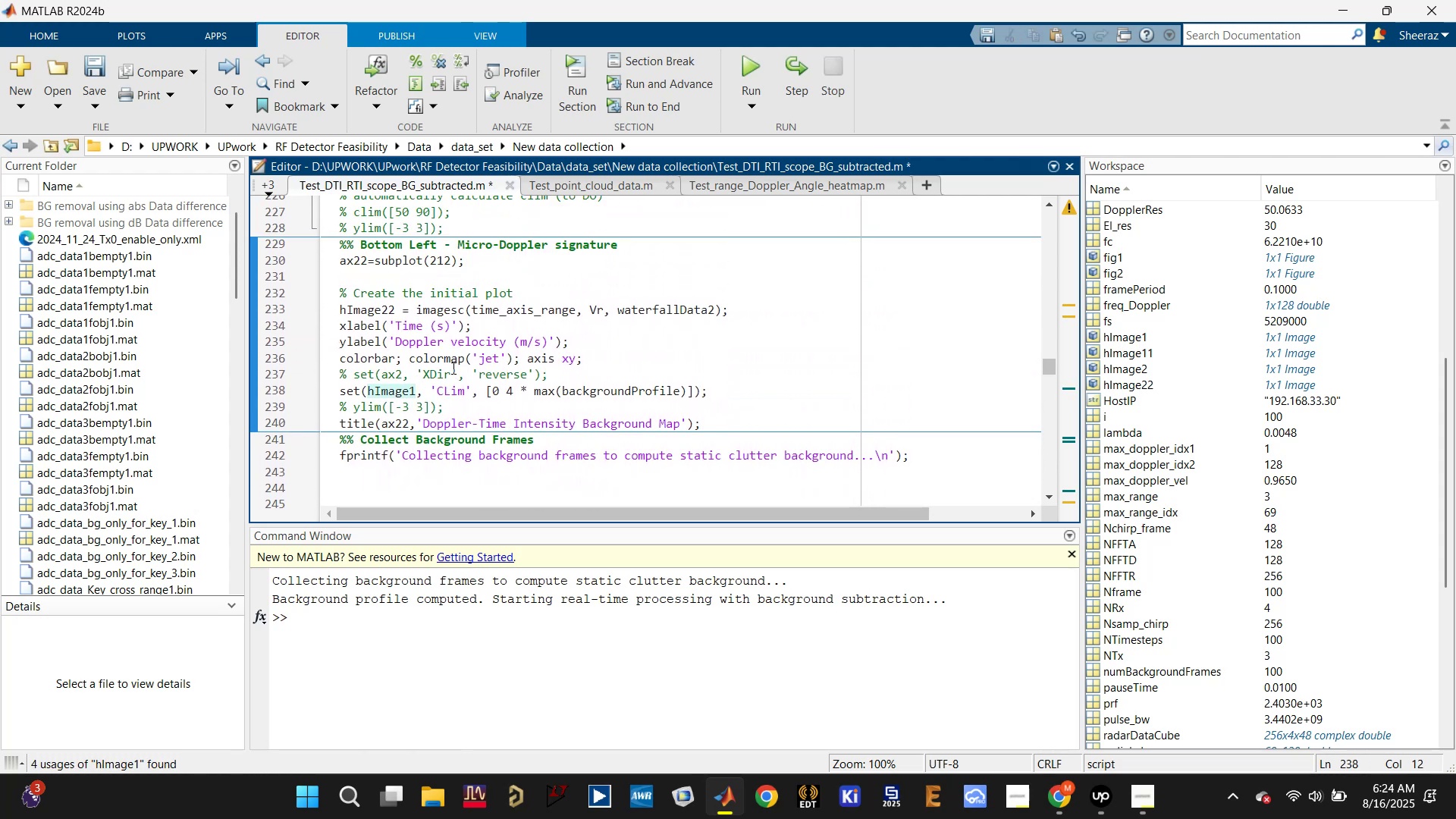 
key(Backspace)
type(22)
 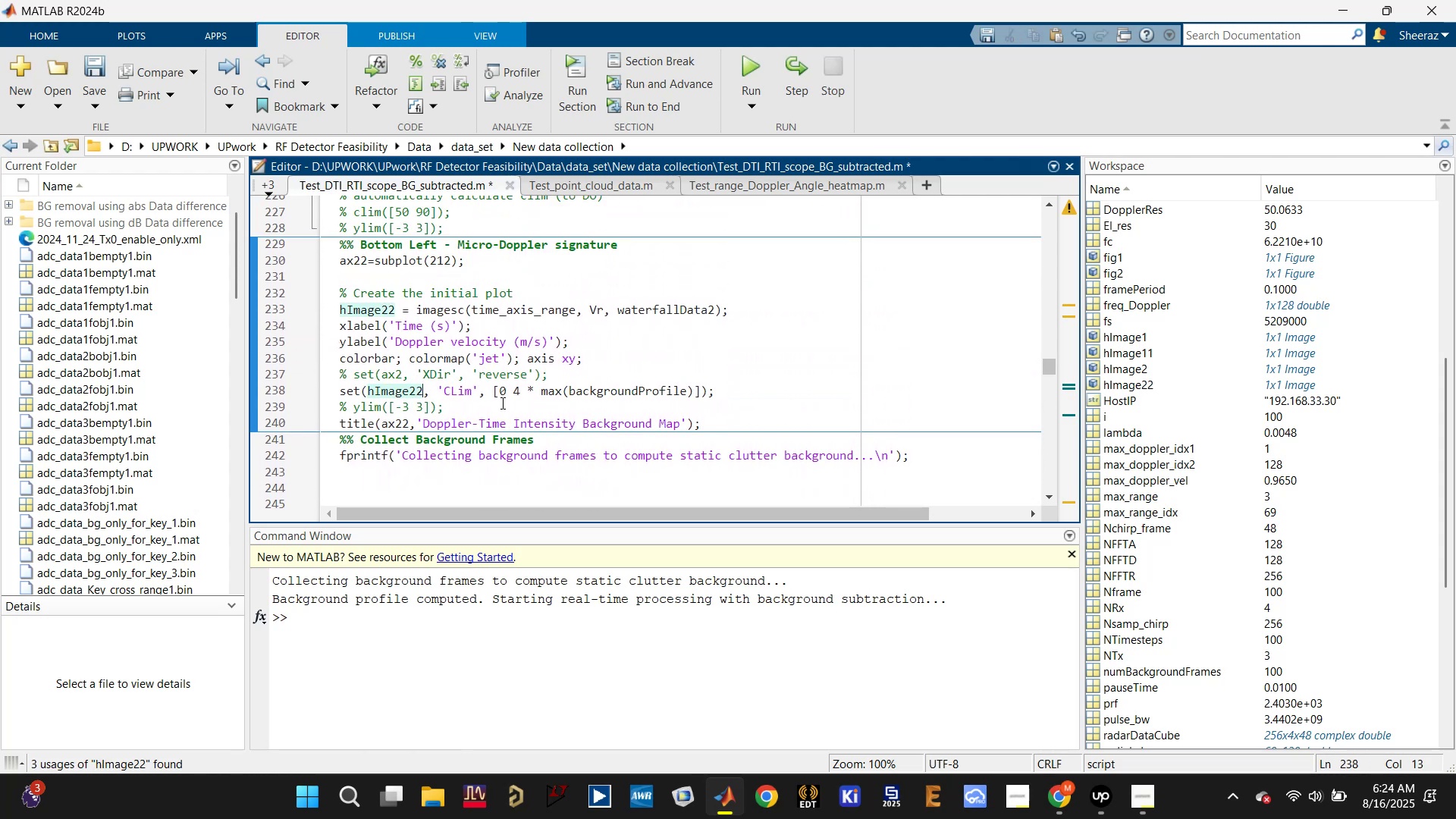 
key(Control+S)
 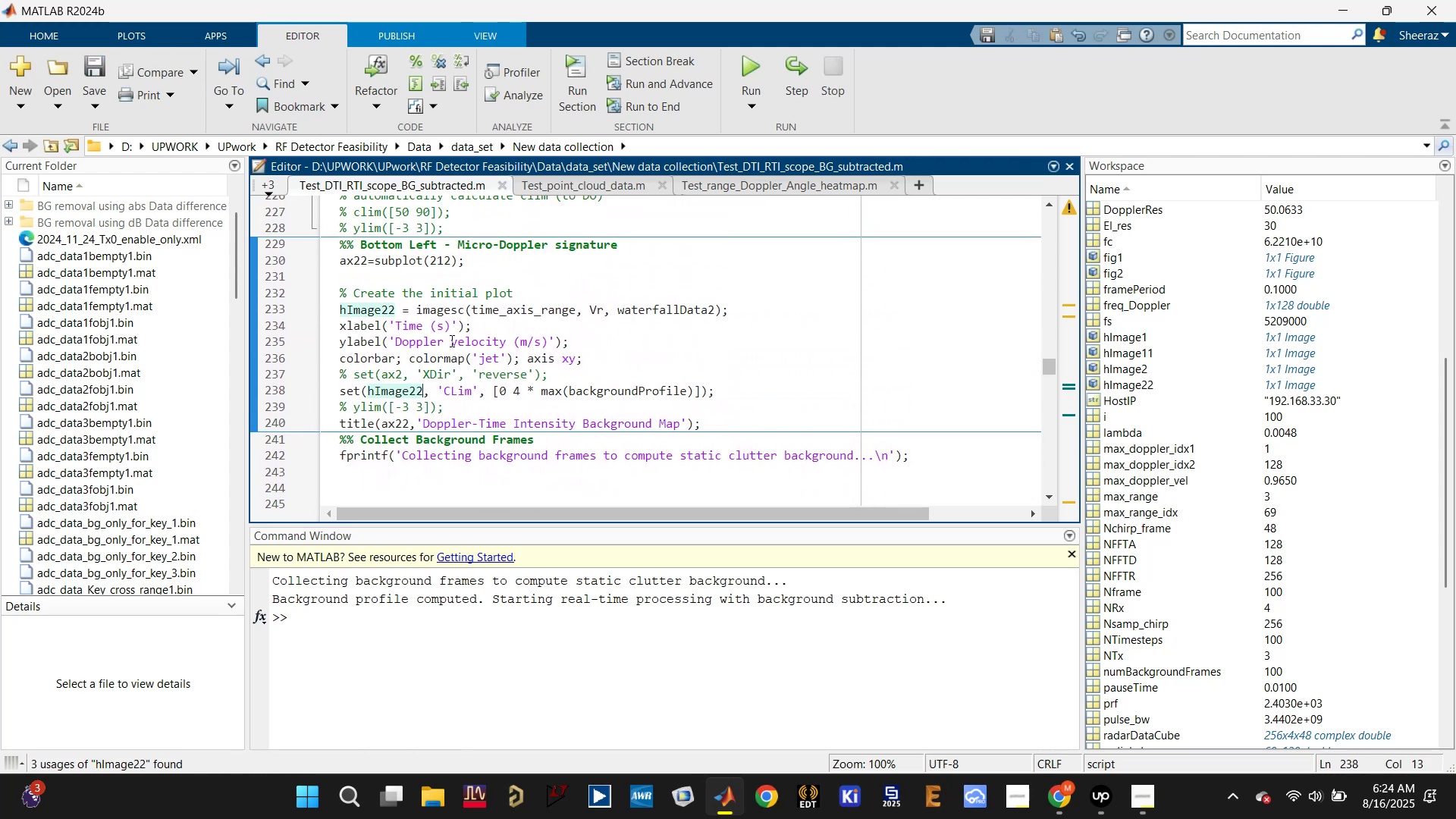 
scroll: coordinate [450, 340], scroll_direction: up, amount: 2.0
 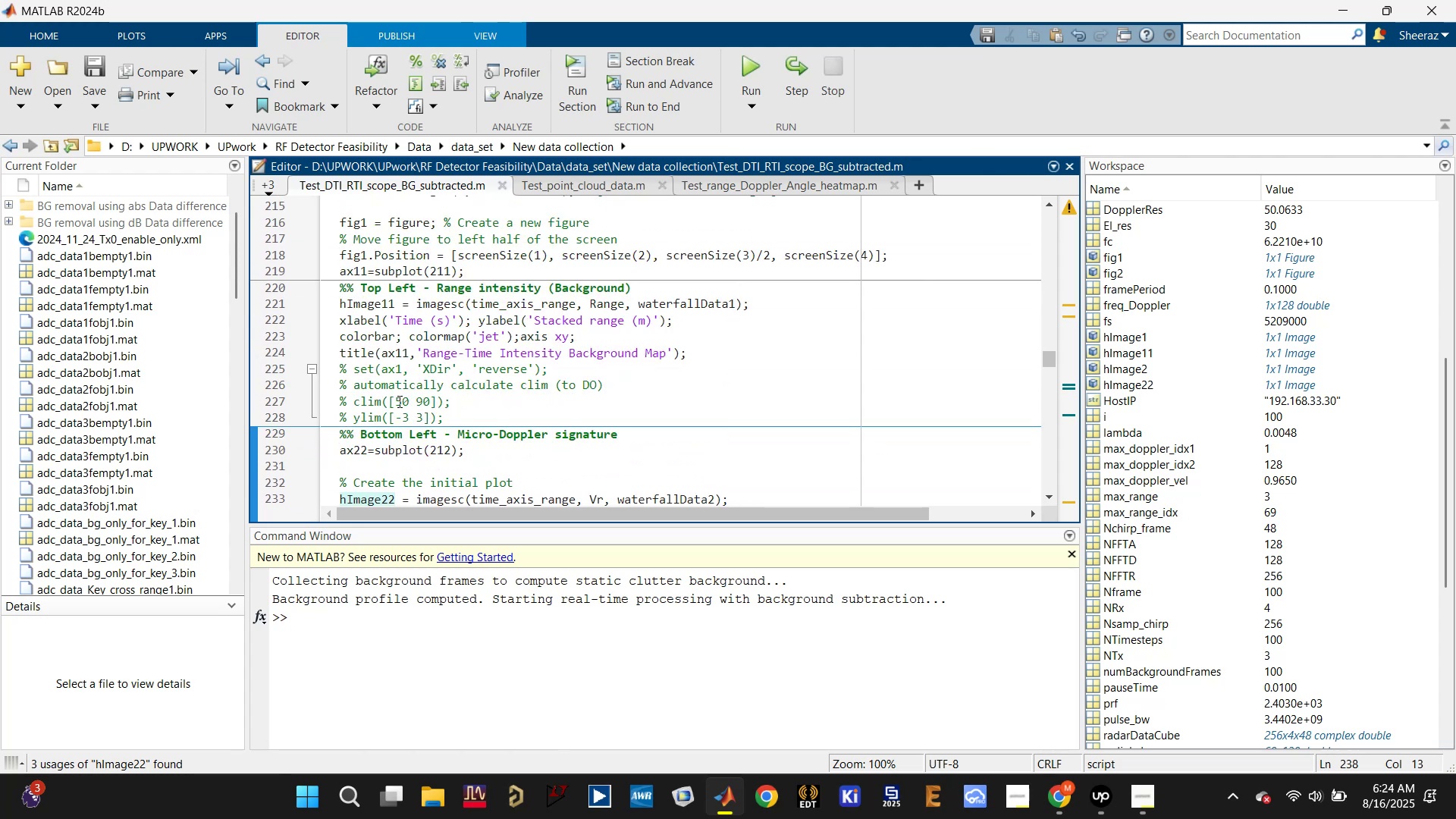 
double_click([397, 403])
 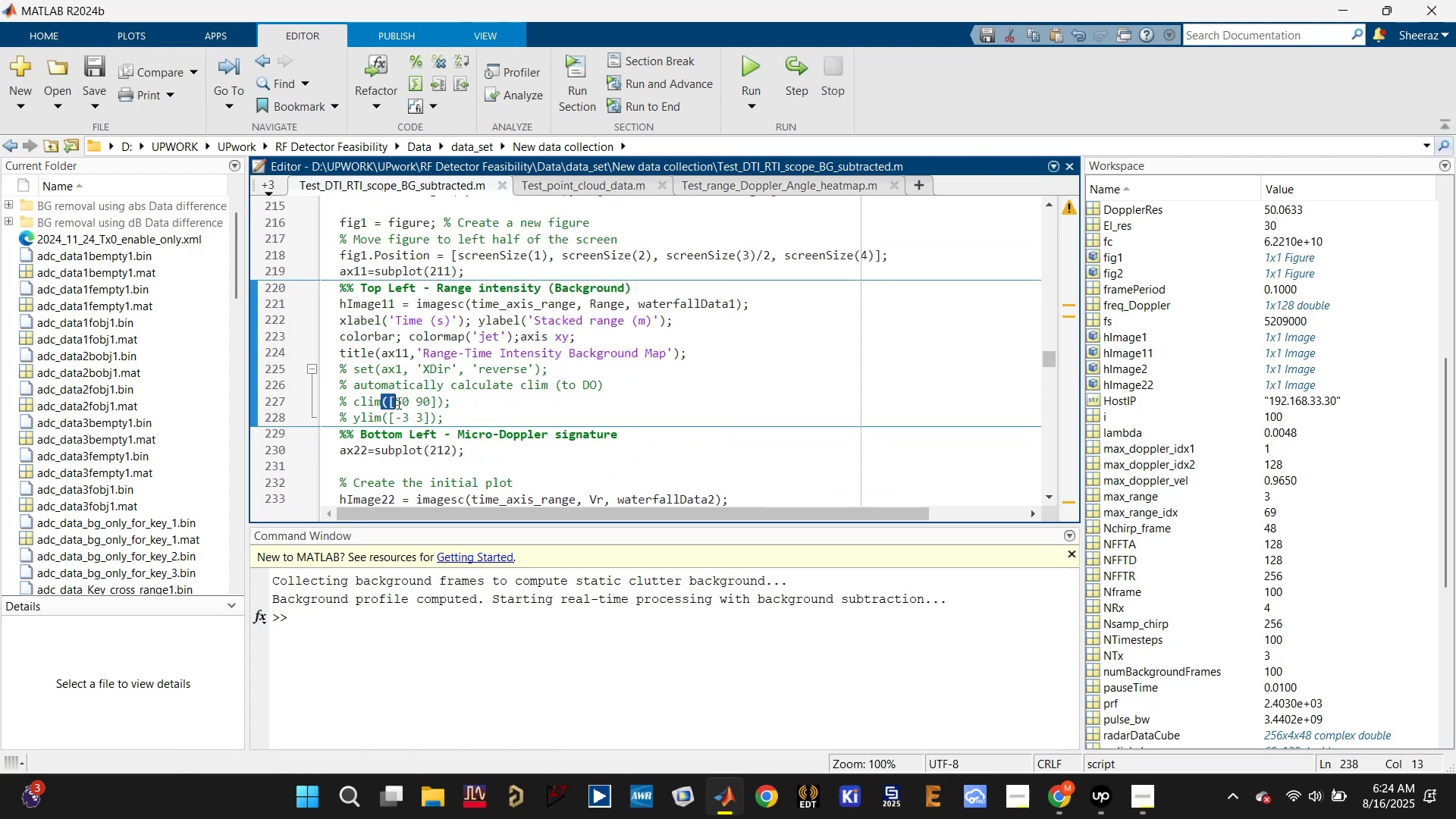 
triple_click([397, 403])
 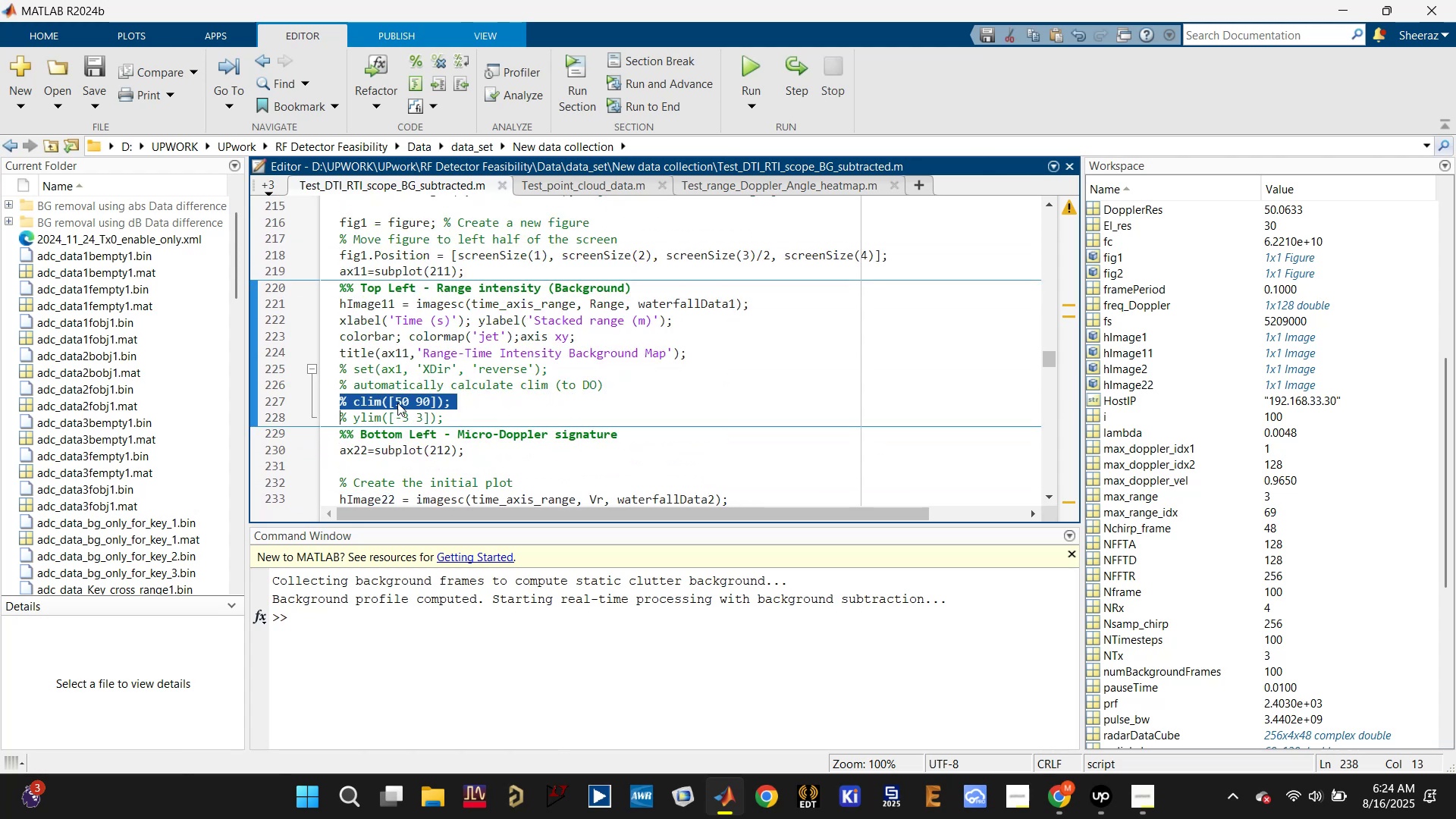 
key(Control+V)
 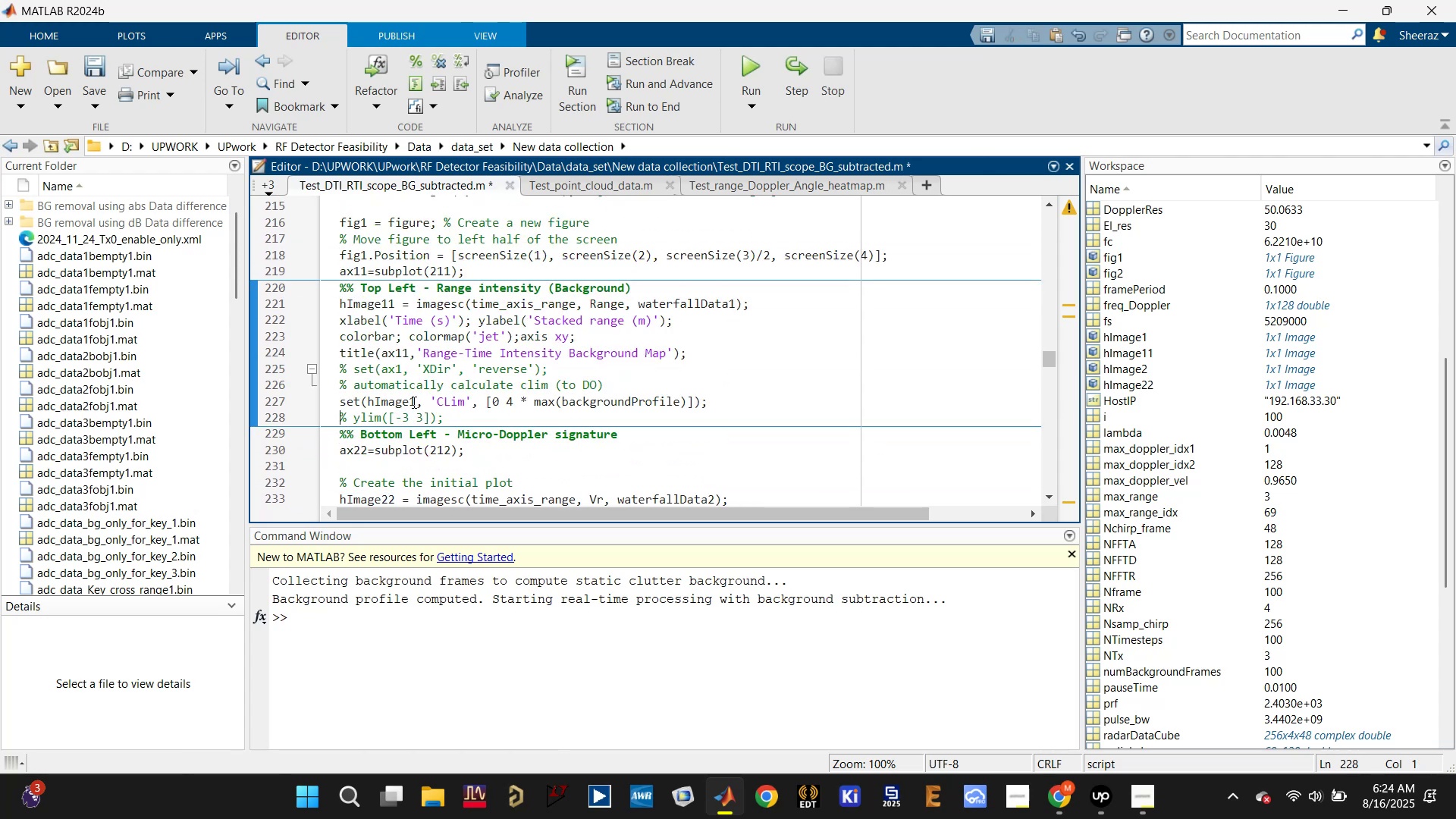 
left_click([417, 399])
 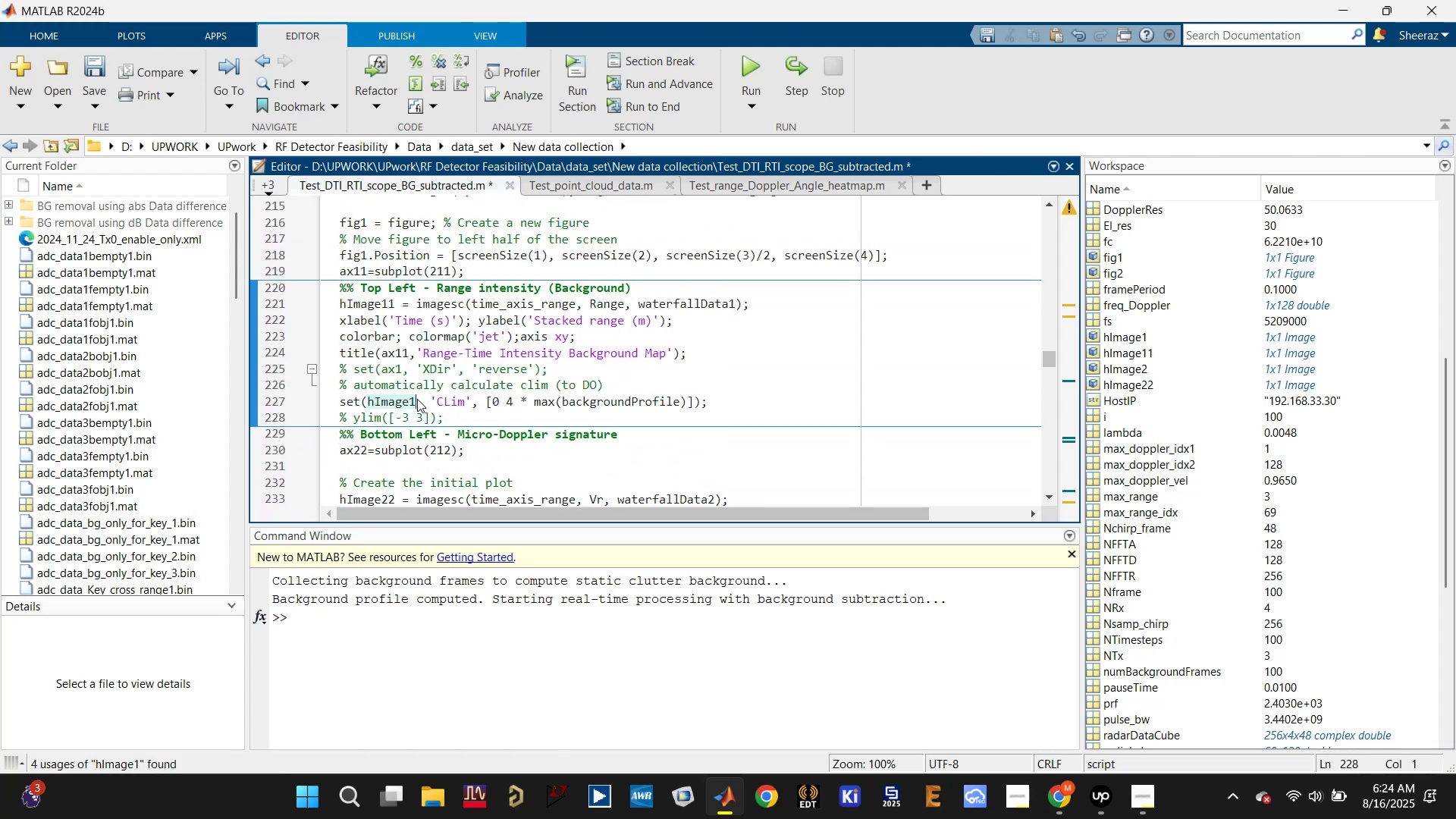 
key(1)
 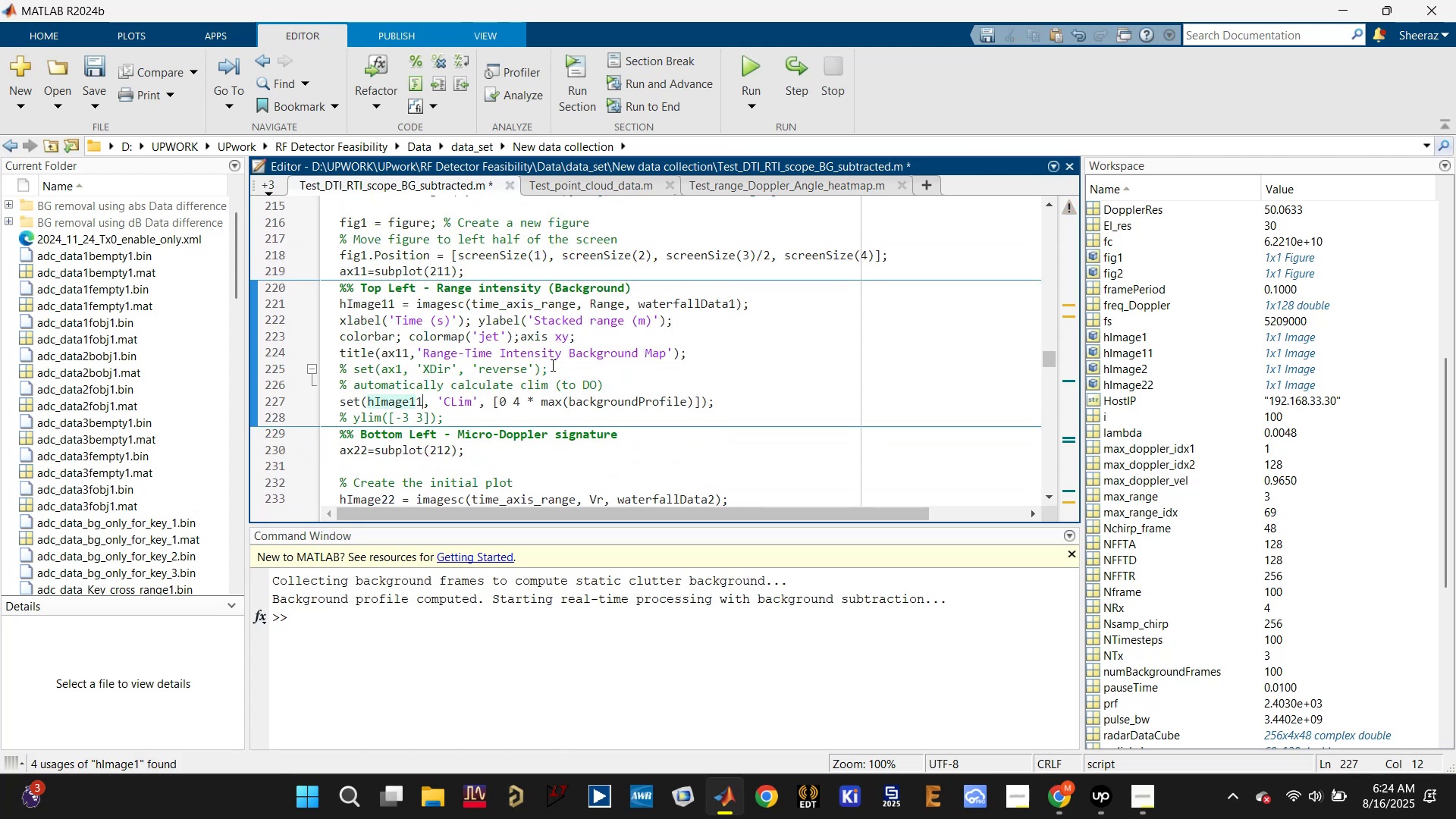 
key(Control+S)
 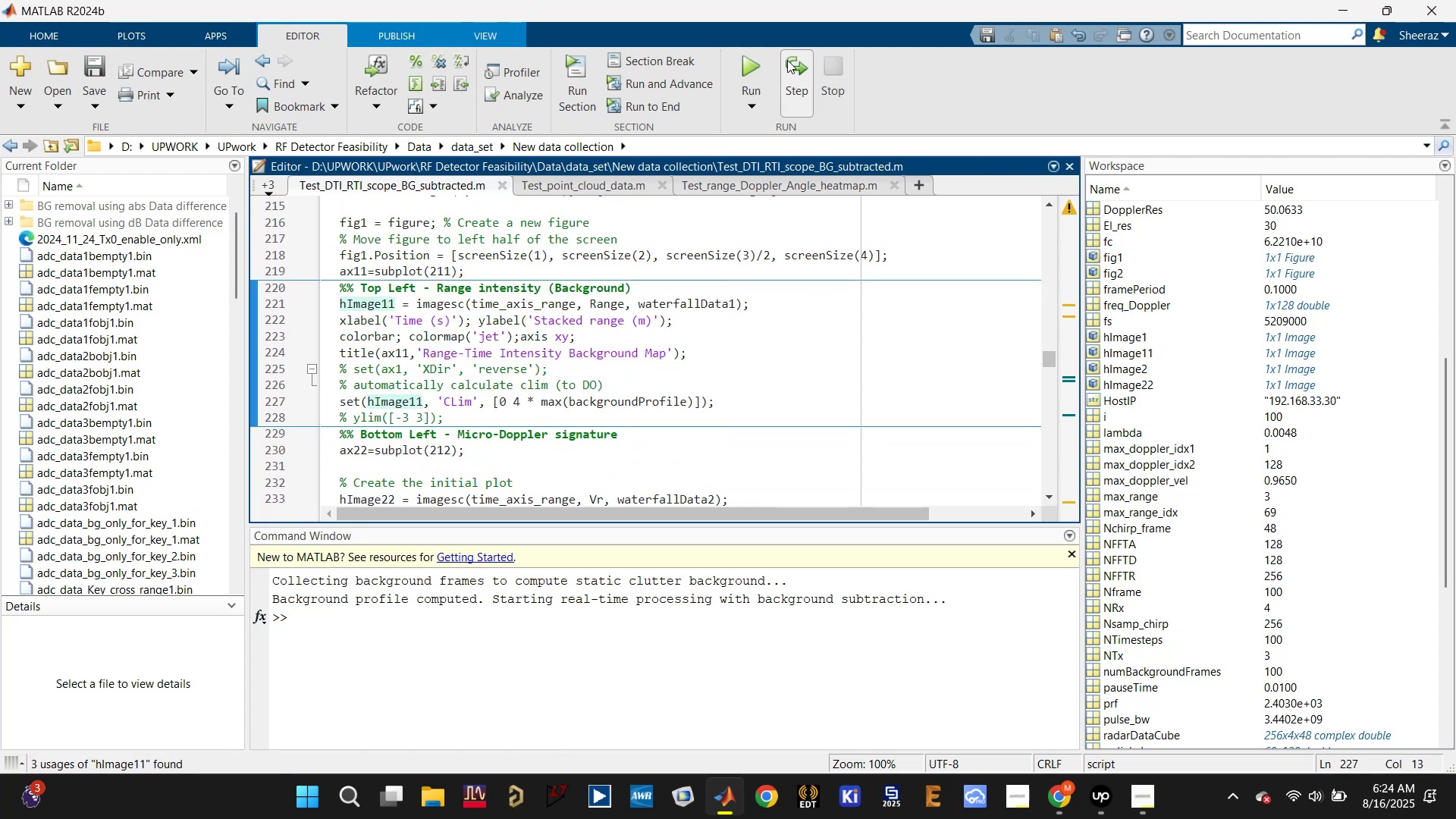 
left_click([761, 64])
 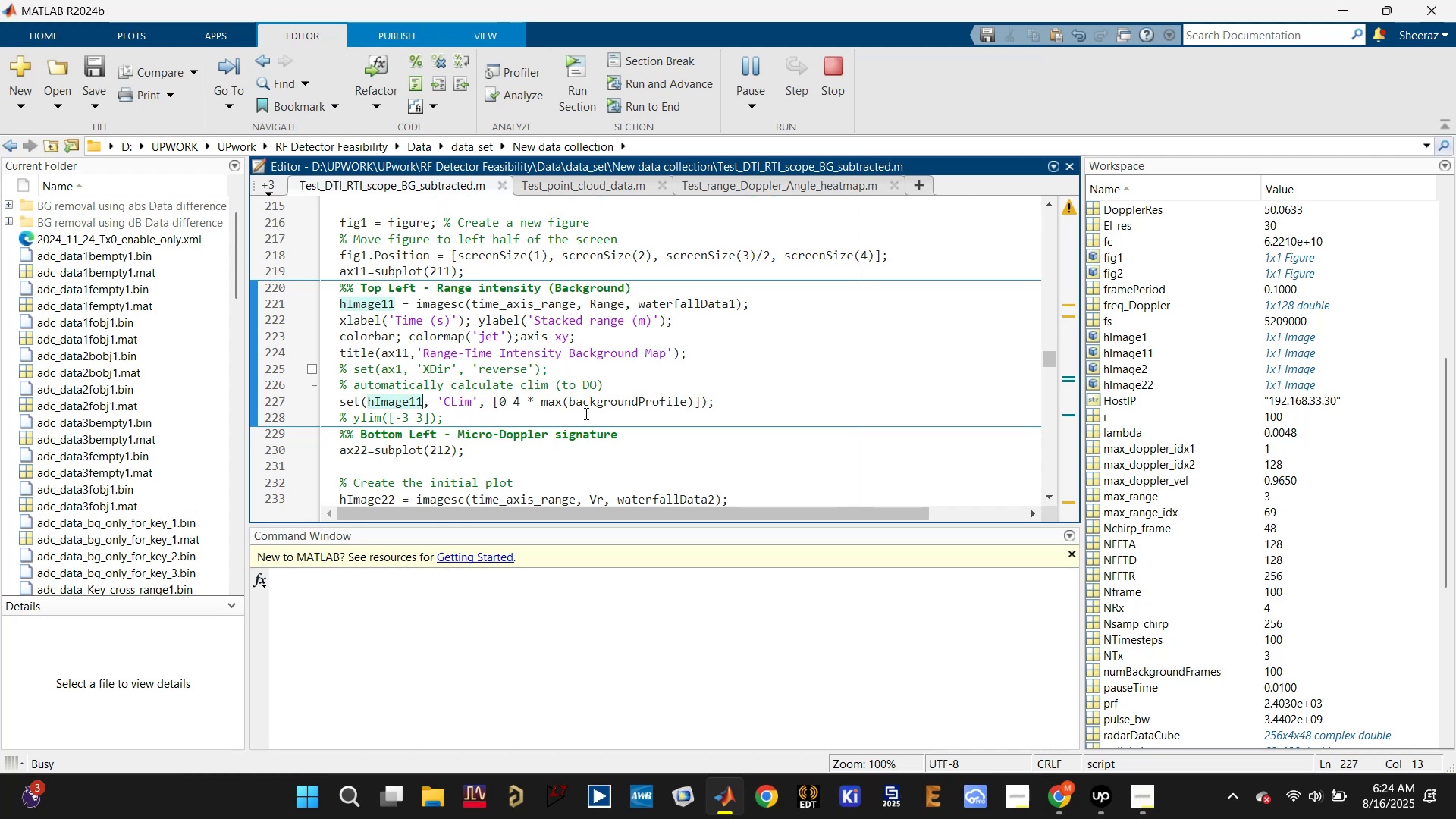 
wait(19.85)
 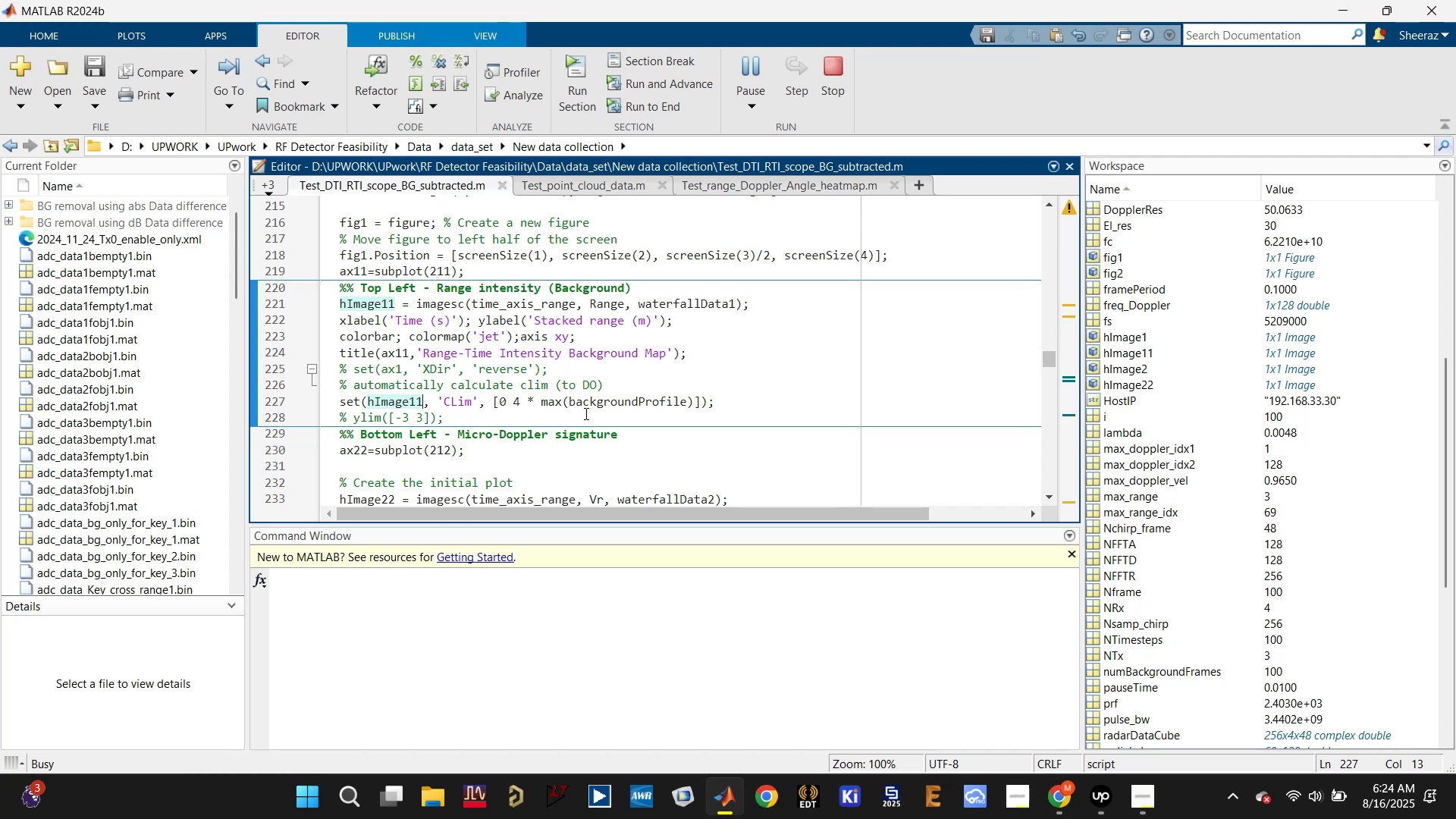 
left_click([843, 370])
 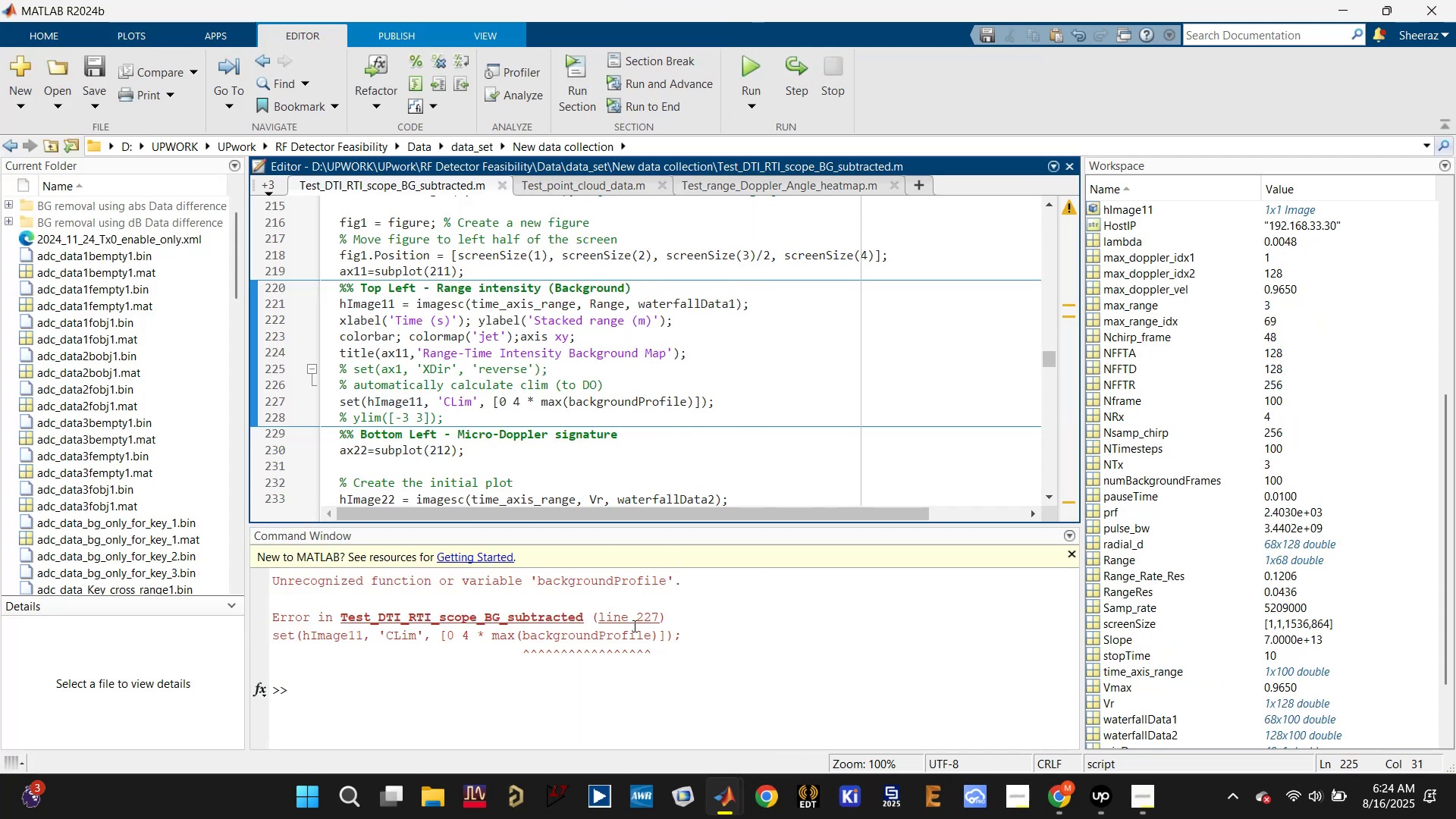 
scroll: coordinate [636, 604], scroll_direction: up, amount: 1.0
 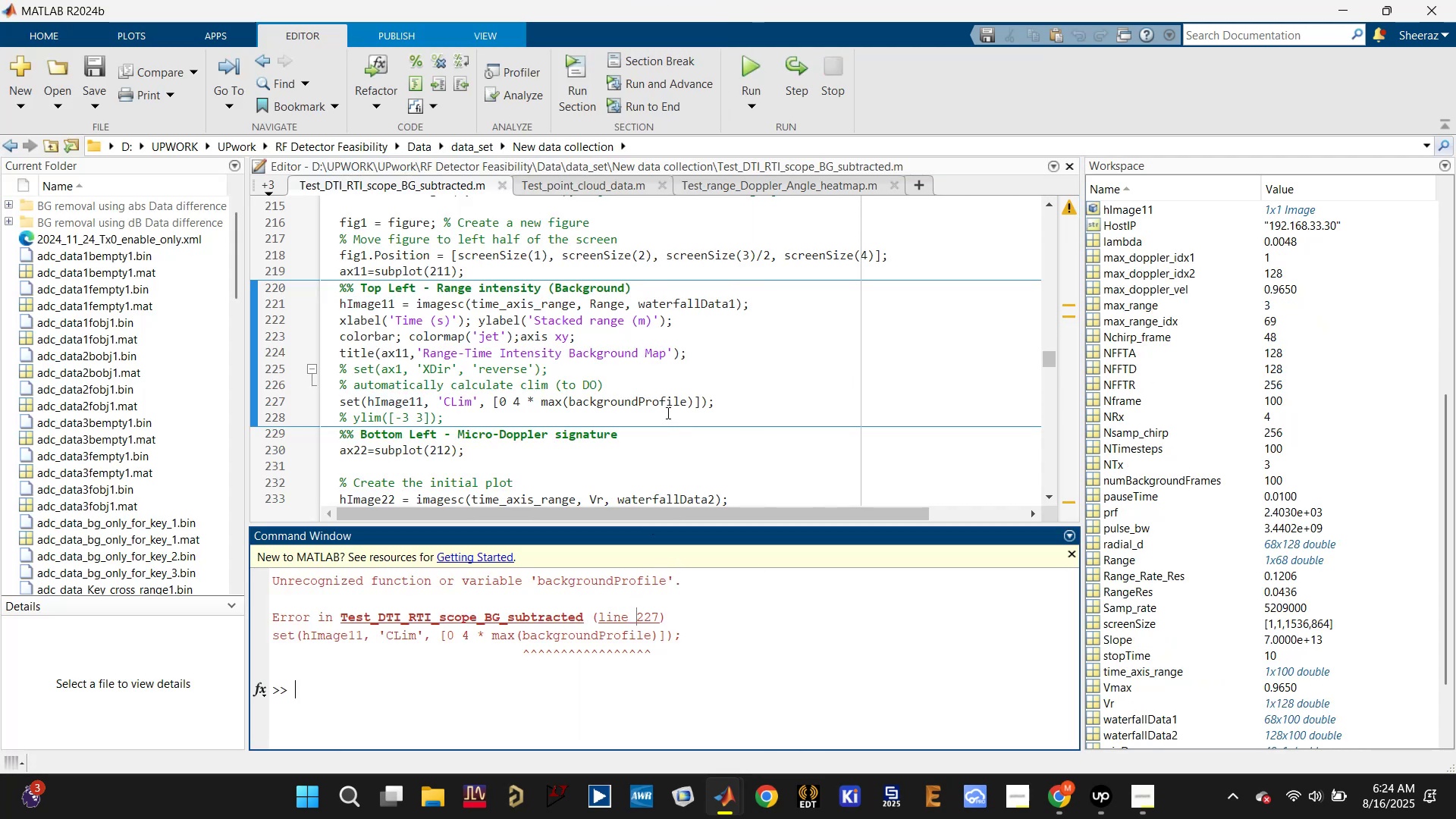 
left_click([664, 400])
 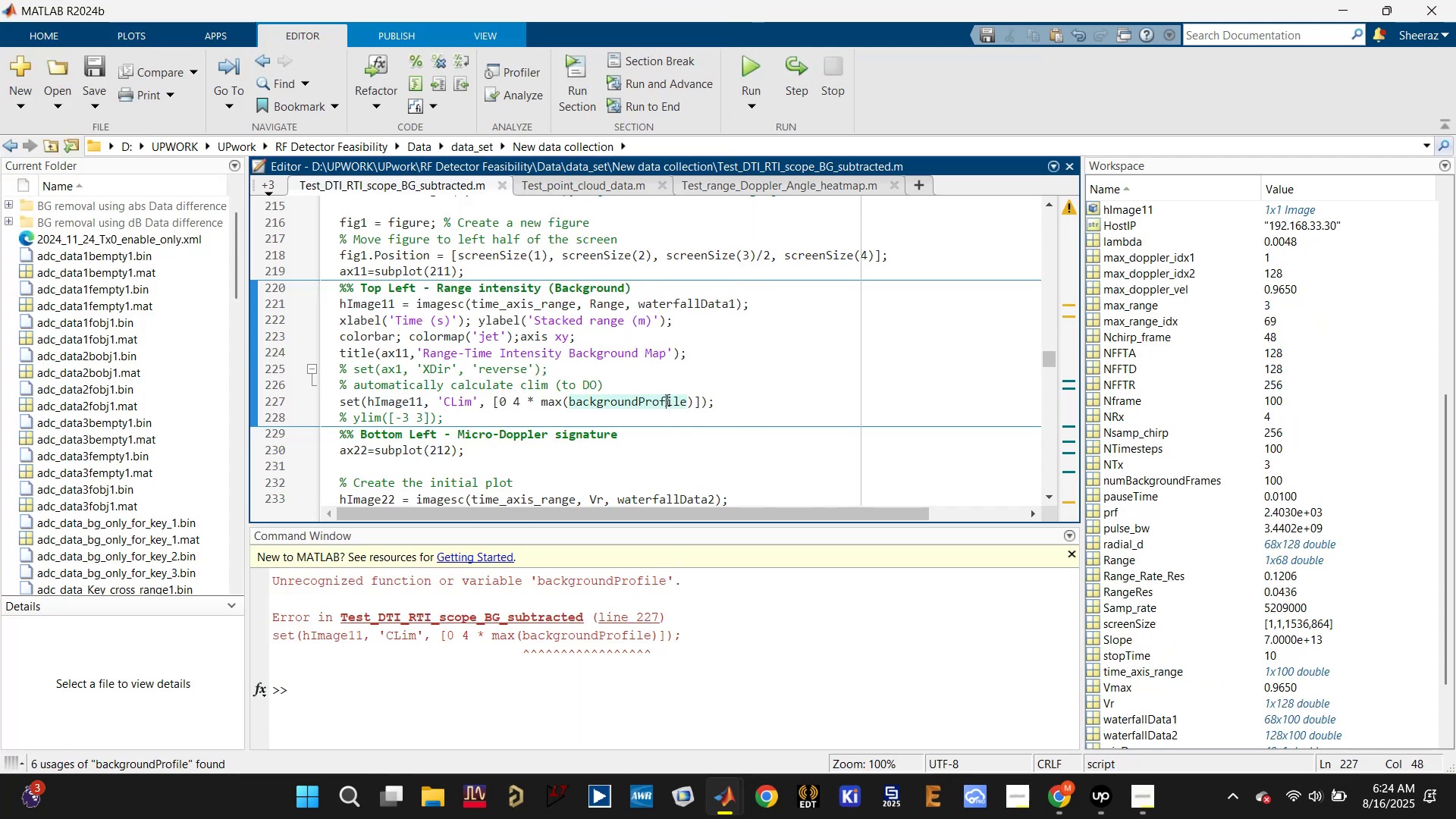 
scroll: coordinate [667, 400], scroll_direction: up, amount: 4.0
 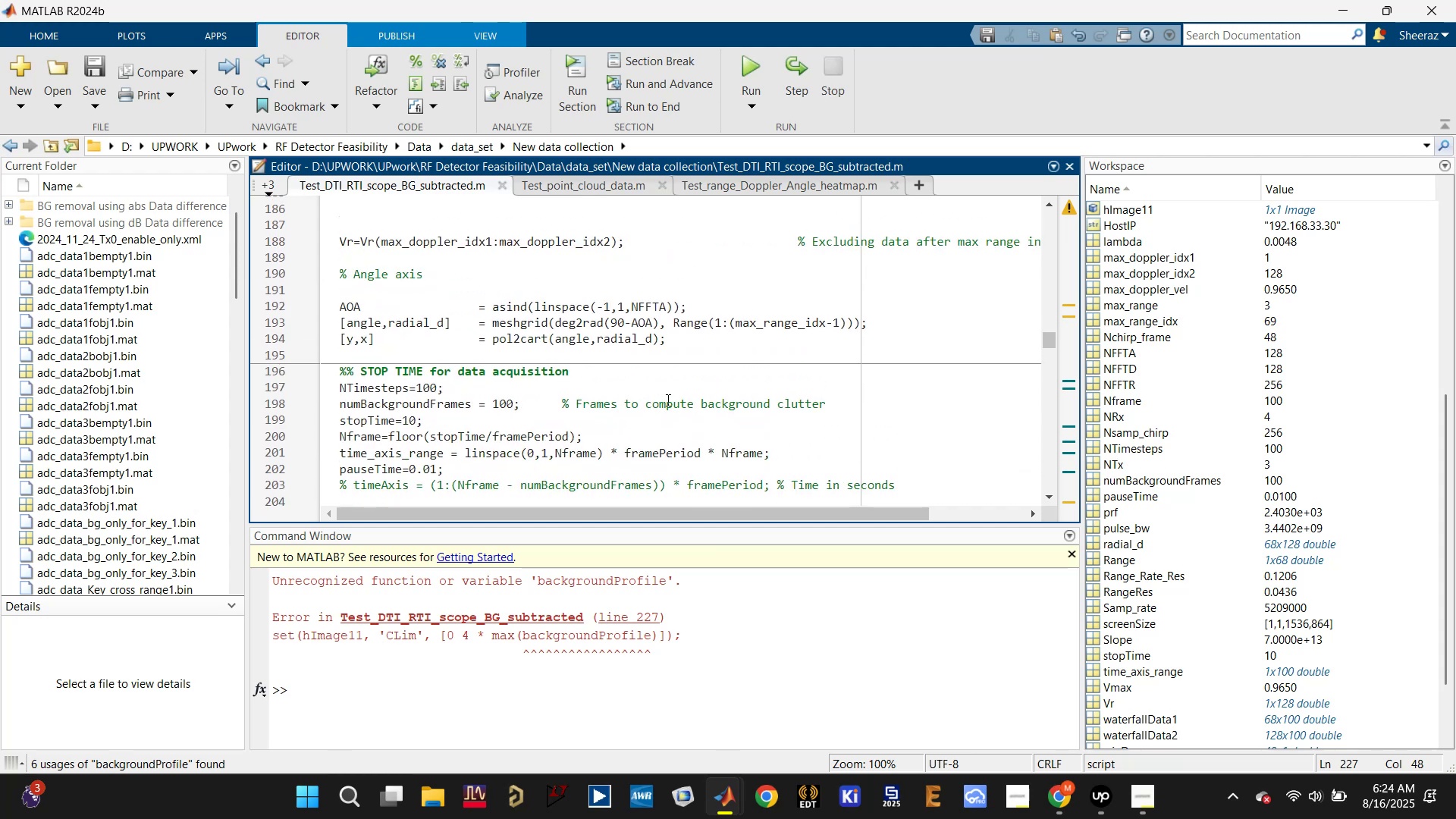 
scroll: coordinate [661, 405], scroll_direction: down, amount: 11.0
 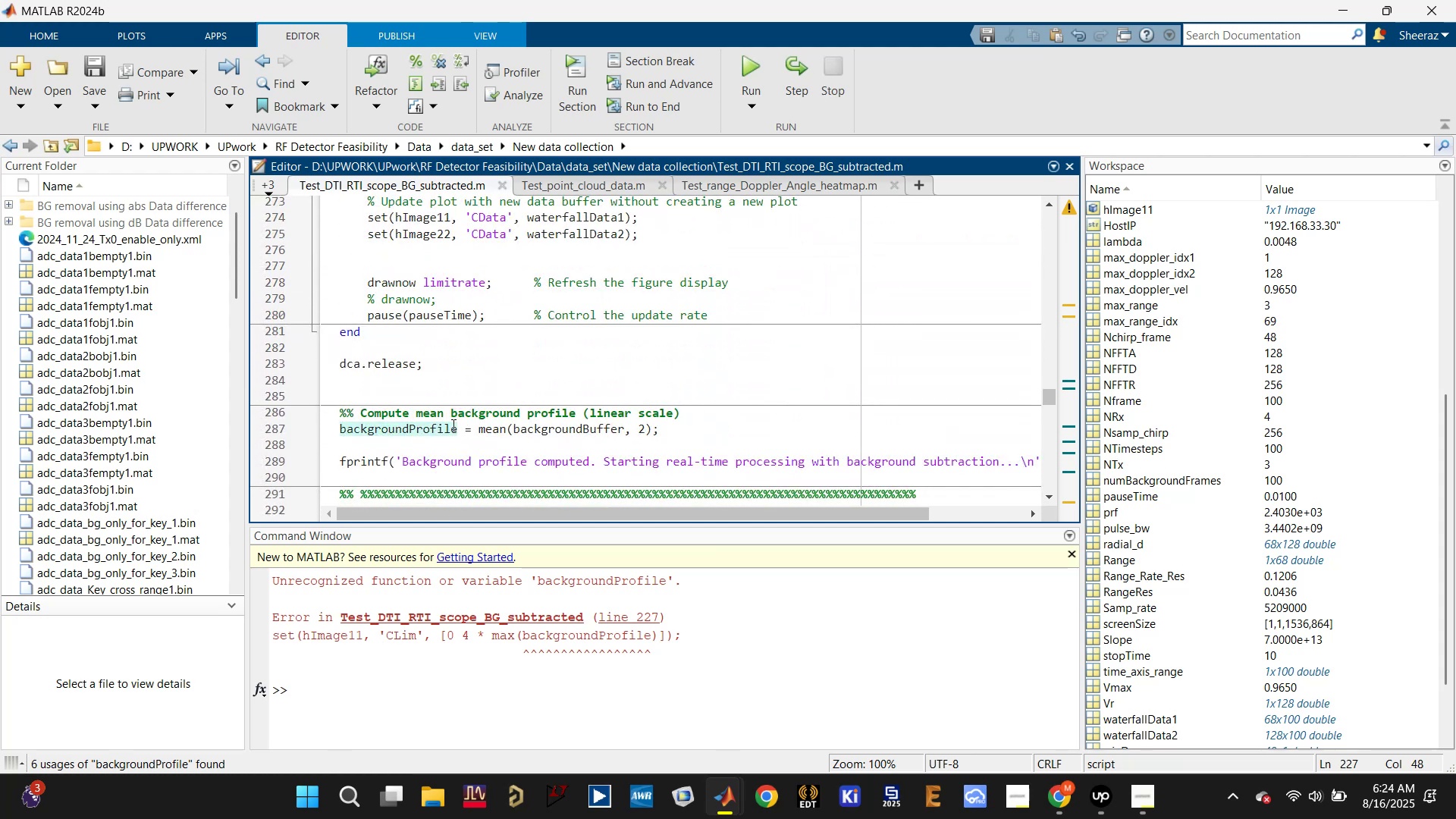 
double_click([433, 430])
 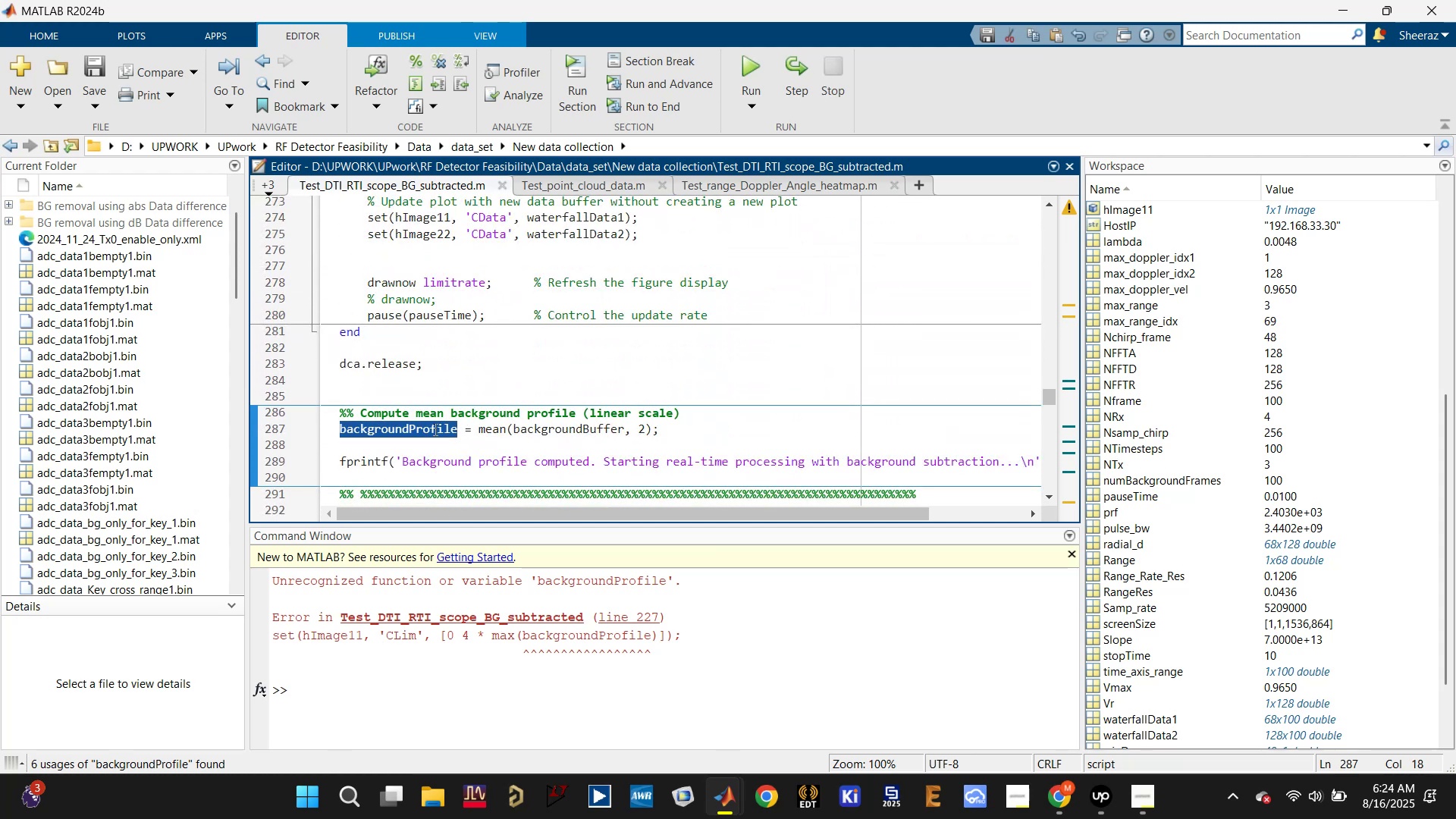 
left_click([435, 428])
 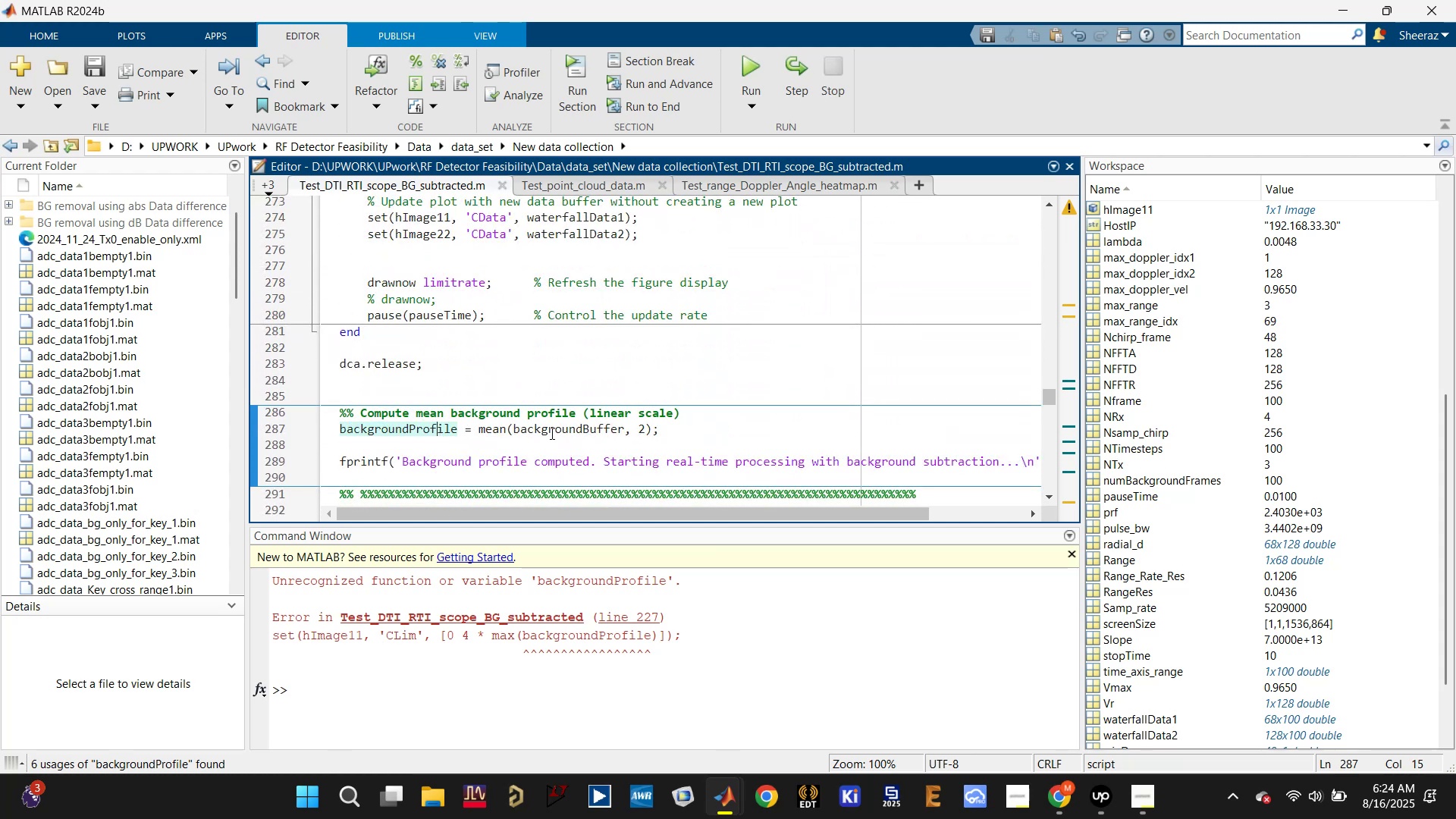 
left_click([557, 431])
 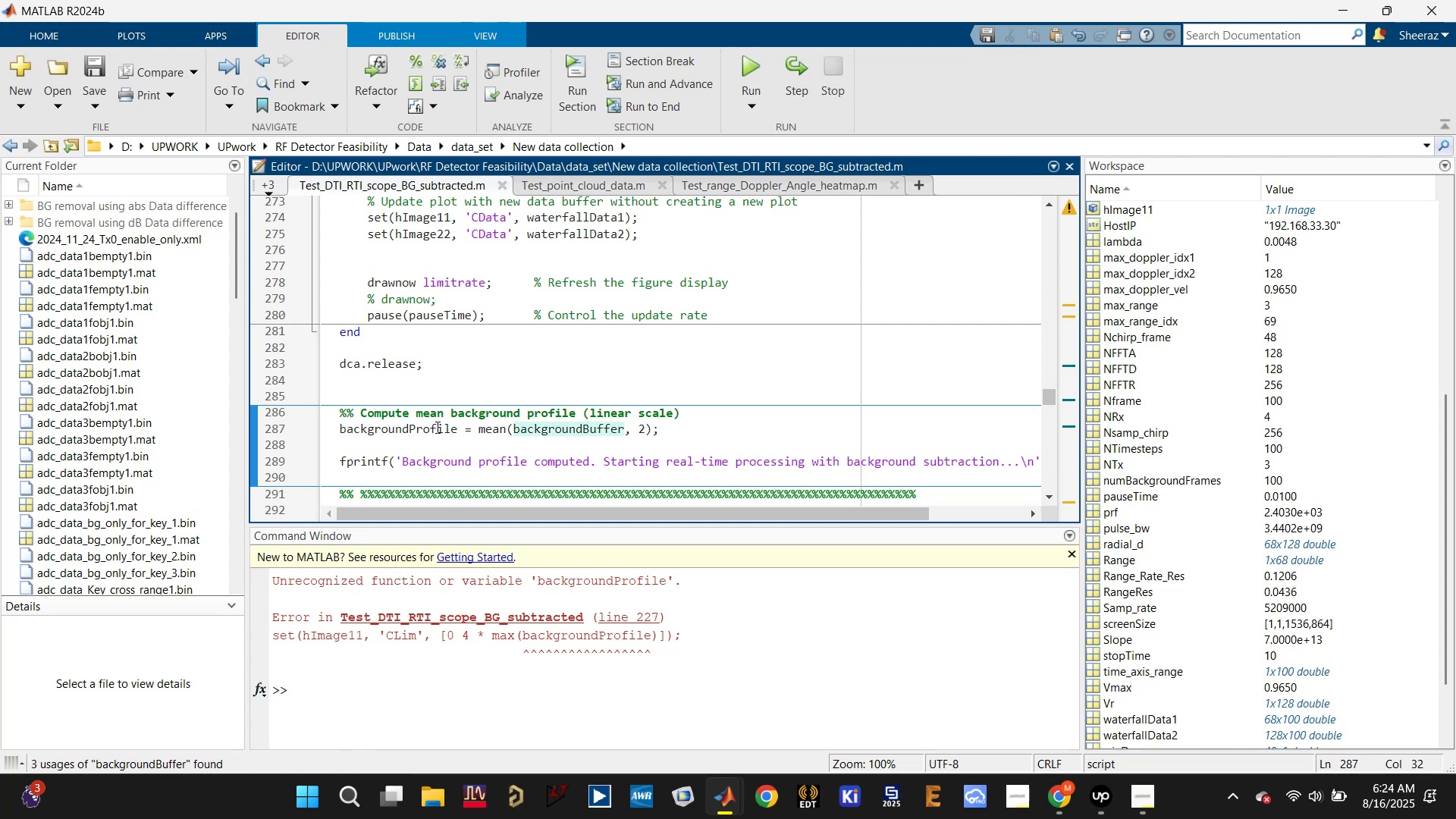 
double_click([434, 427])
 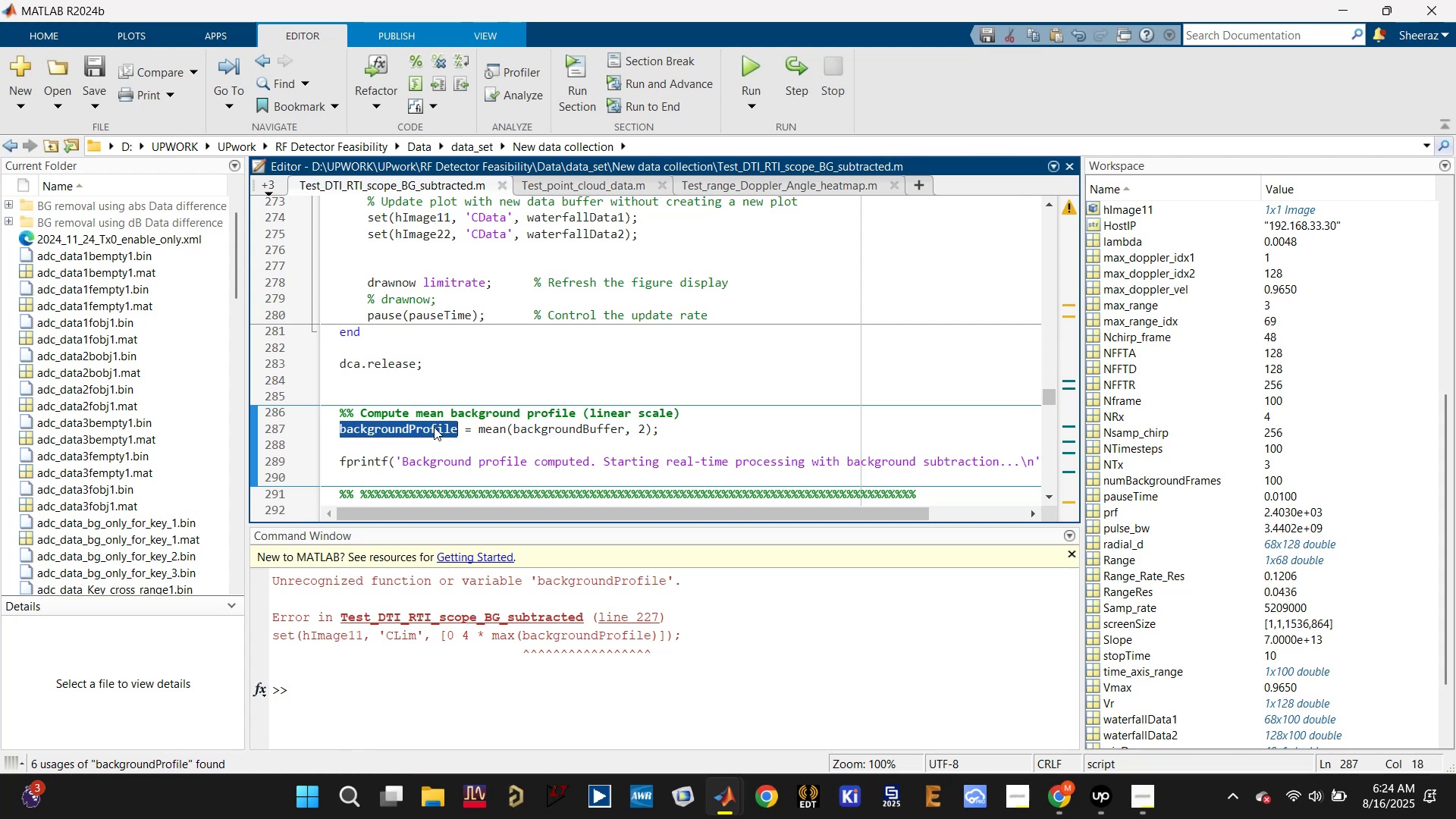 
scroll: coordinate [434, 427], scroll_direction: down, amount: 2.0
 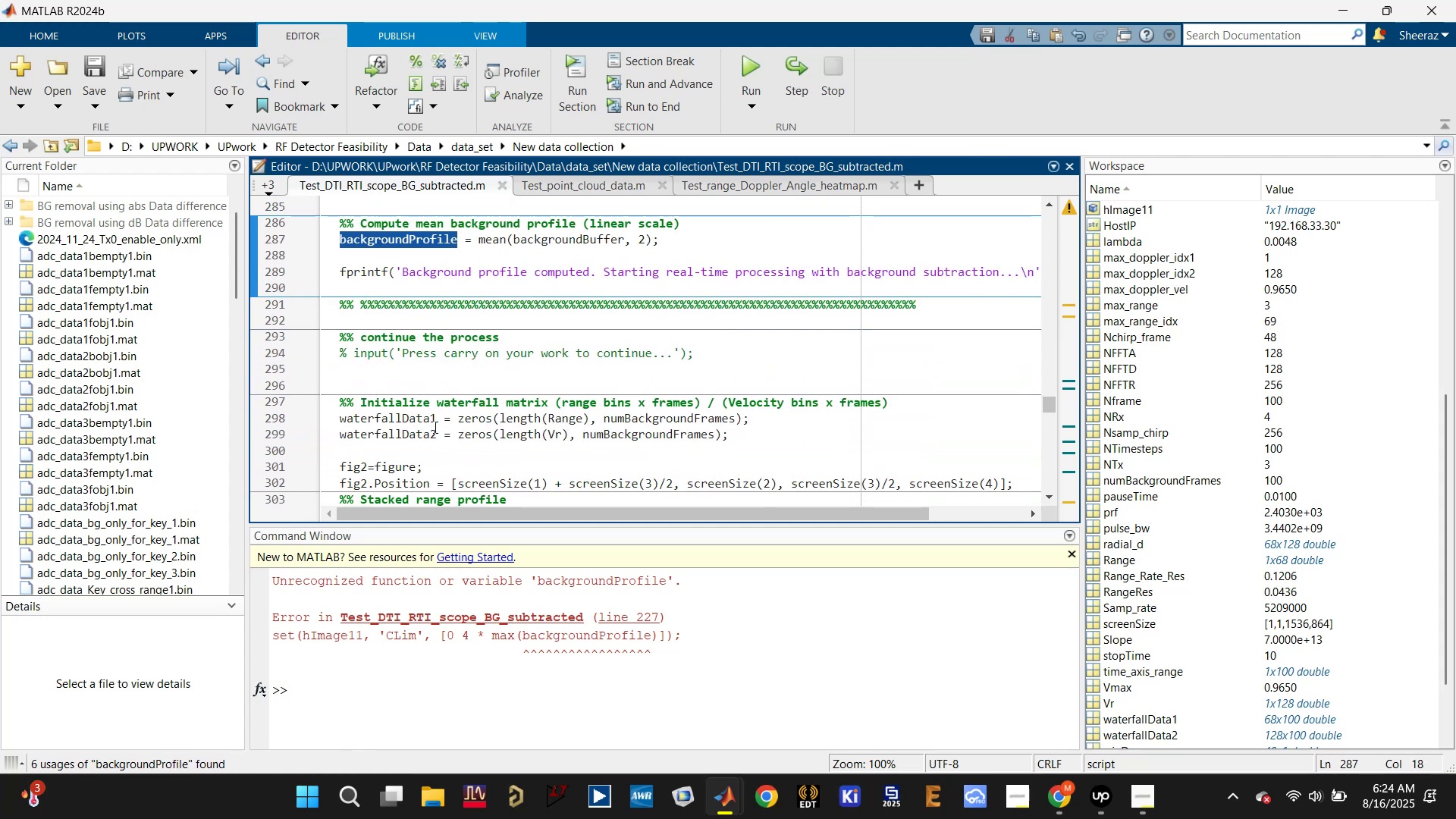 
wait(11.12)
 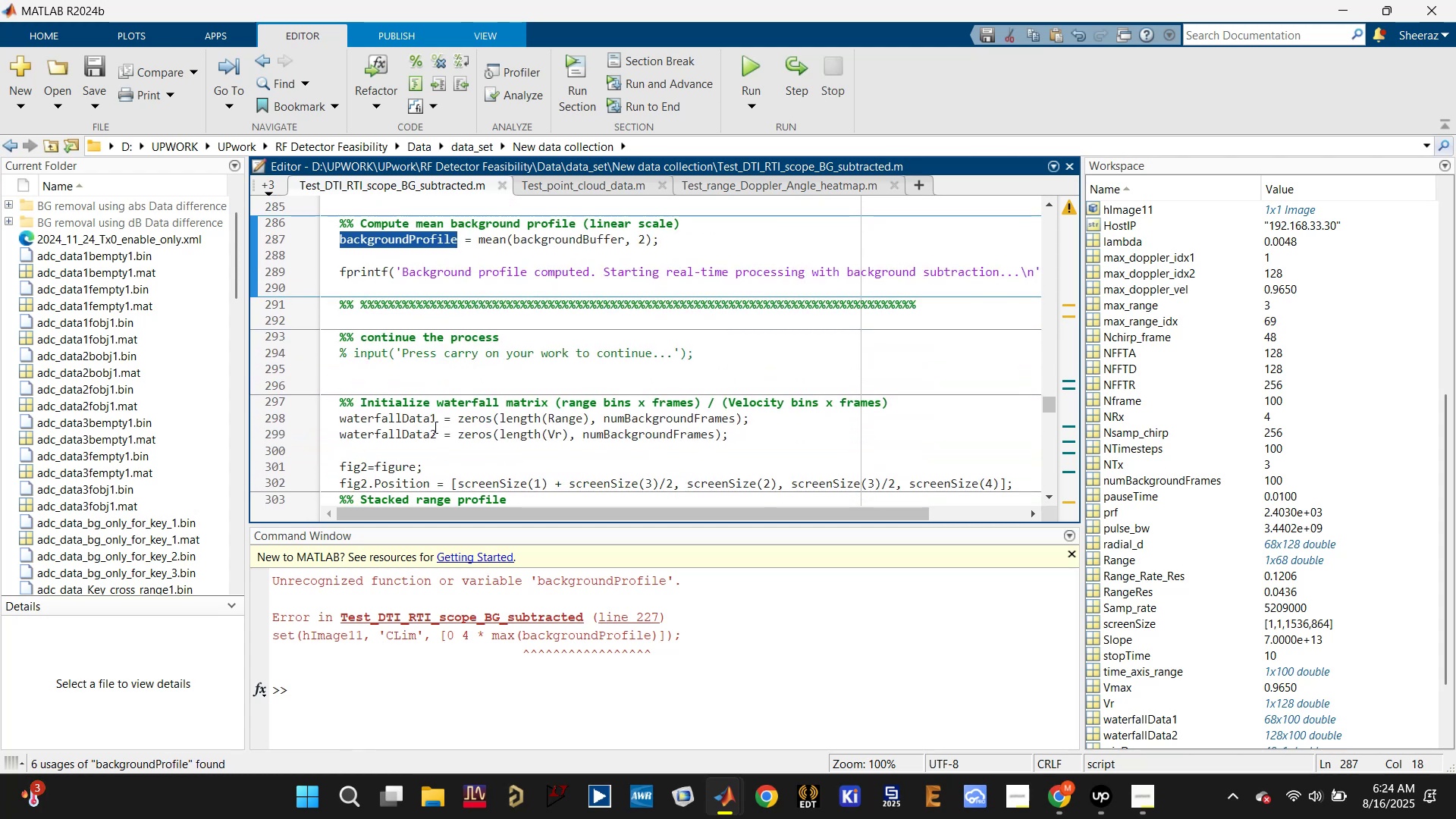 
scroll: coordinate [563, 240], scroll_direction: up, amount: 12.0
 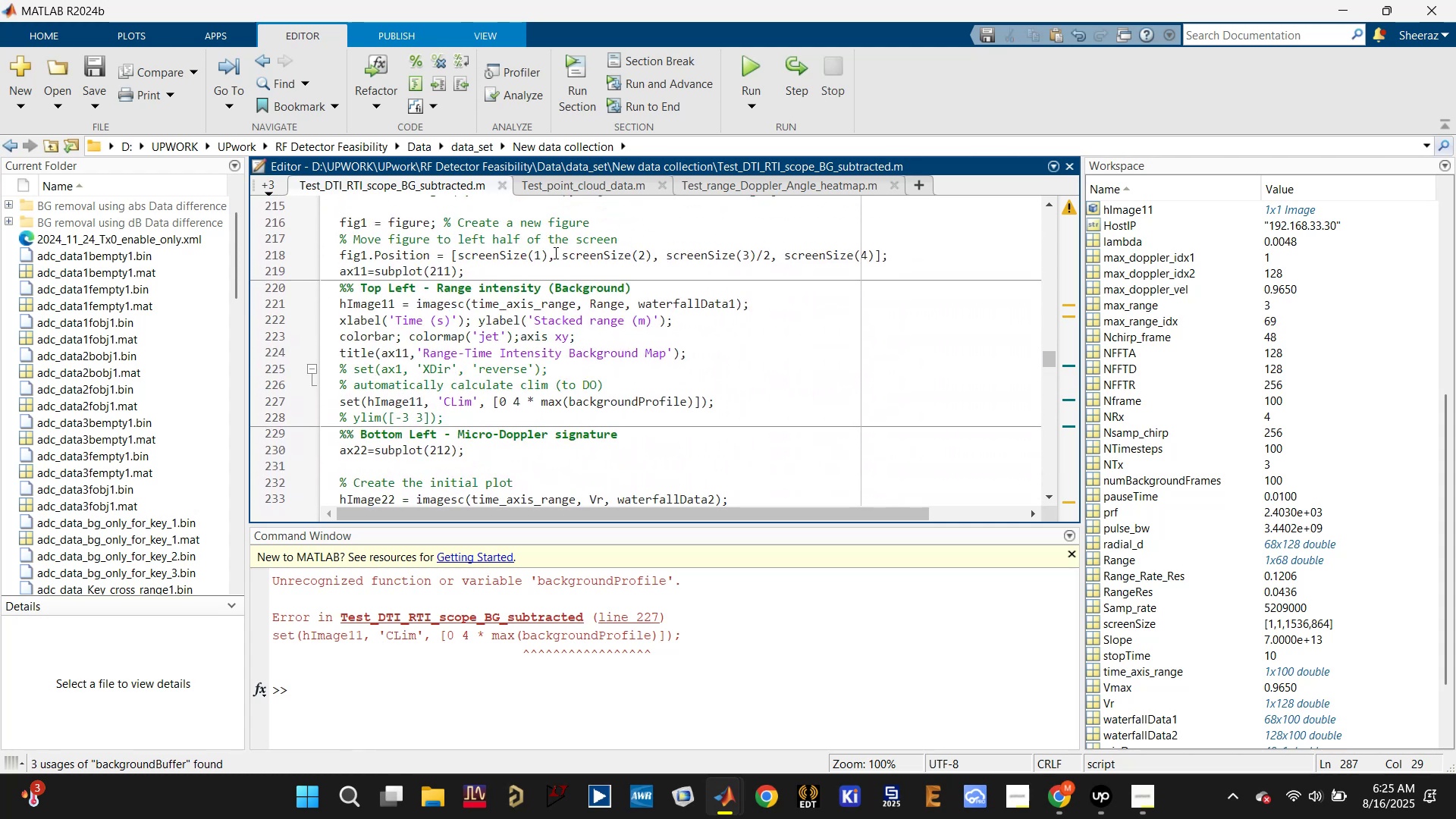 
scroll: coordinate [547, 262], scroll_direction: down, amount: 1.0
 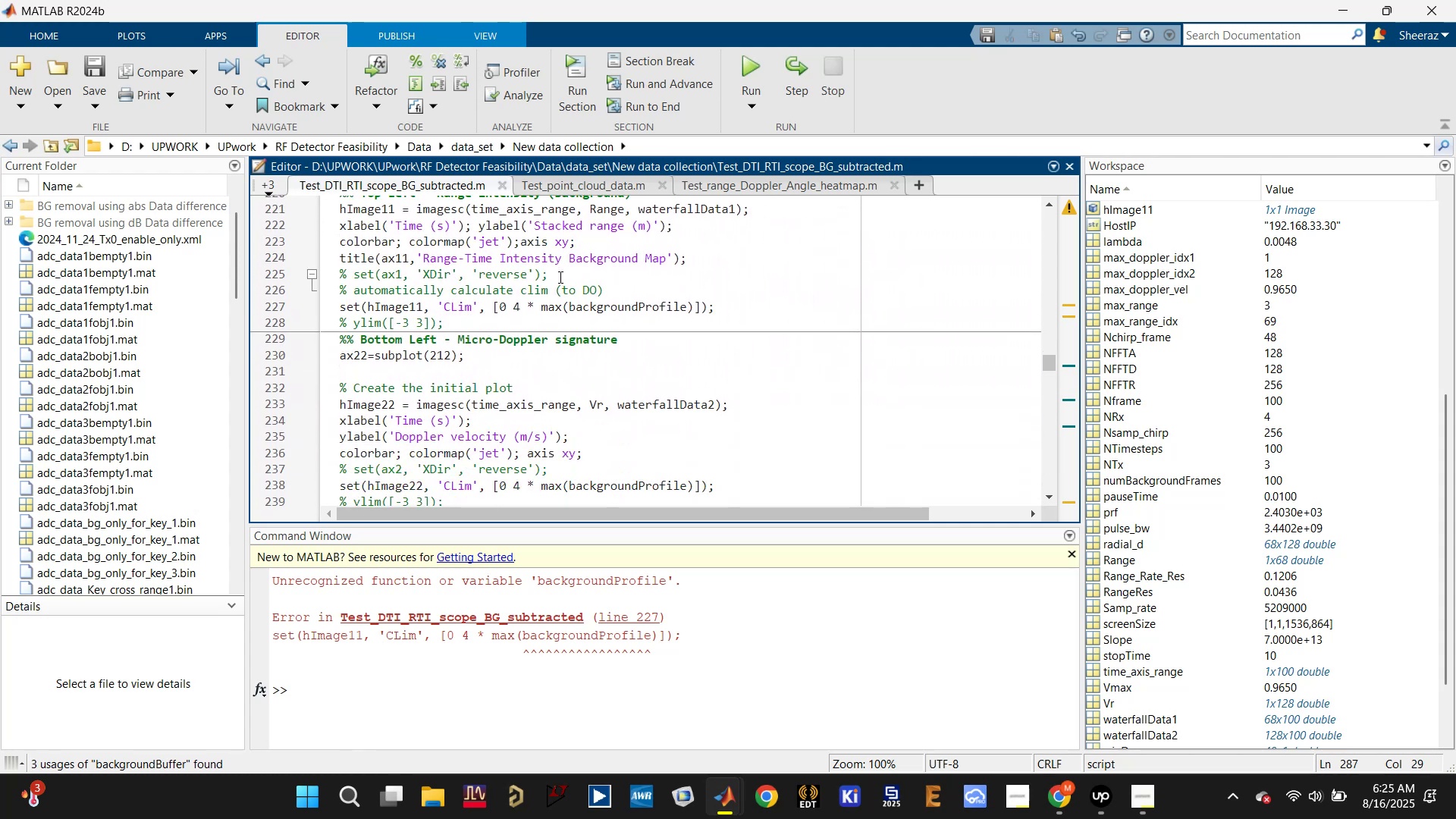 
left_click([582, 306])
 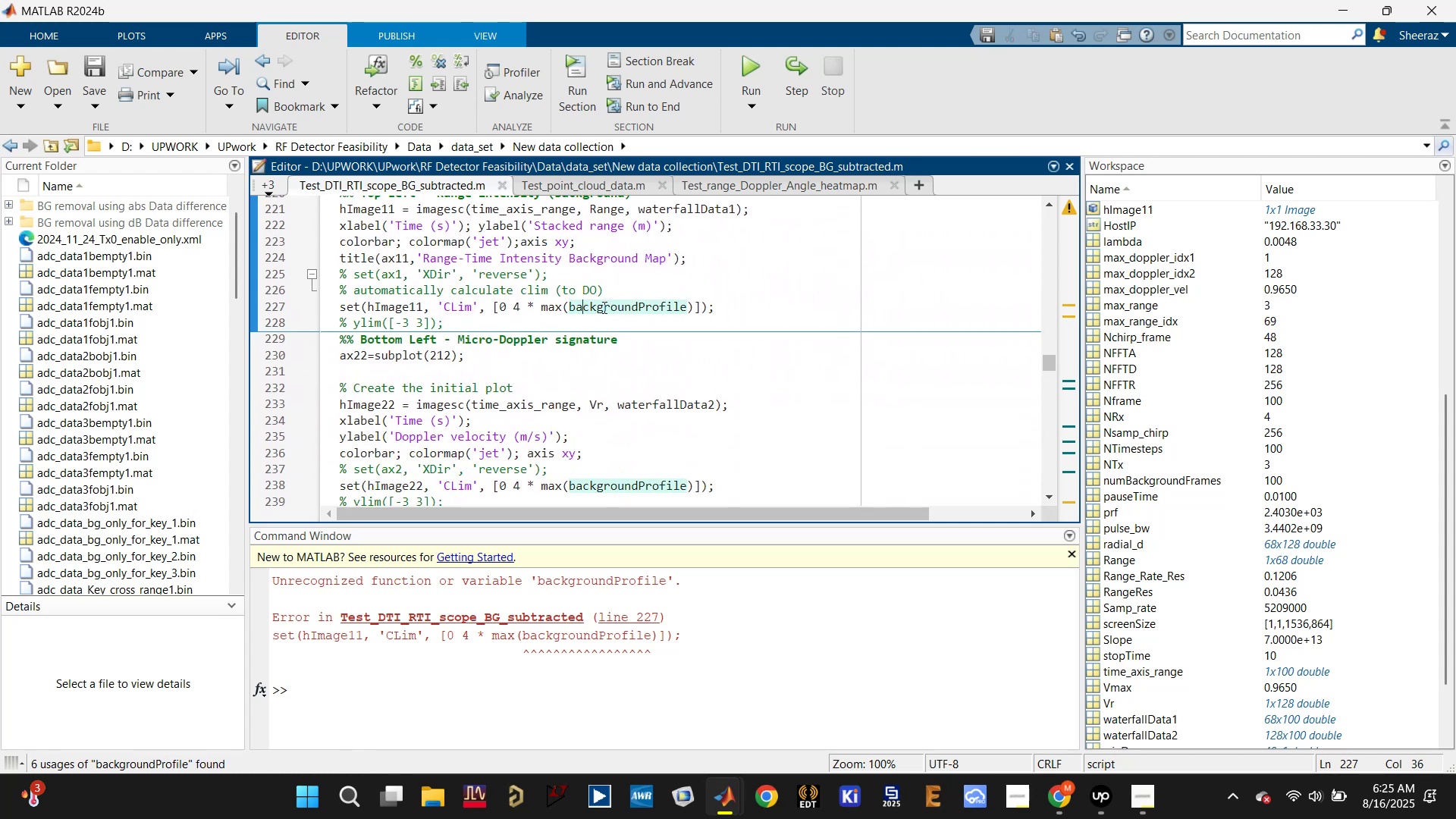 
scroll: coordinate [633, 356], scroll_direction: down, amount: 1.0
 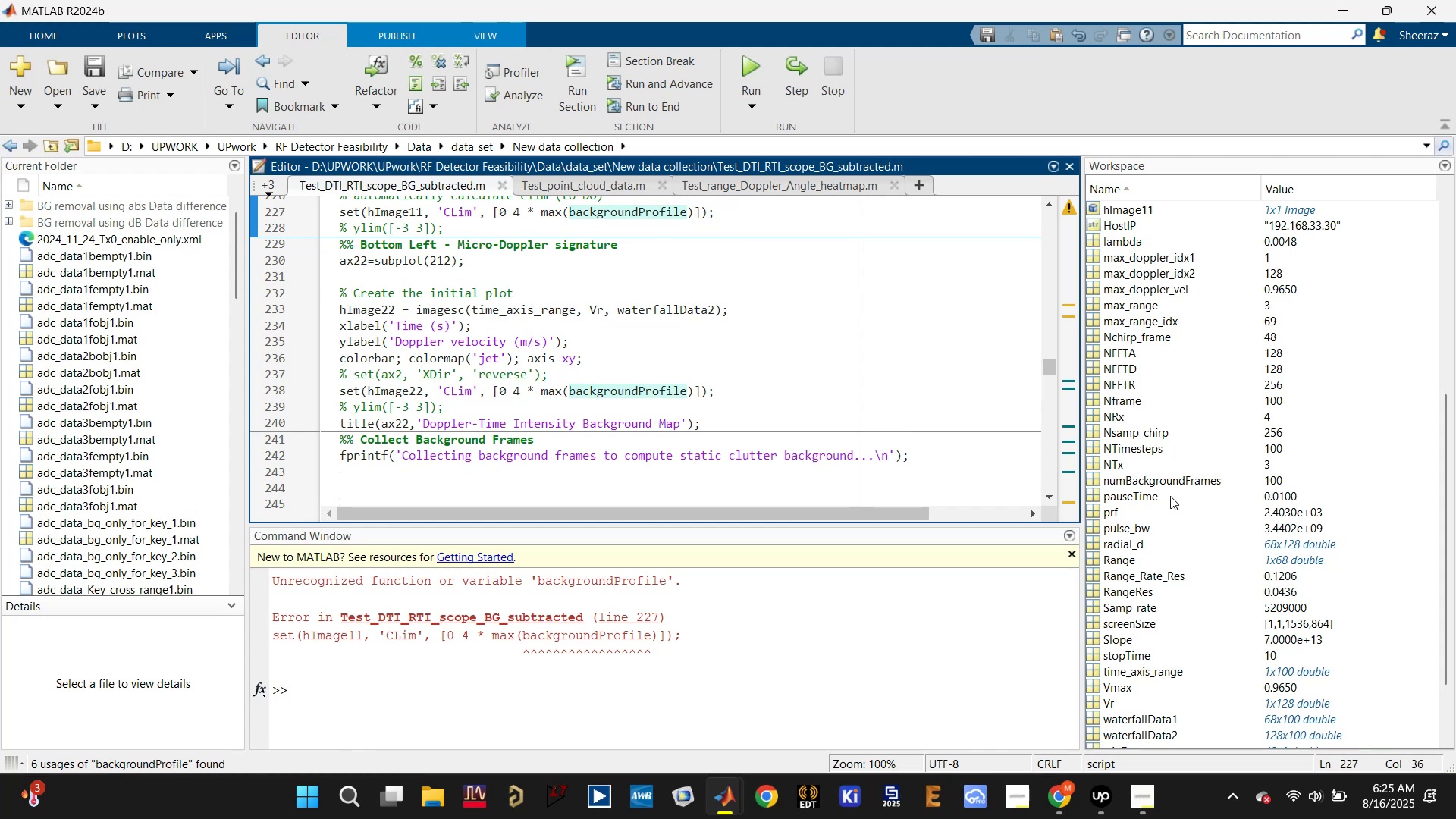 
mouse_move([1177, 537])
 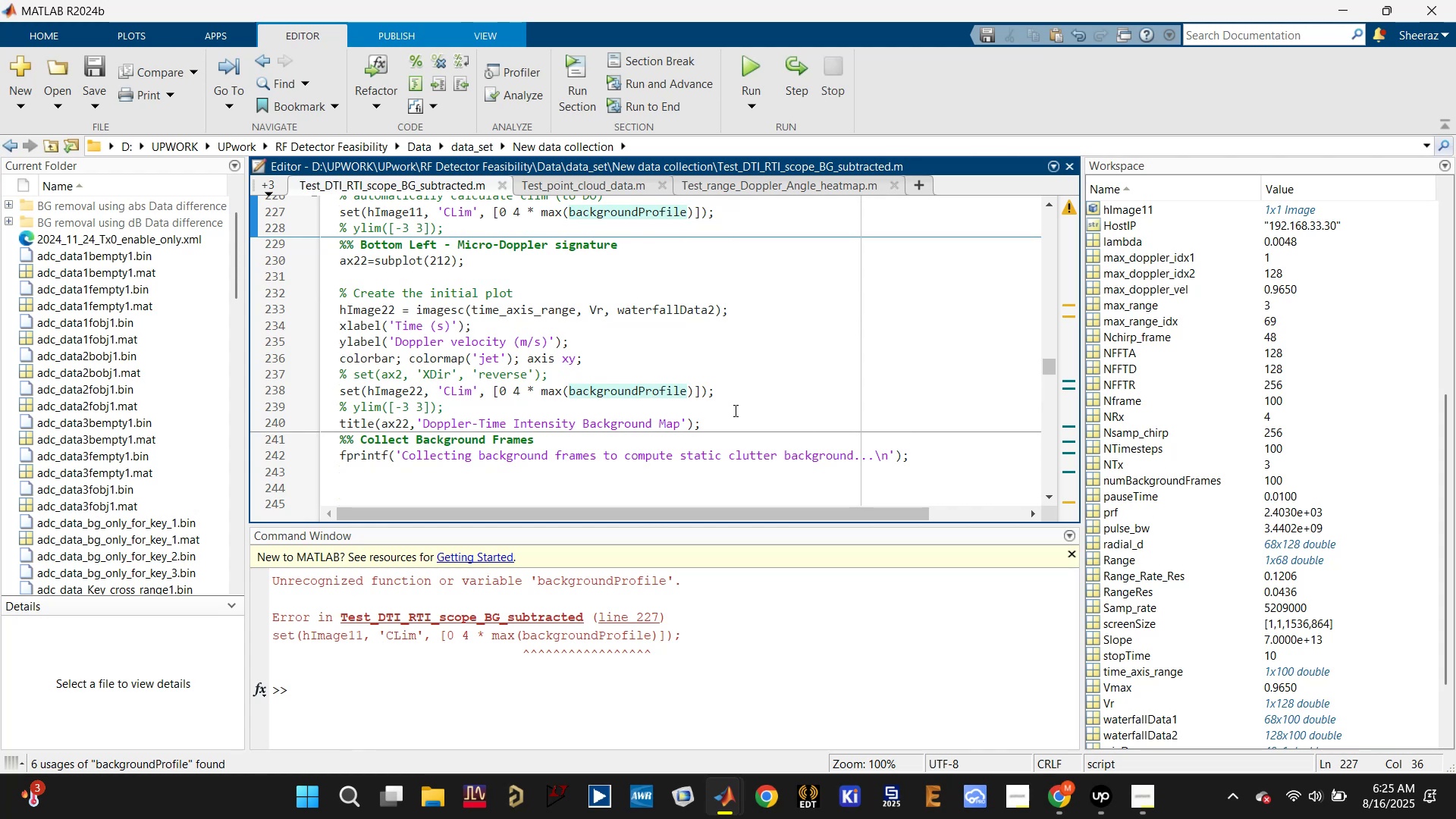 
scroll: coordinate [701, 425], scroll_direction: down, amount: 8.0
 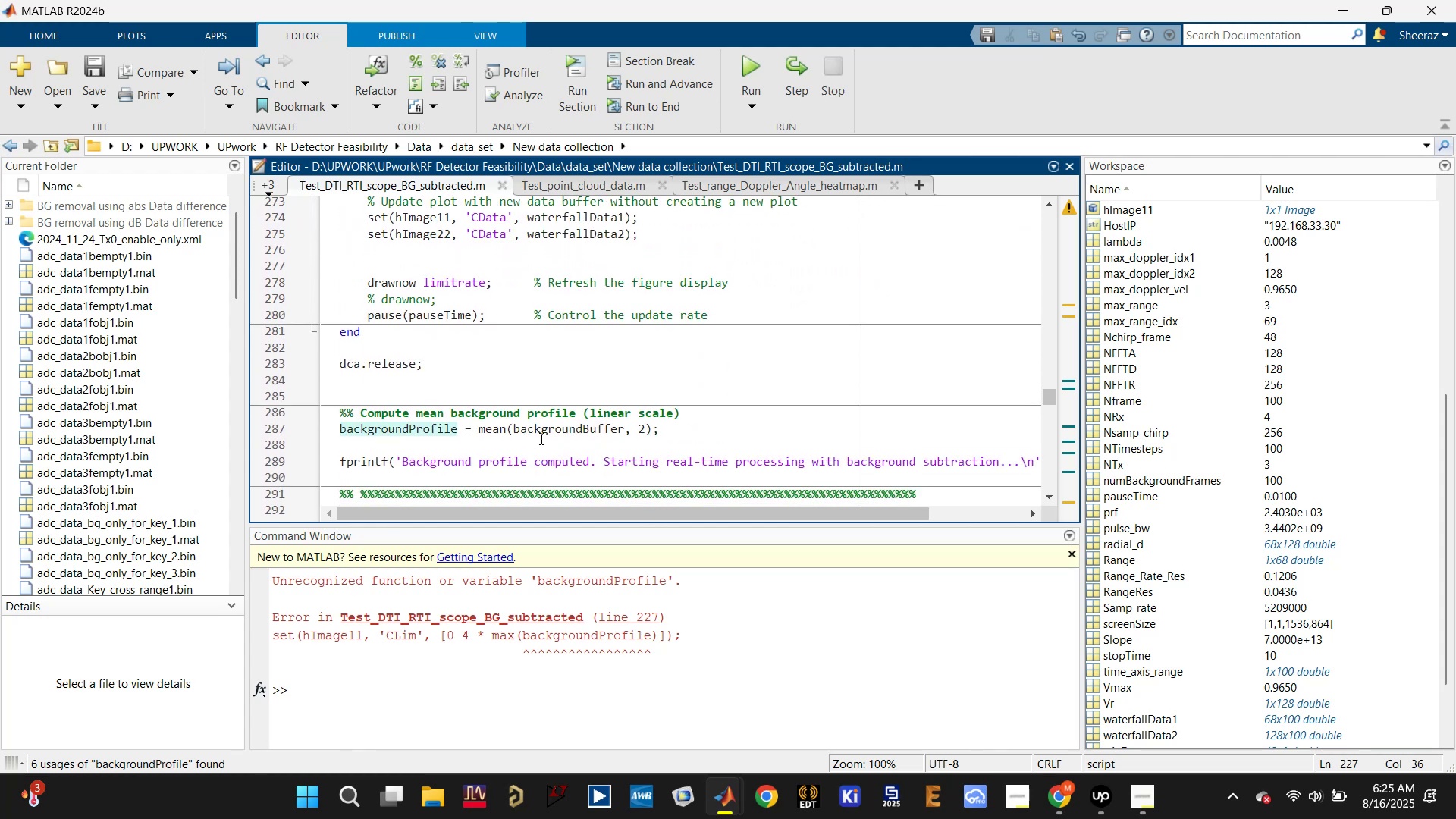 
scroll: coordinate [533, 438], scroll_direction: up, amount: 7.0
 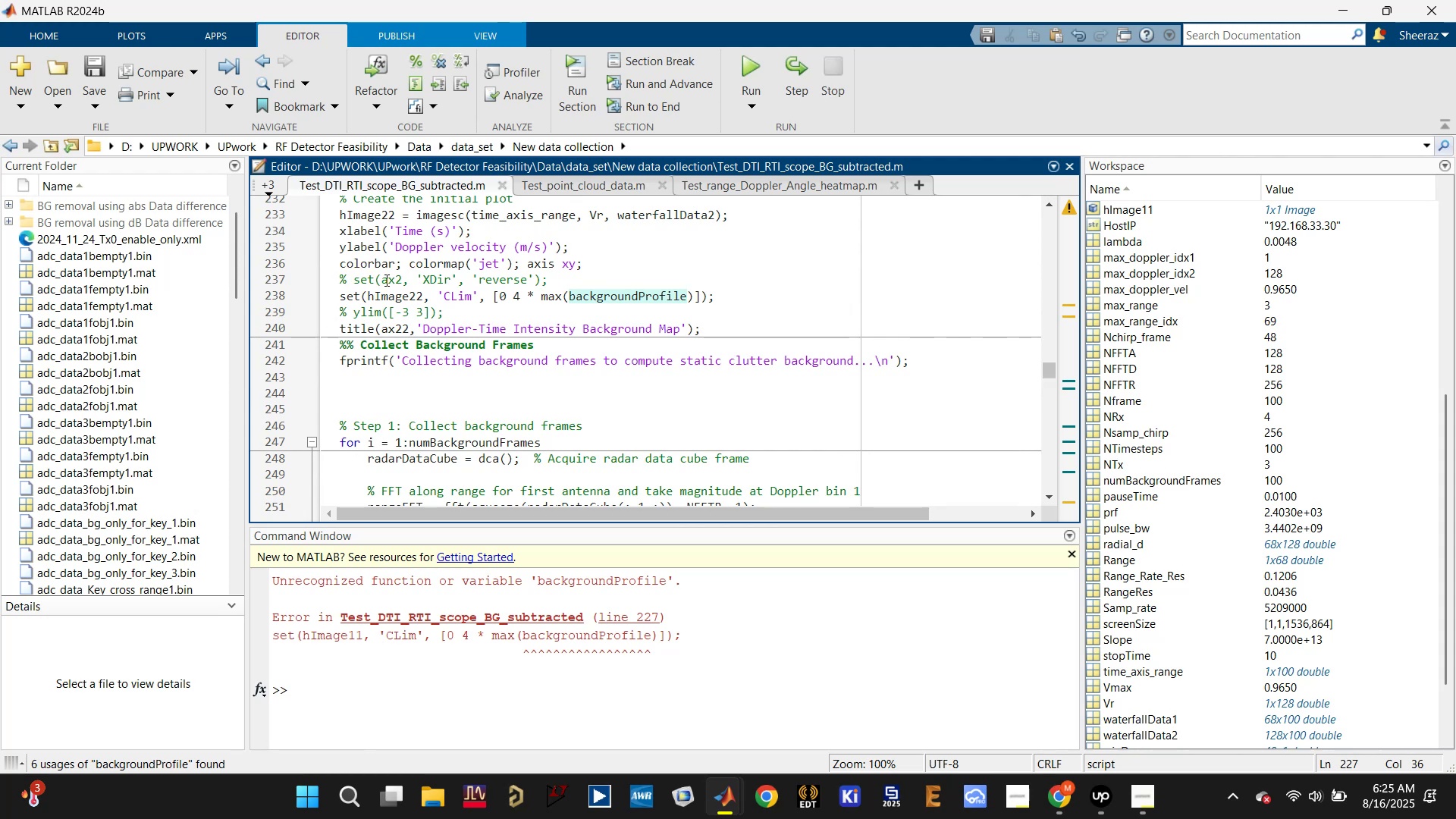 
double_click([372, 287])
 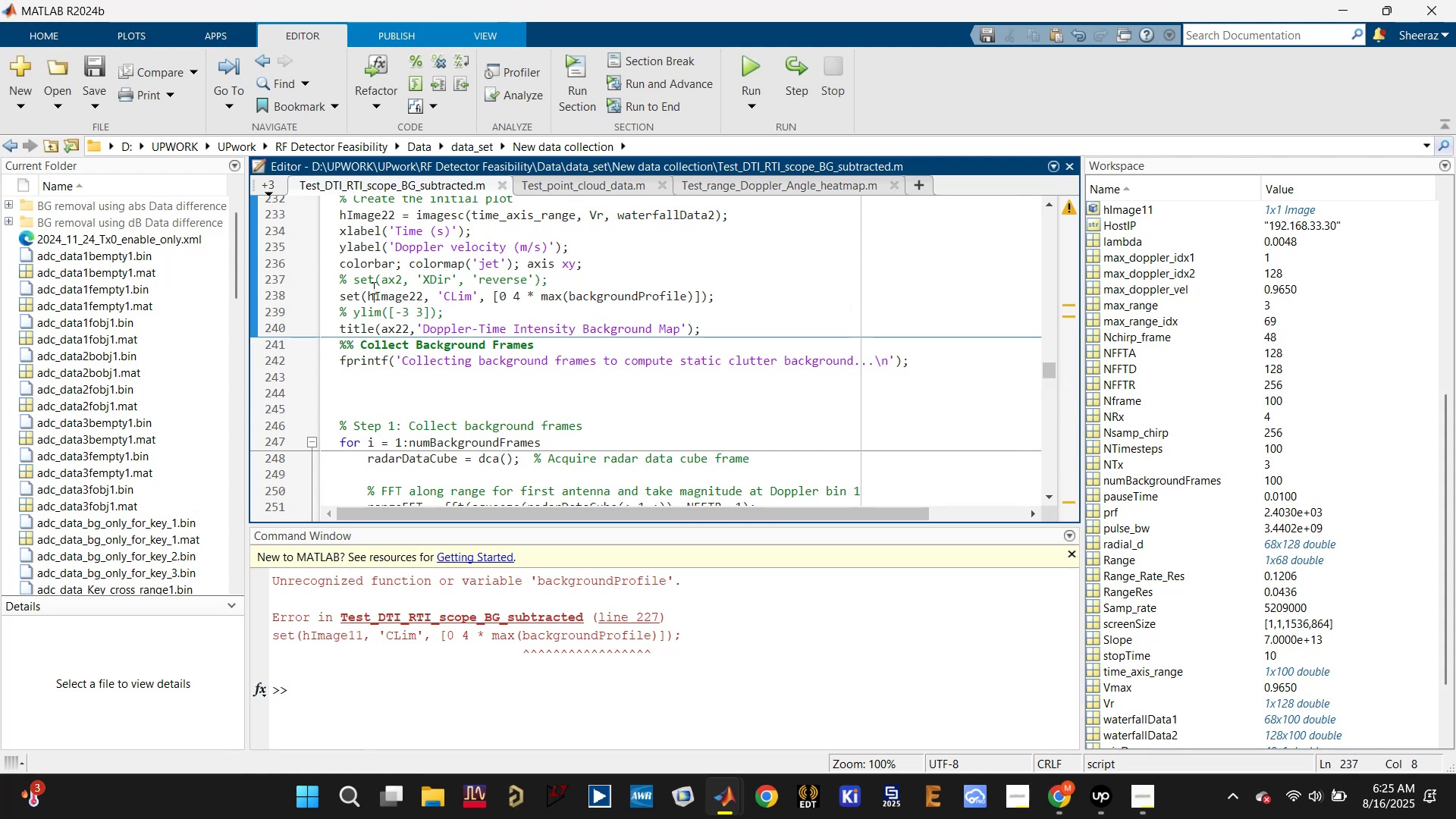 
key(Control+R)
 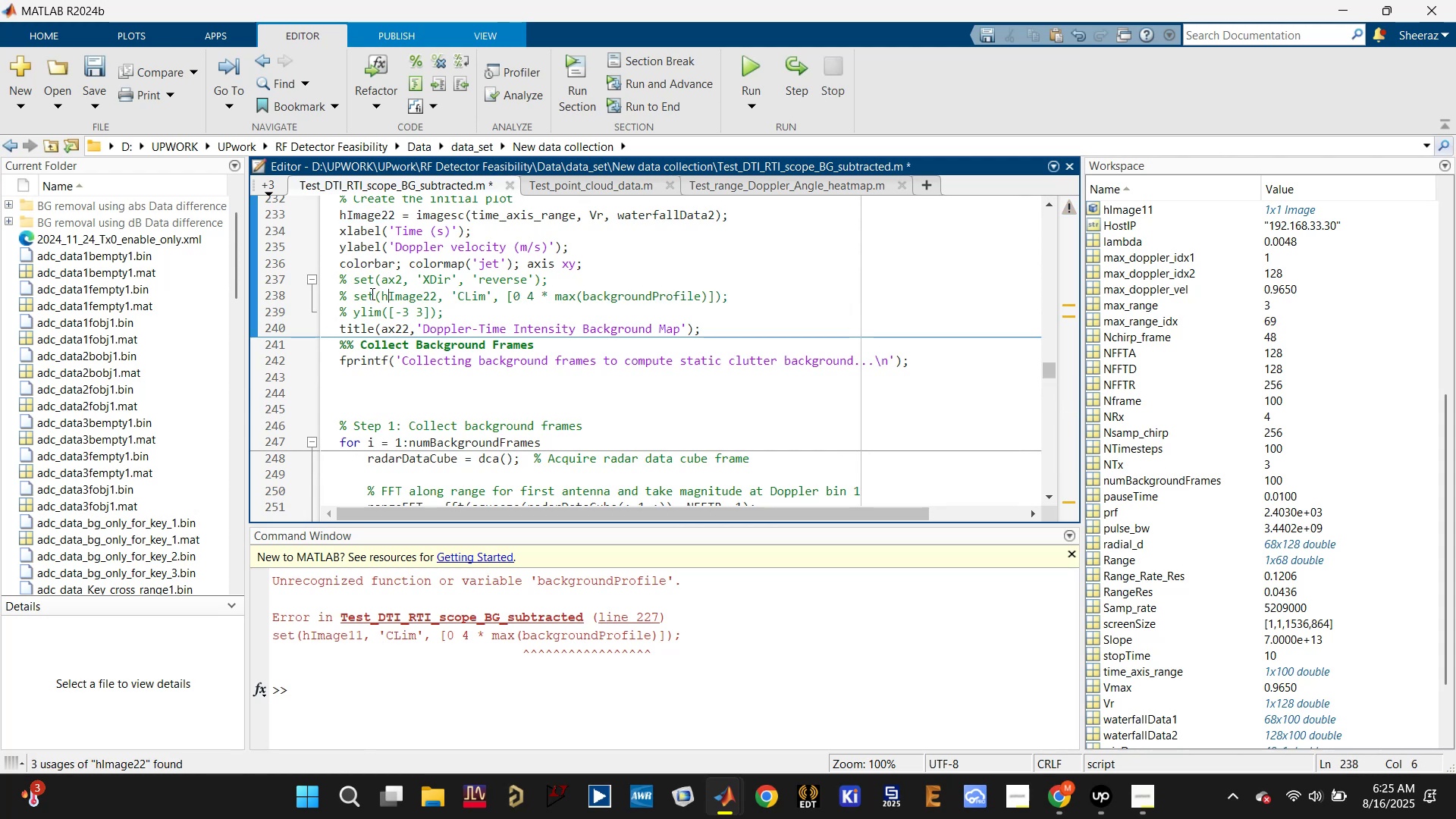 
scroll: coordinate [373, 296], scroll_direction: up, amount: 2.0
 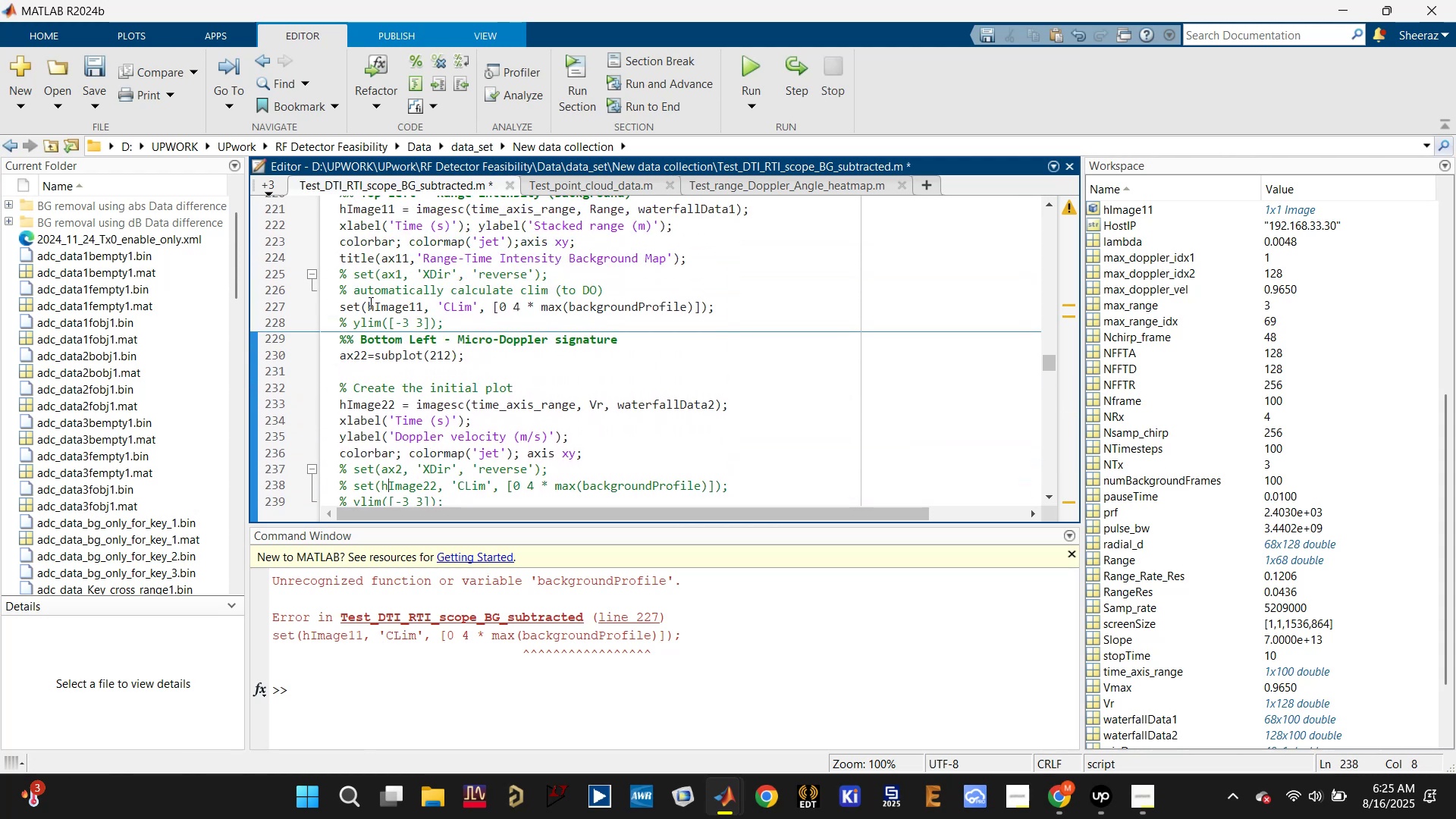 
left_click([366, 307])
 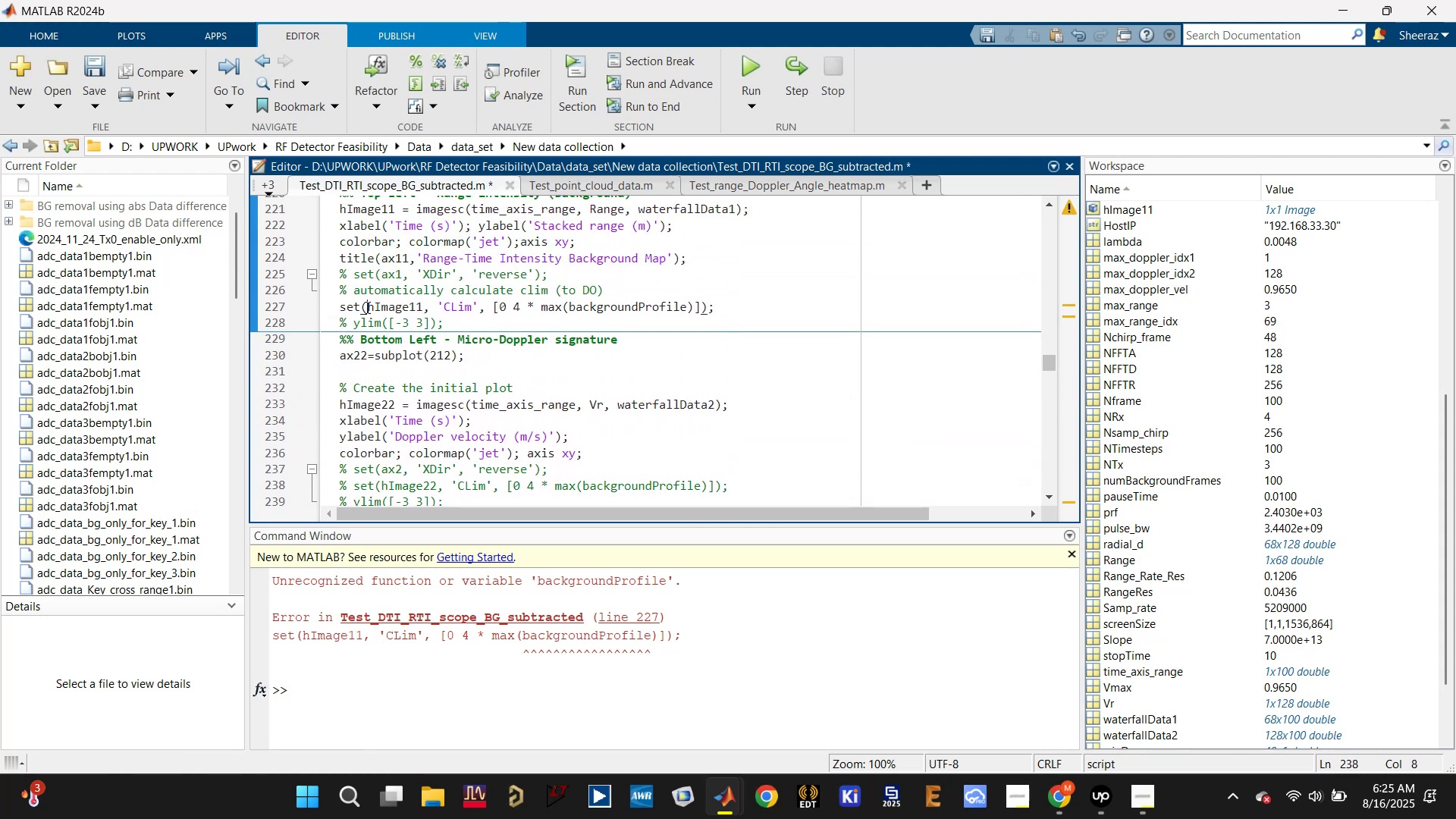 
key(Control+R)
 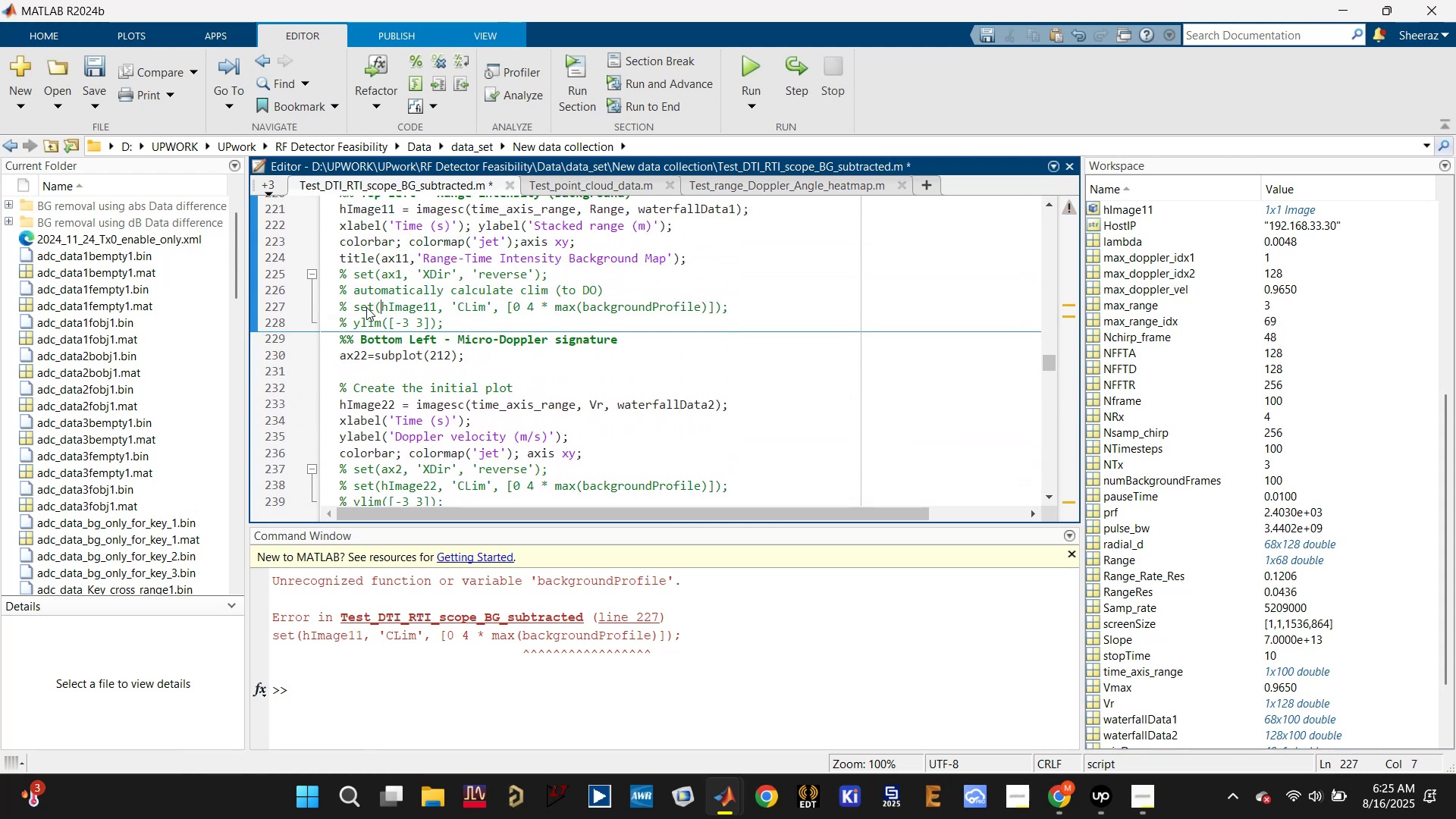 
key(Control+S)
 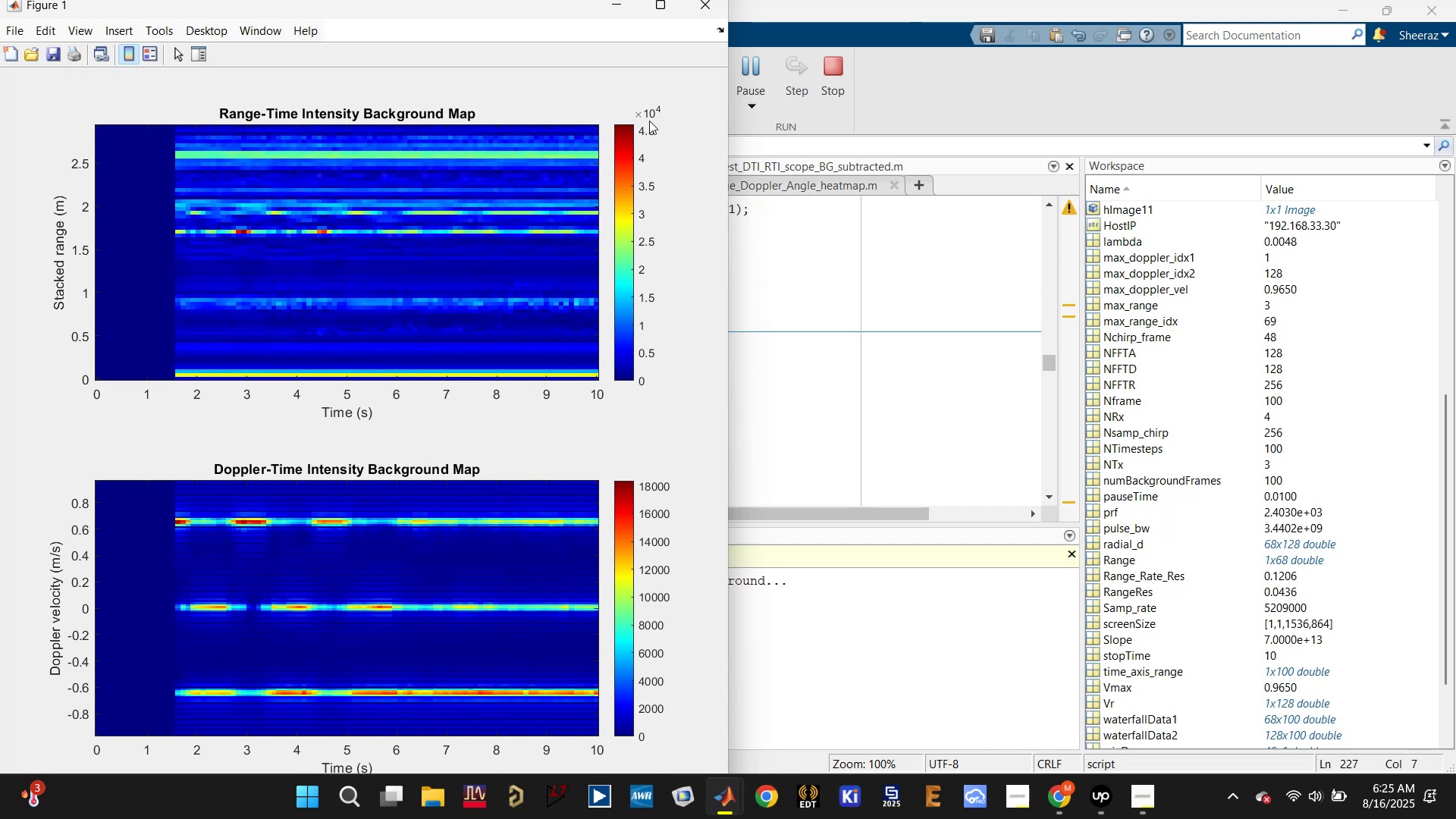 
wait(34.16)
 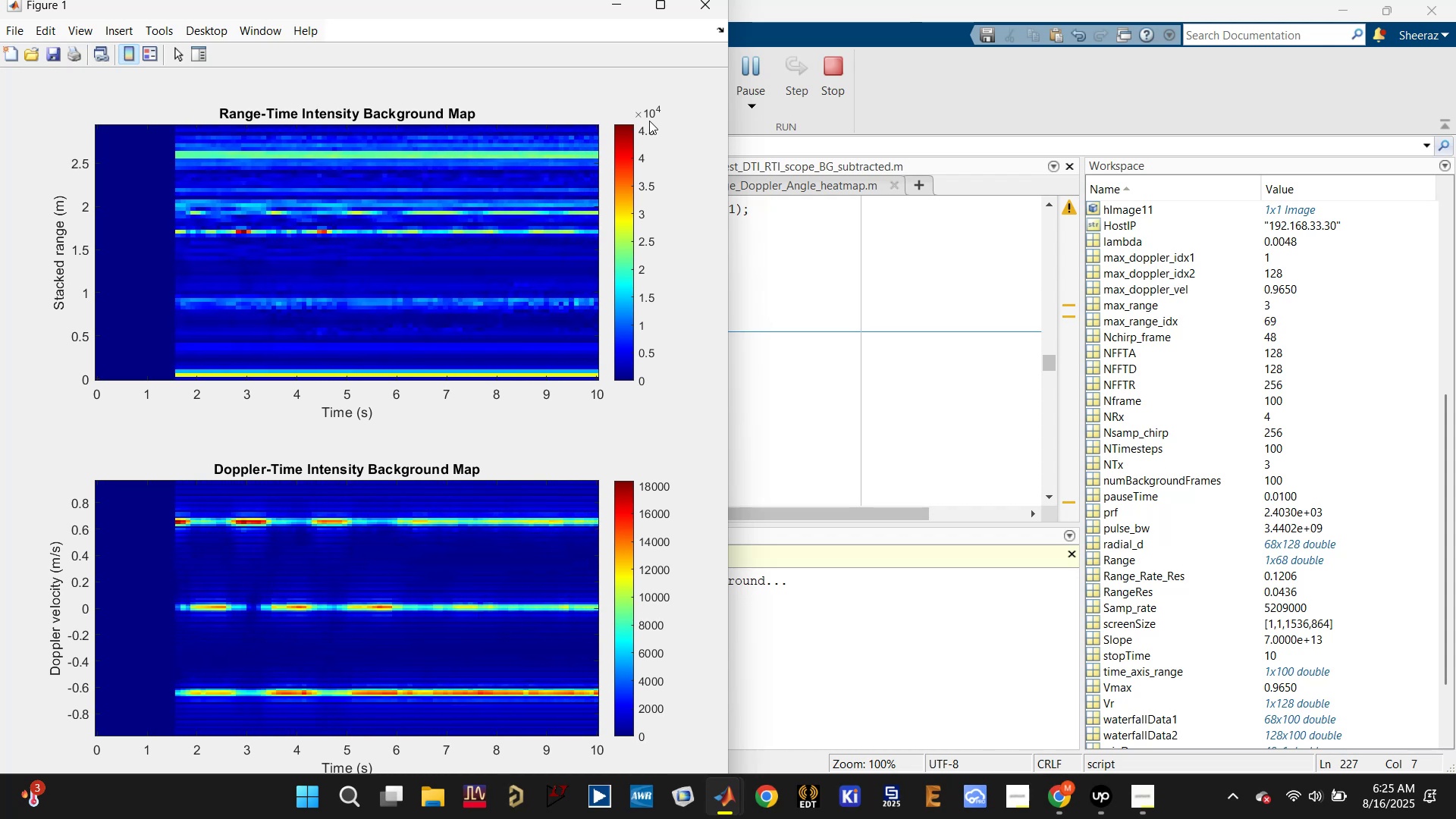 
left_click([1335, 8])
 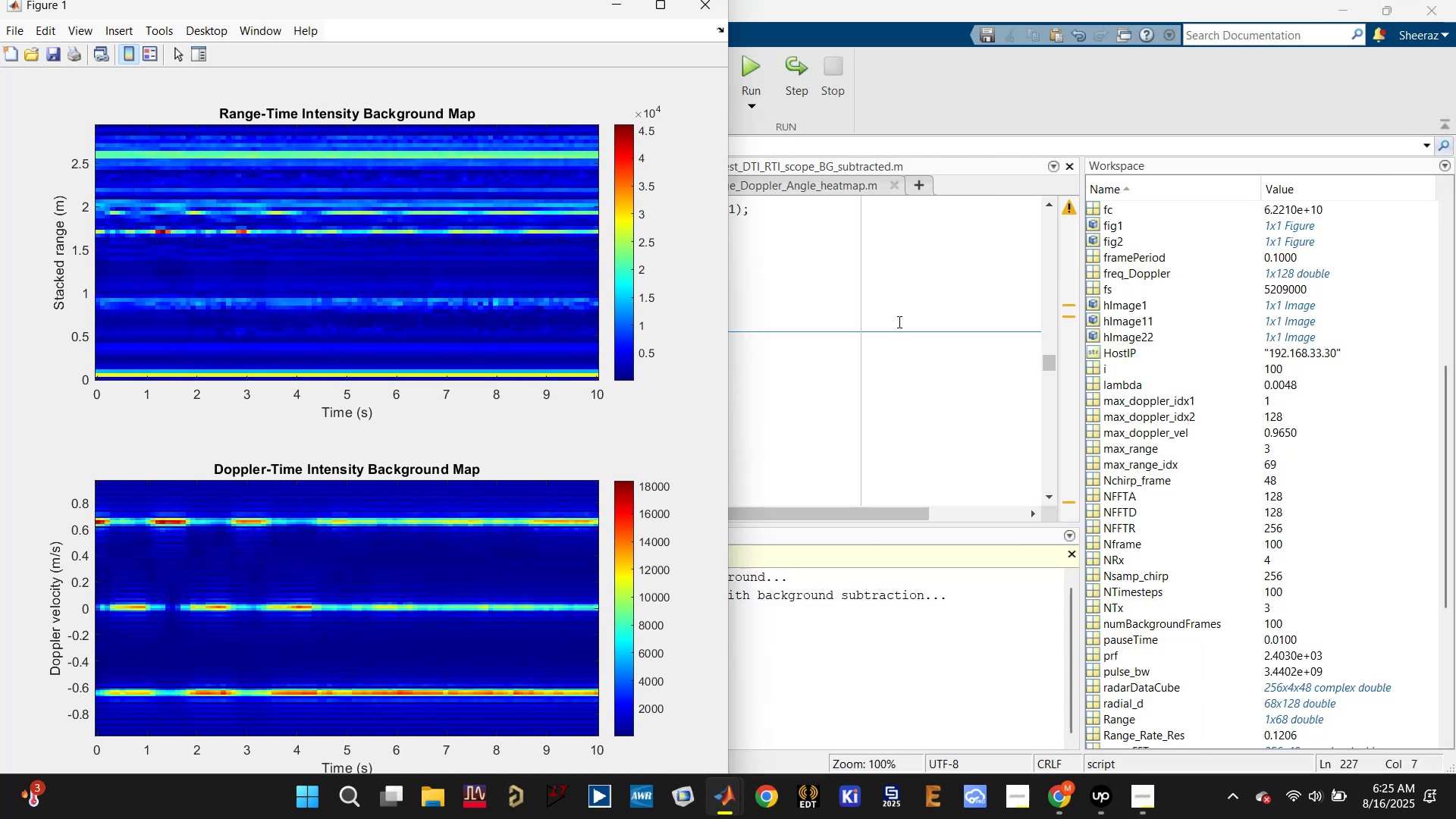 
left_click([866, 370])
 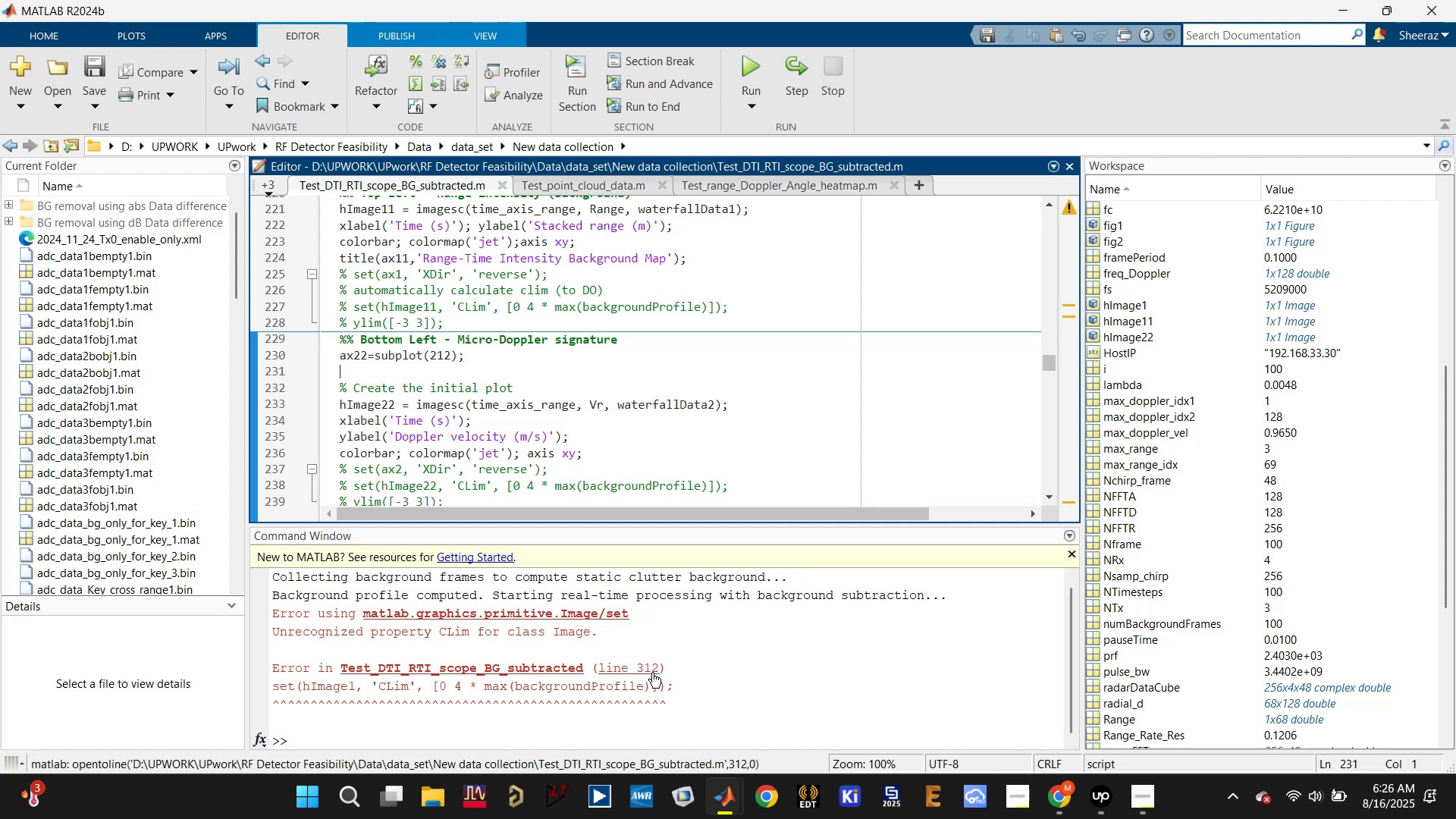 
left_click([651, 664])
 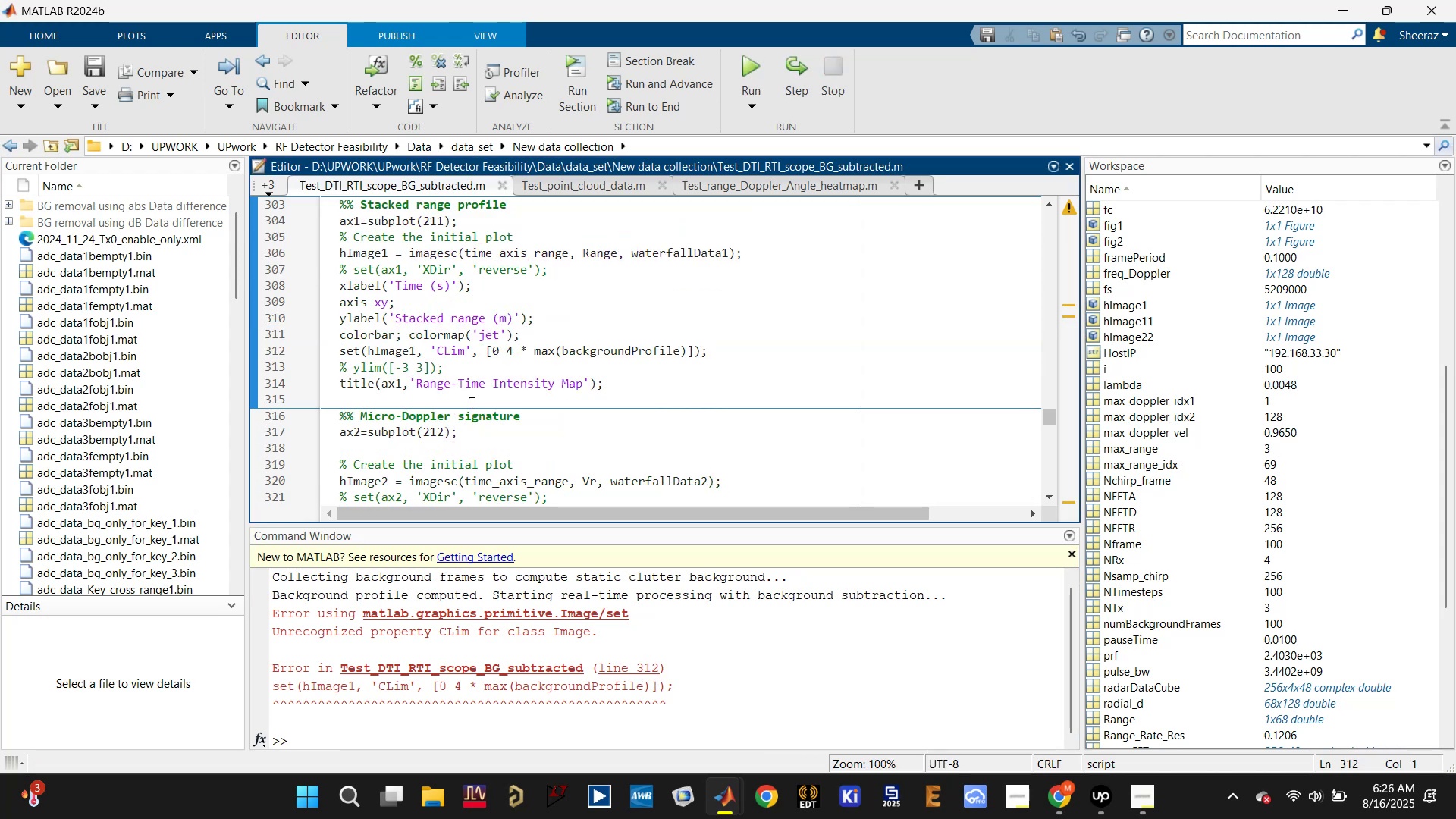 
left_click([401, 353])
 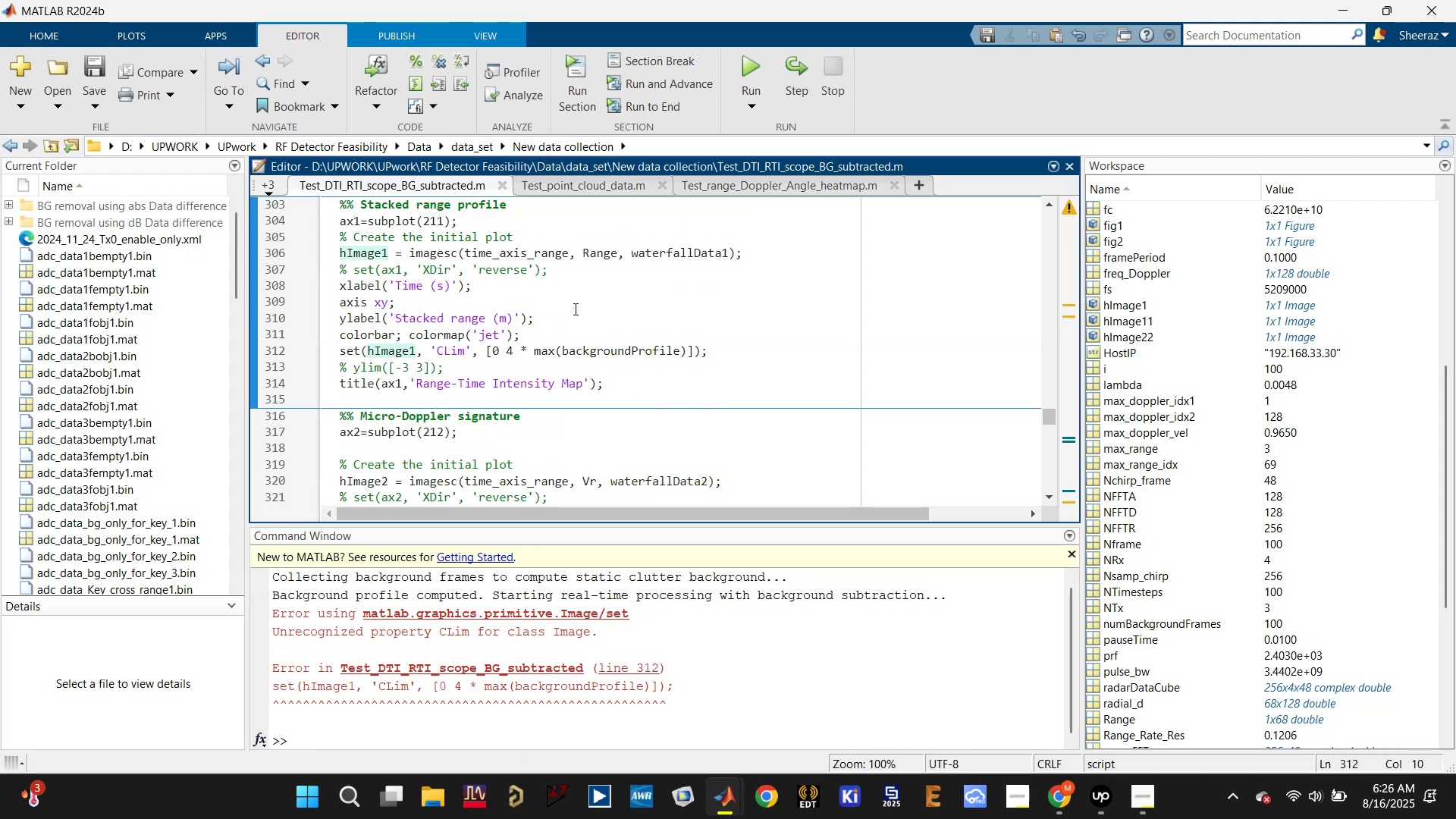 
wait(6.45)
 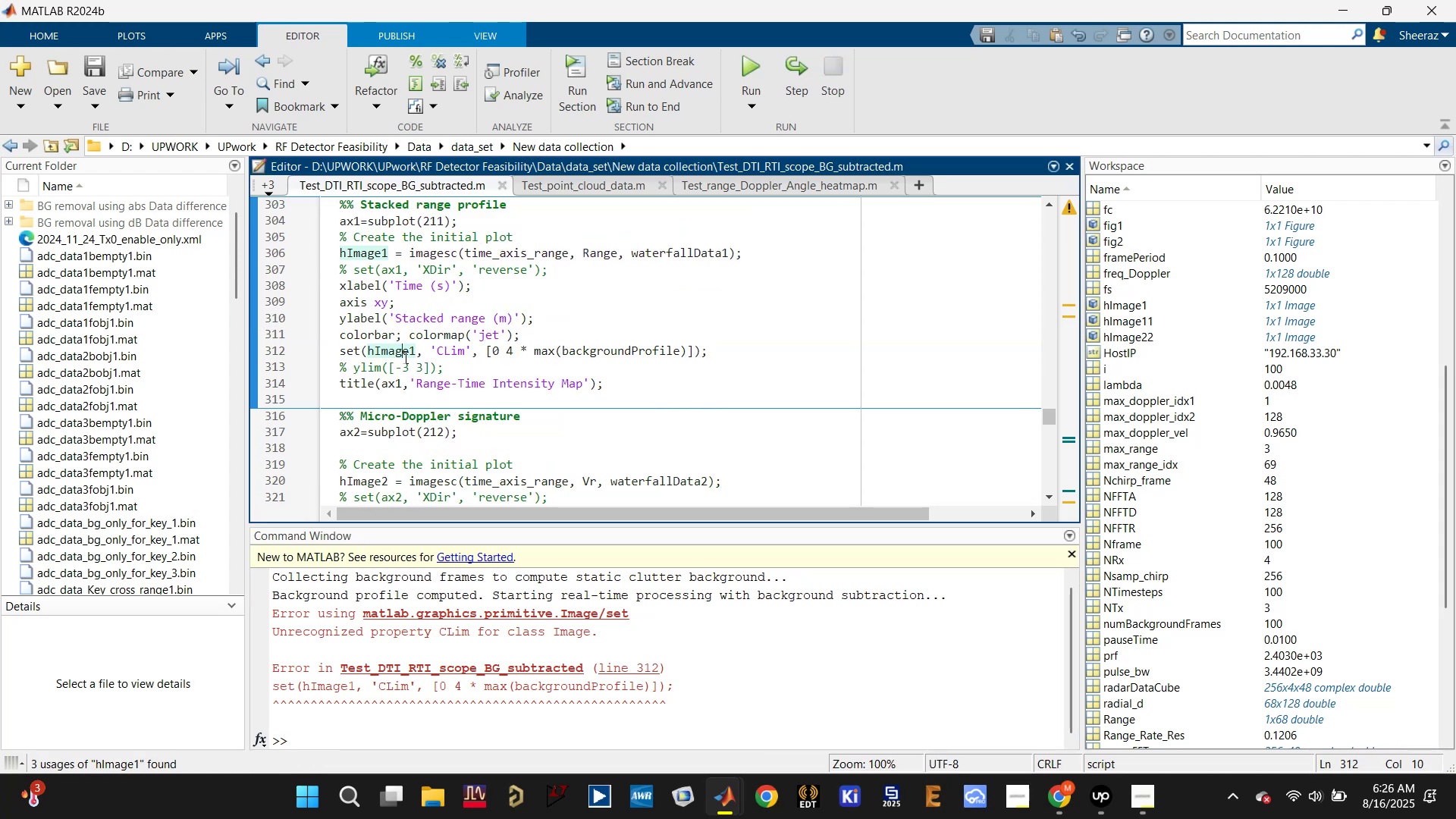 
left_click([268, 185])
 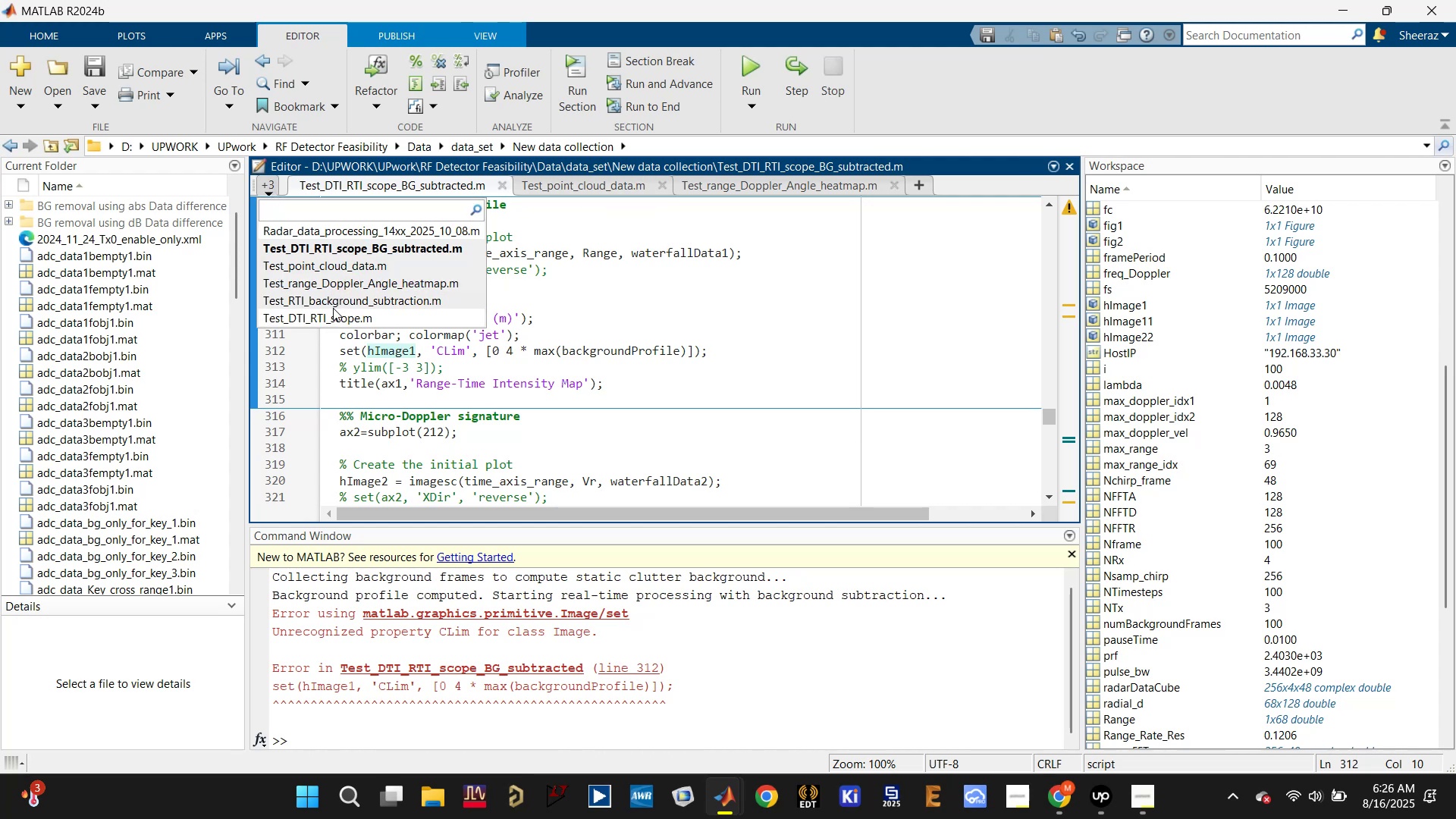 
left_click([333, 303])
 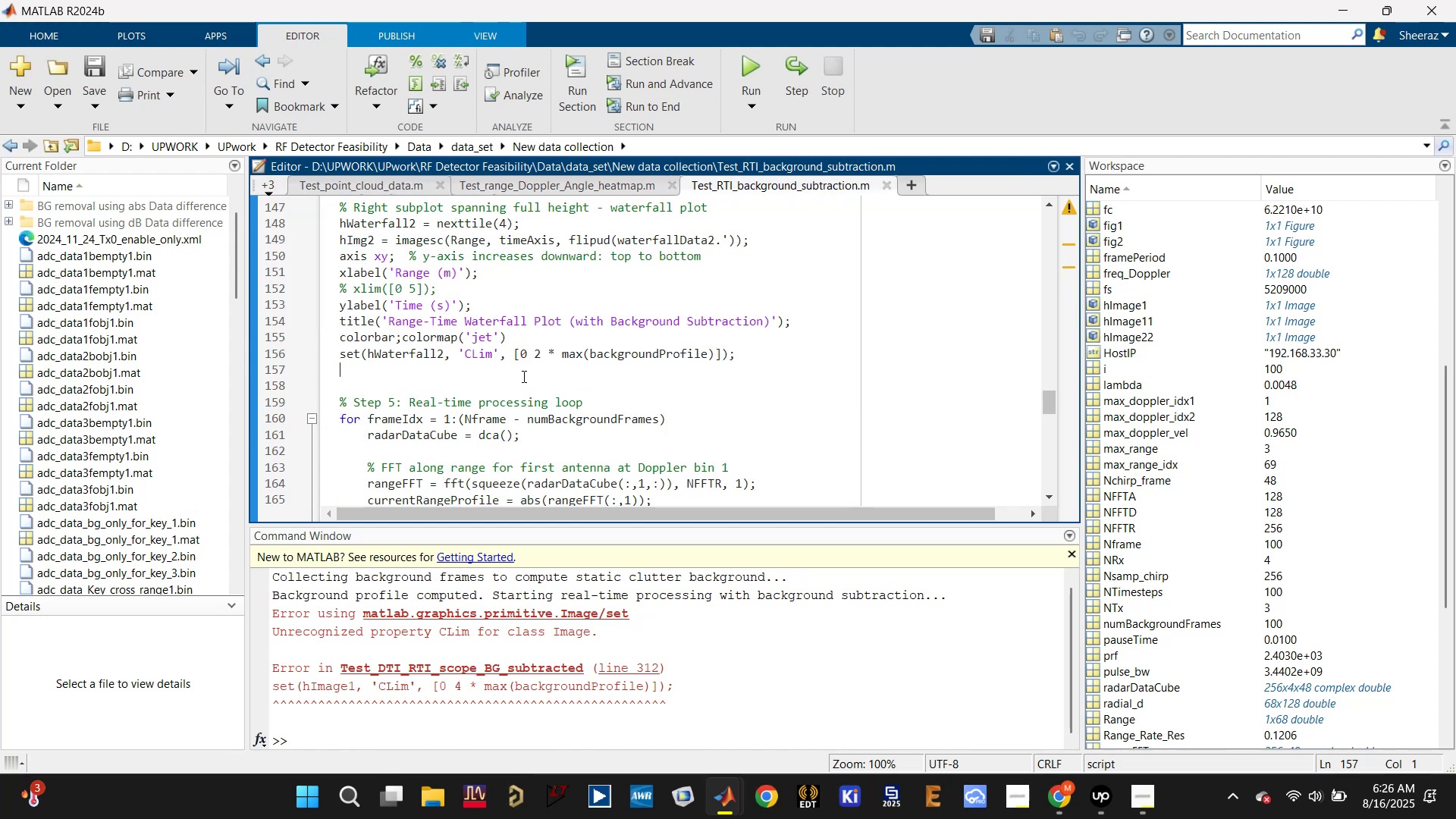 
double_click([476, 355])
 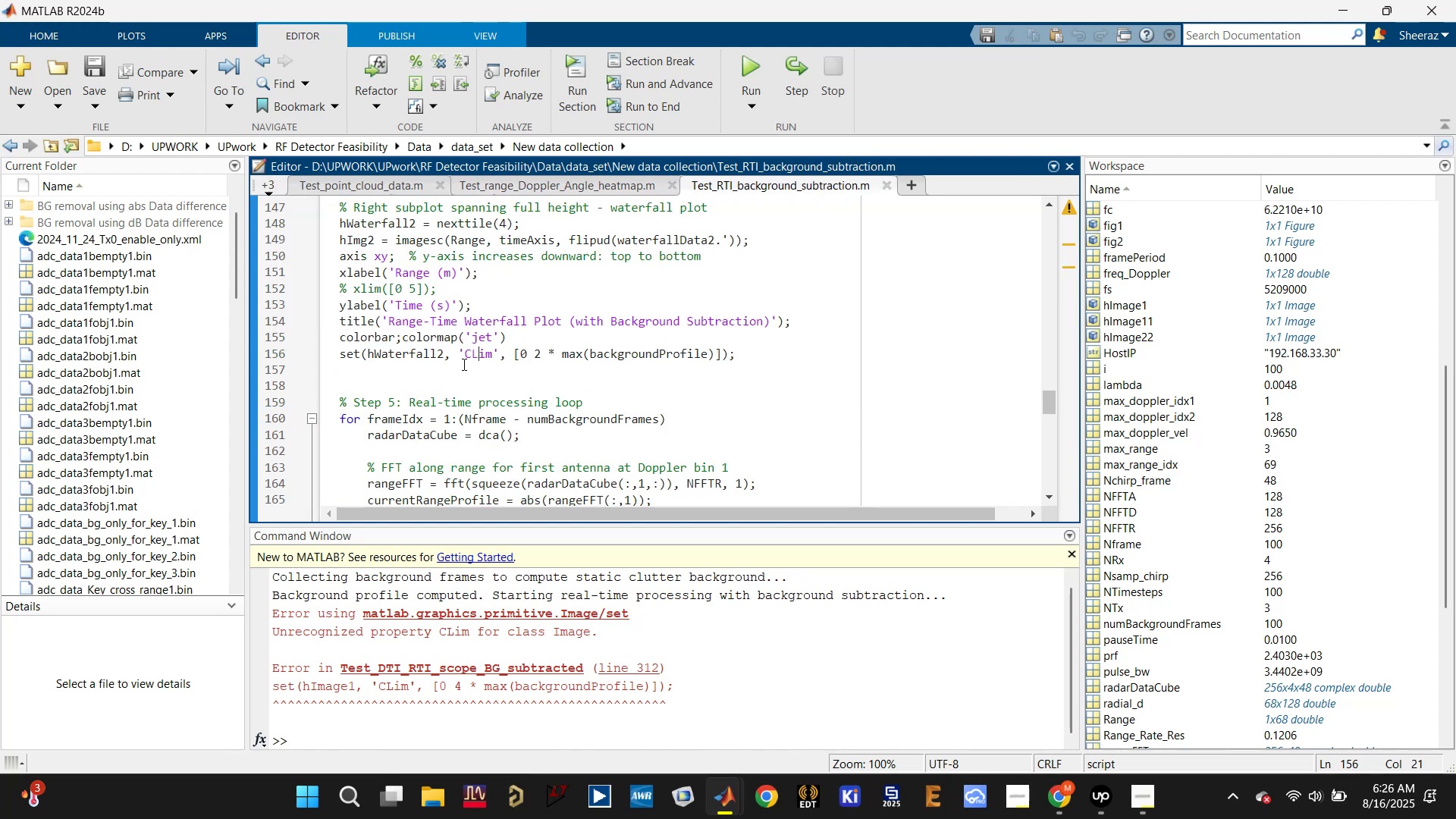 
left_click([431, 358])
 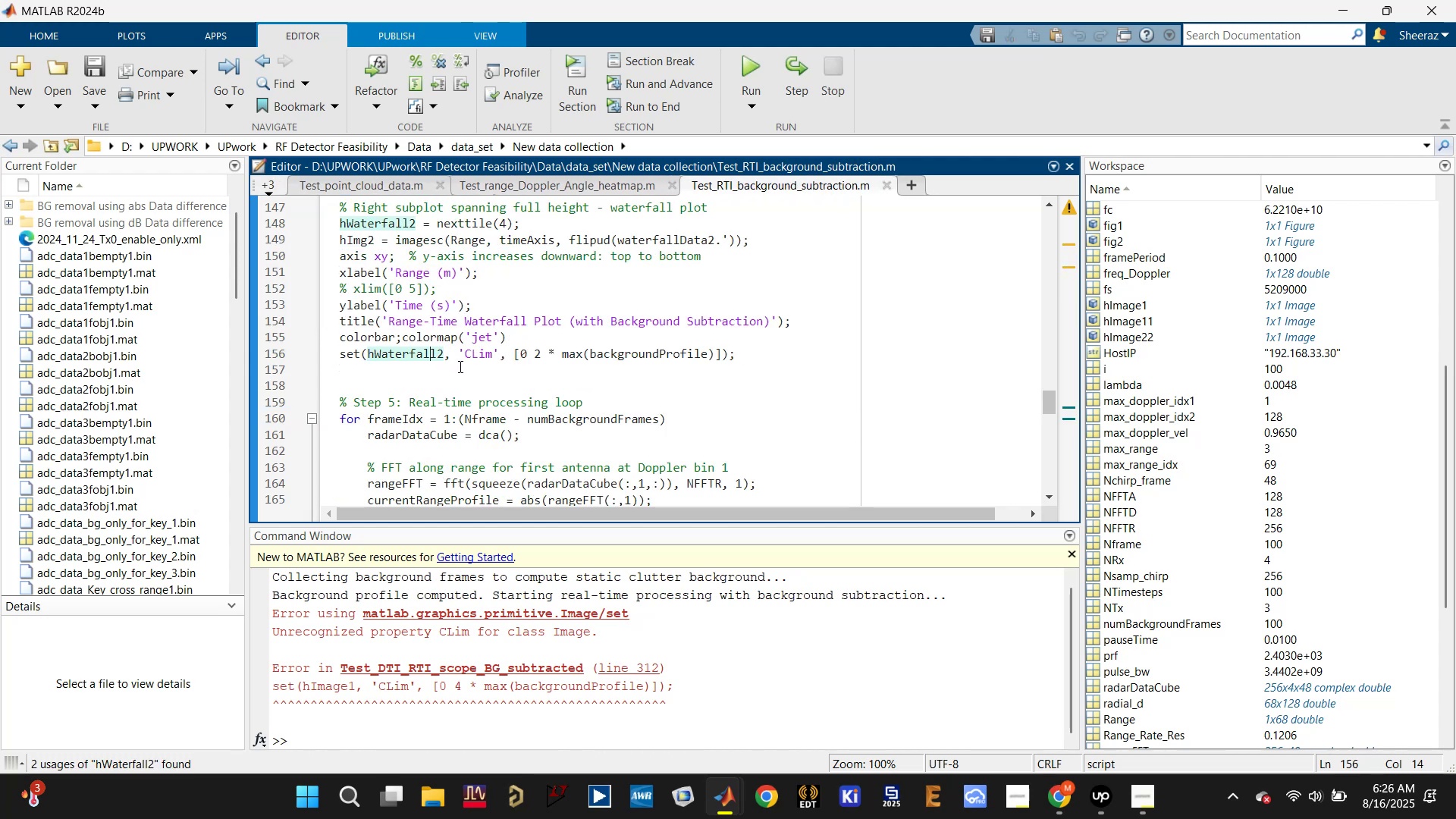 
scroll: coordinate [460, 366], scroll_direction: up, amount: 1.0
 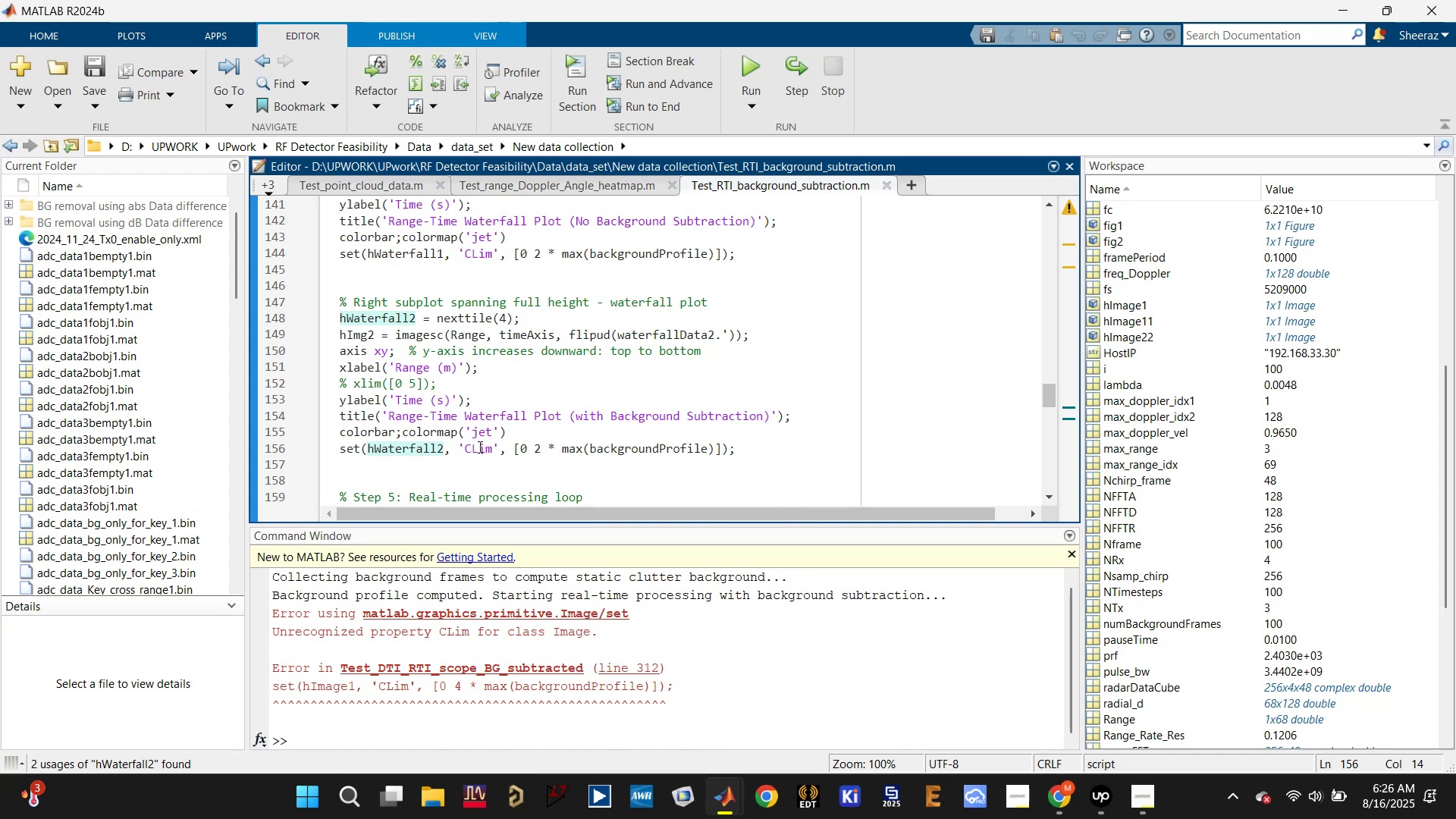 
left_click([361, 334])
 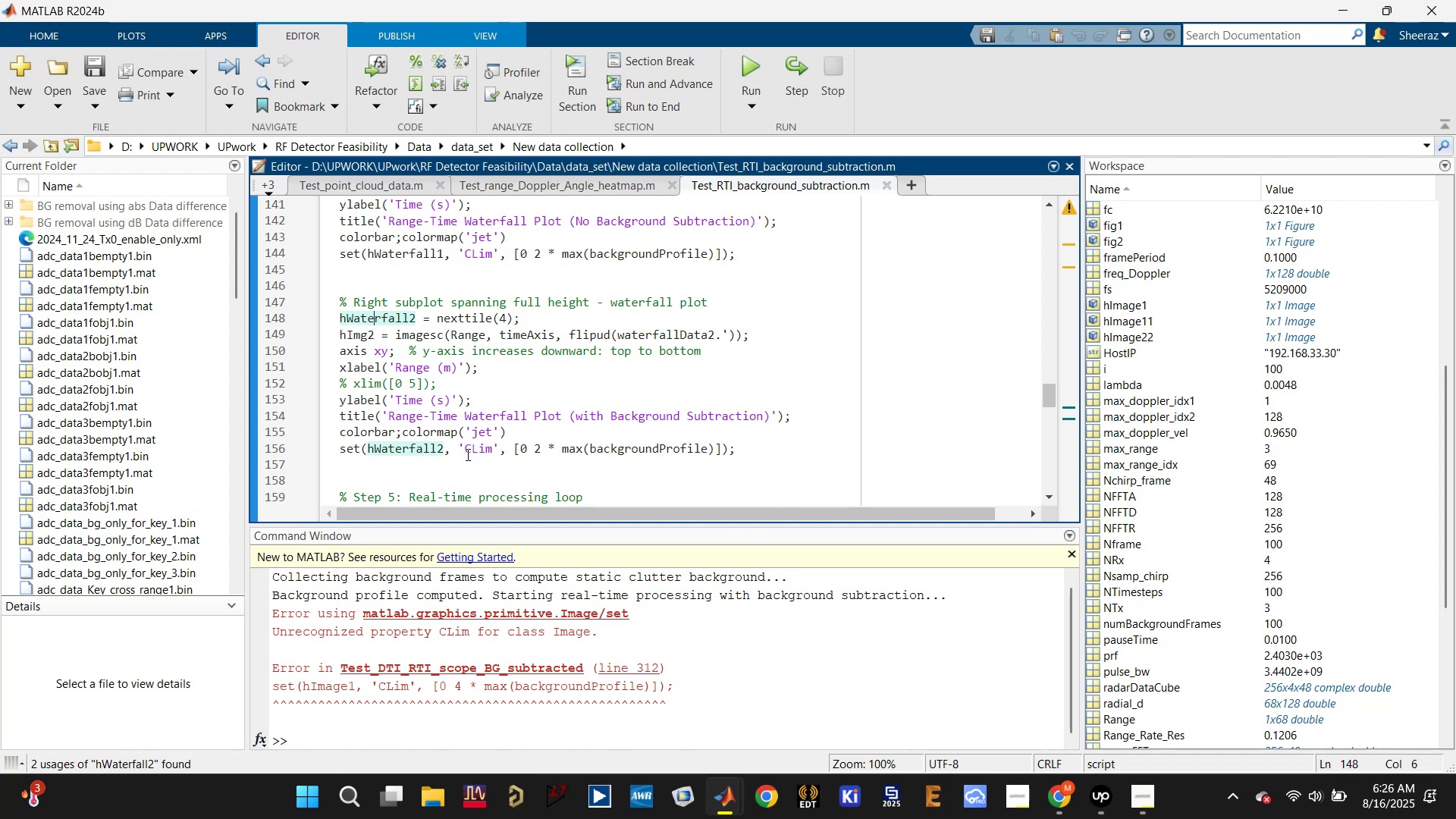 
wait(6.31)
 